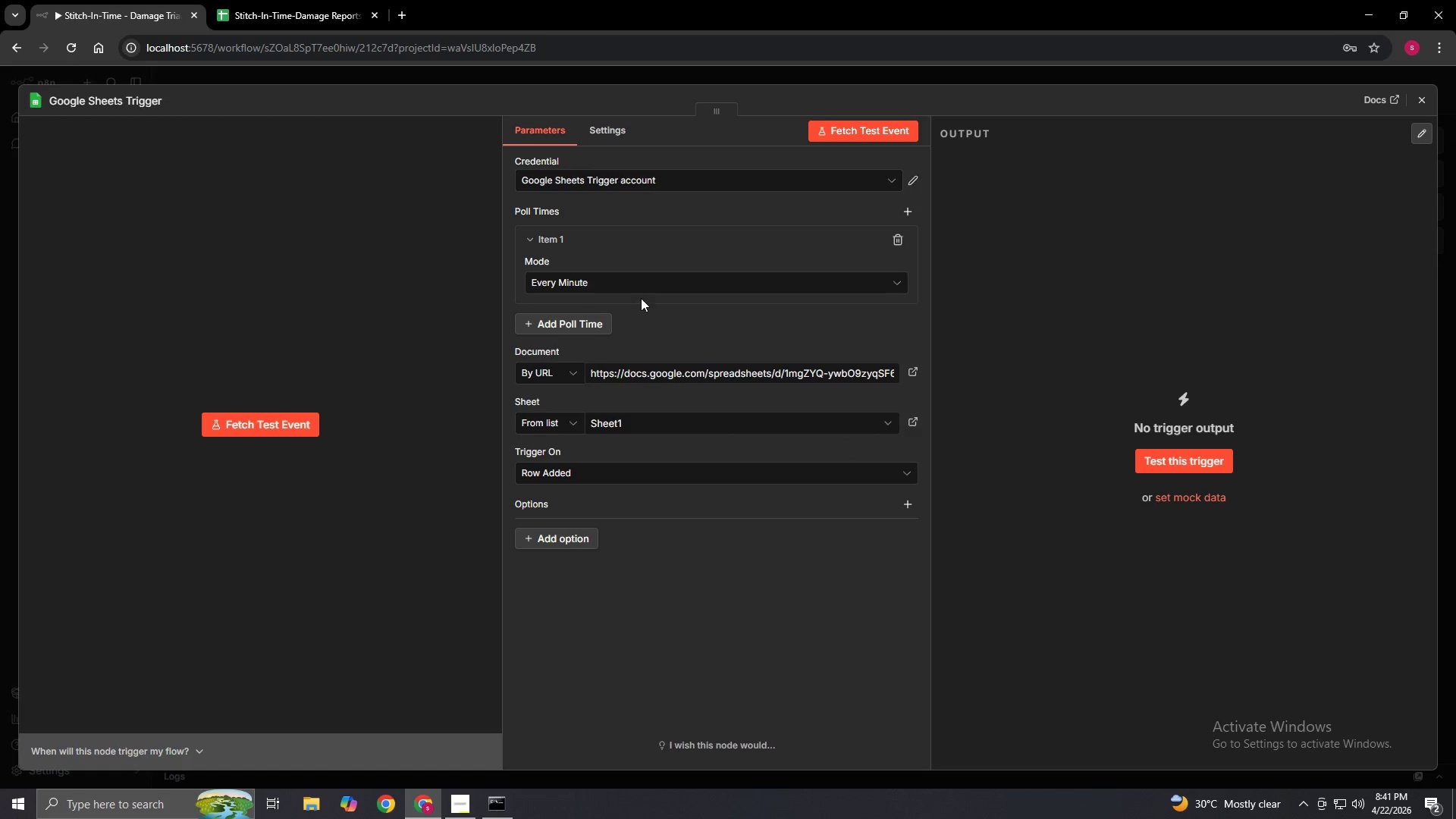 
left_click([642, 289])
 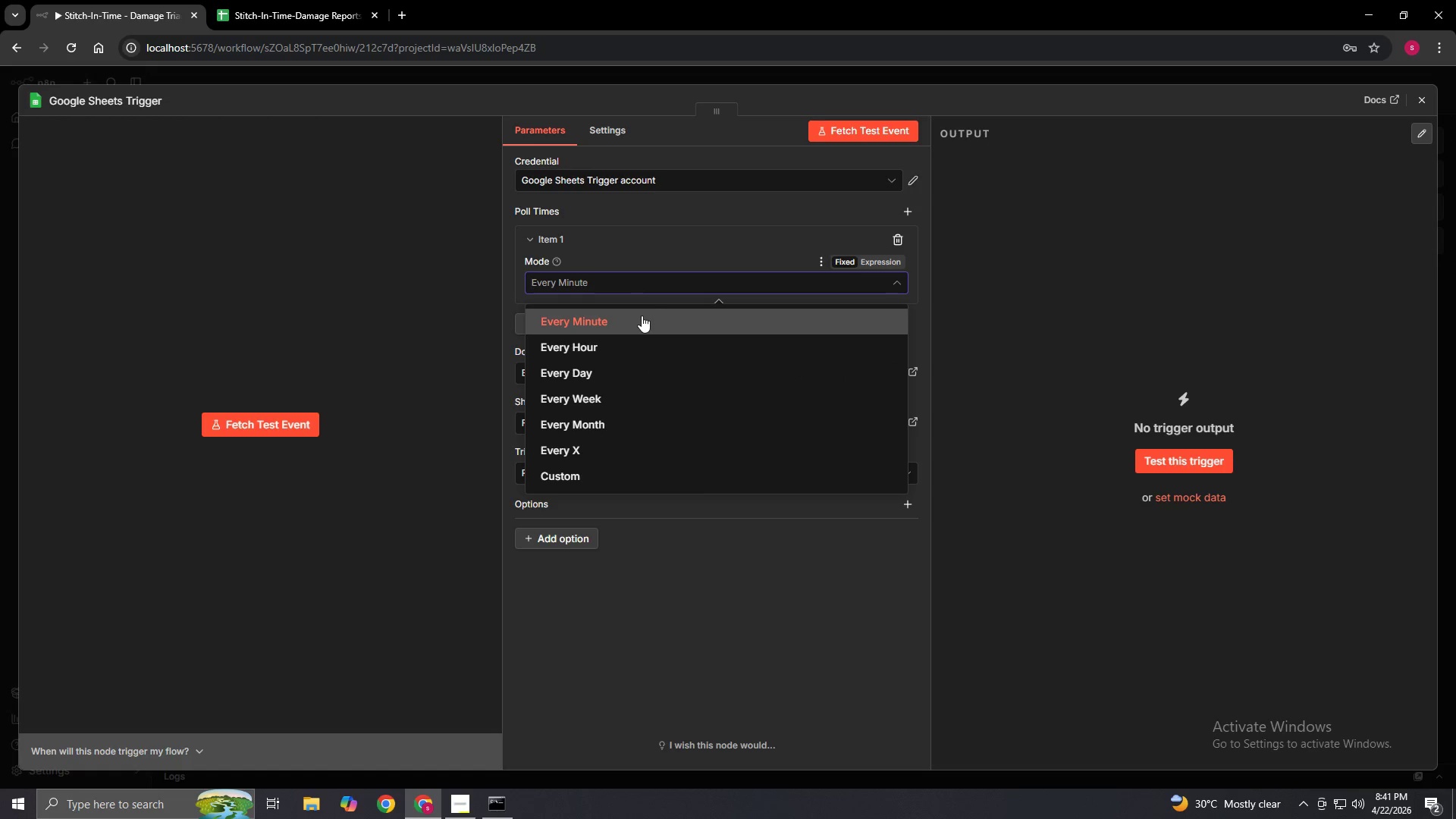 
left_click([642, 316])
 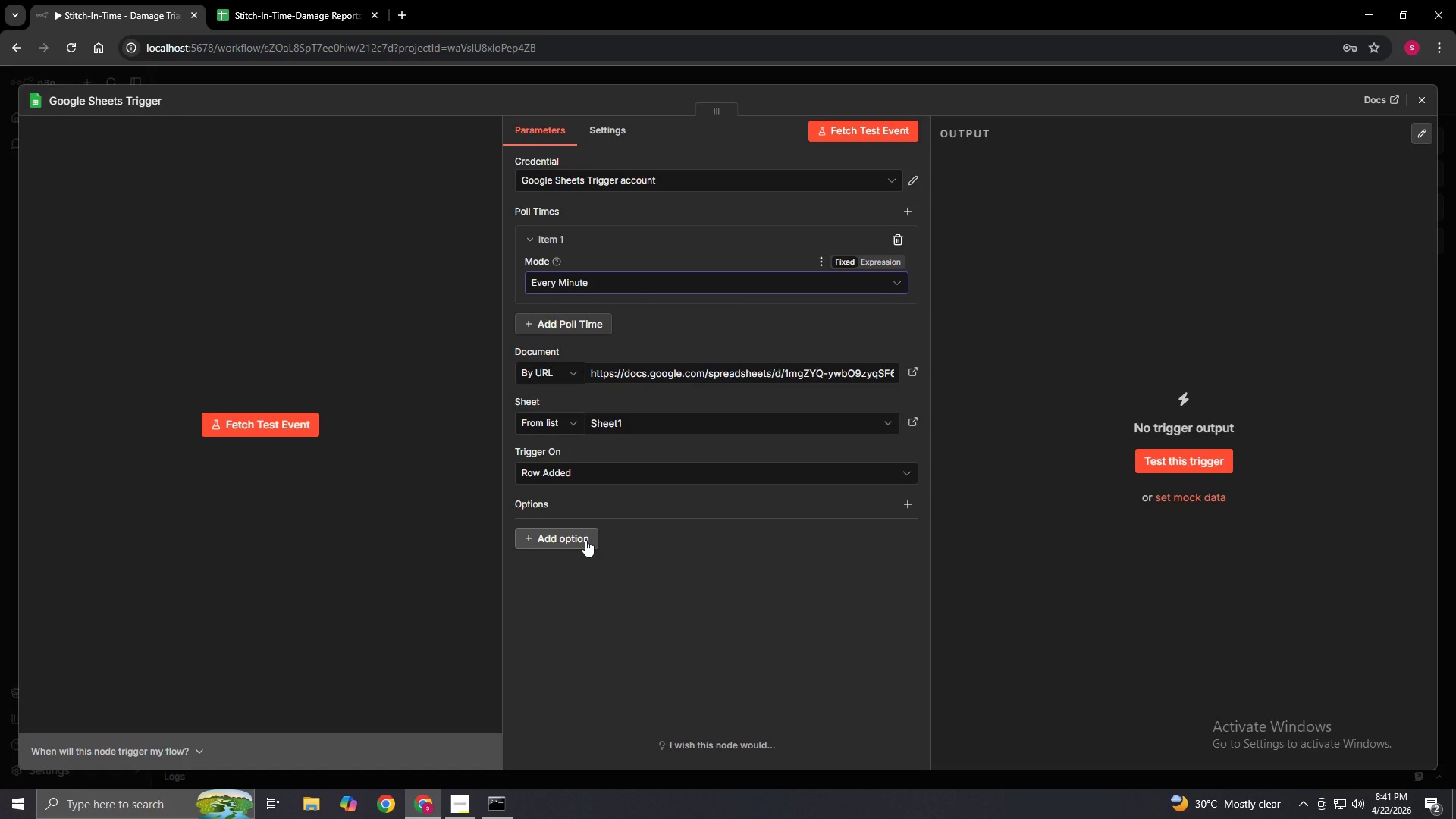 
wait(9.66)
 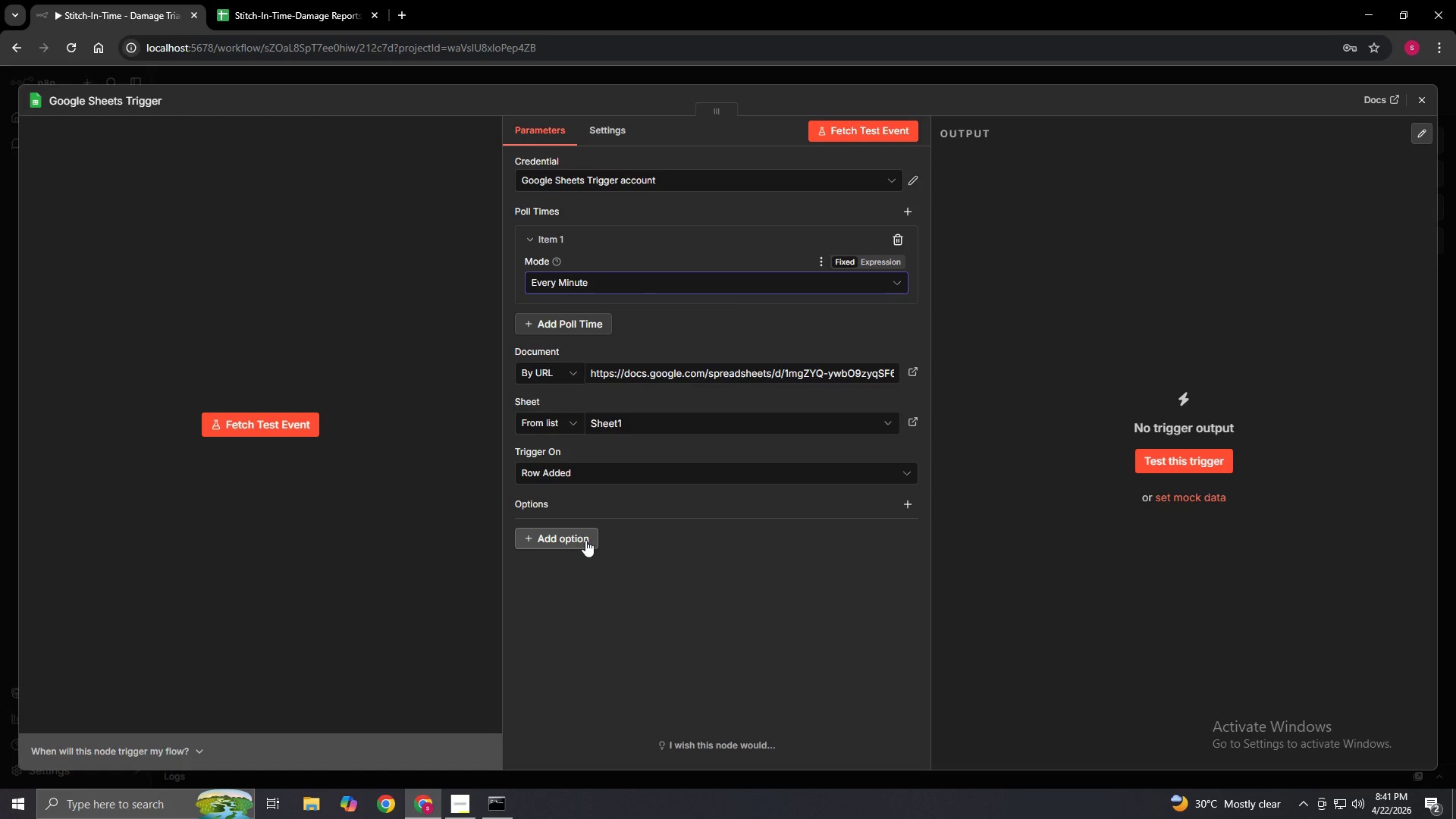 
left_click([878, 122])
 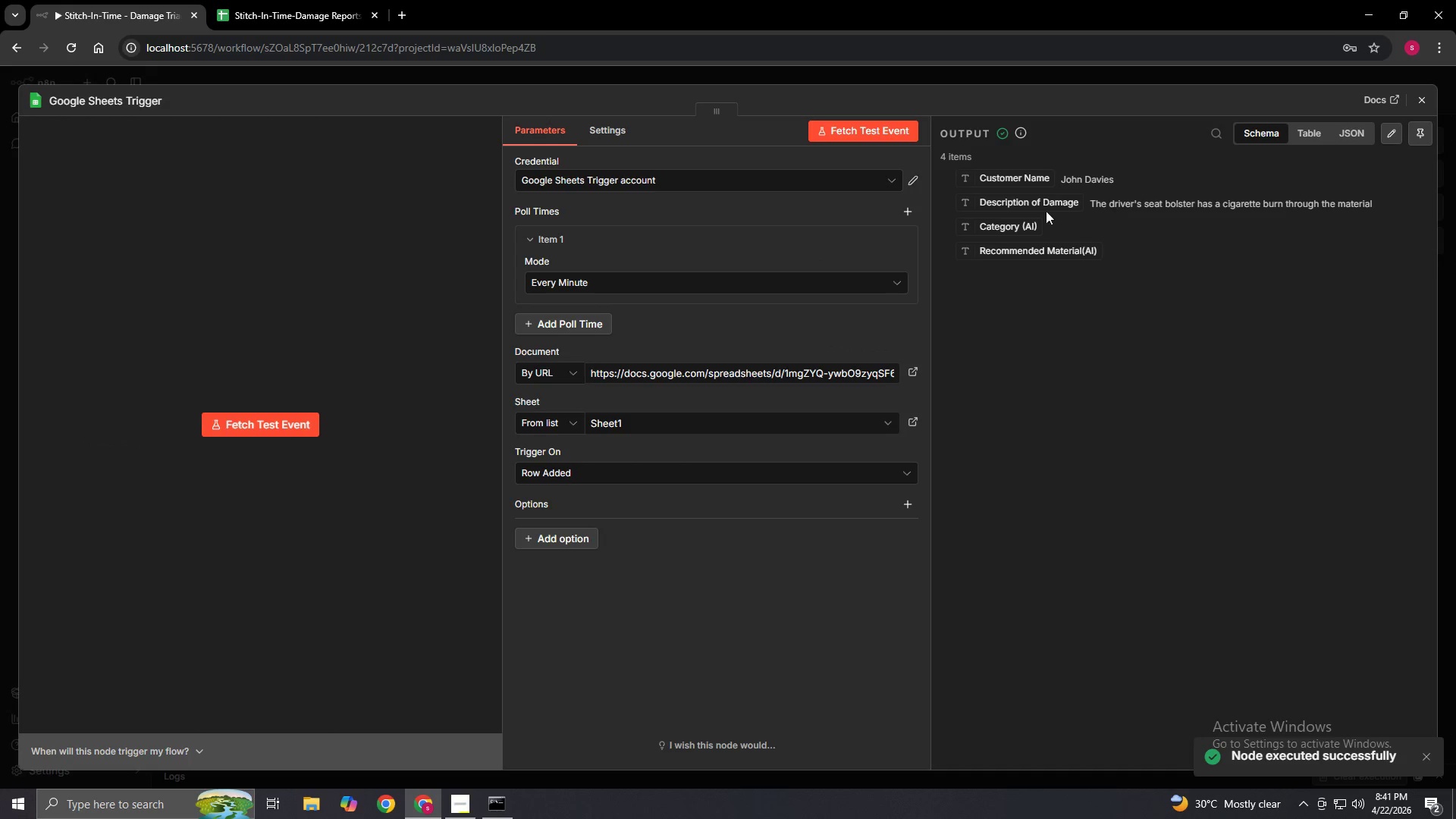 
wait(5.27)
 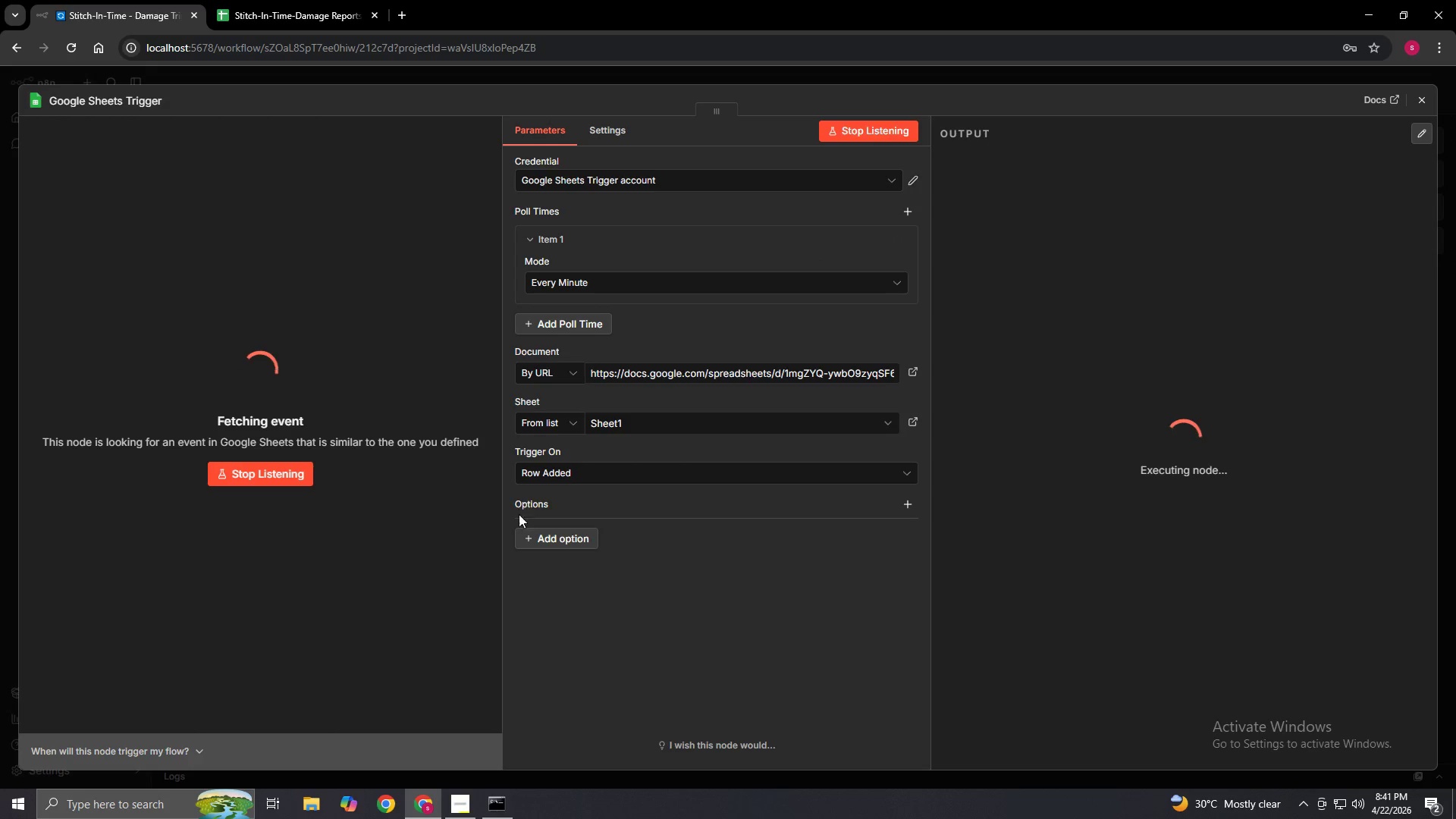 
left_click([303, 12])
 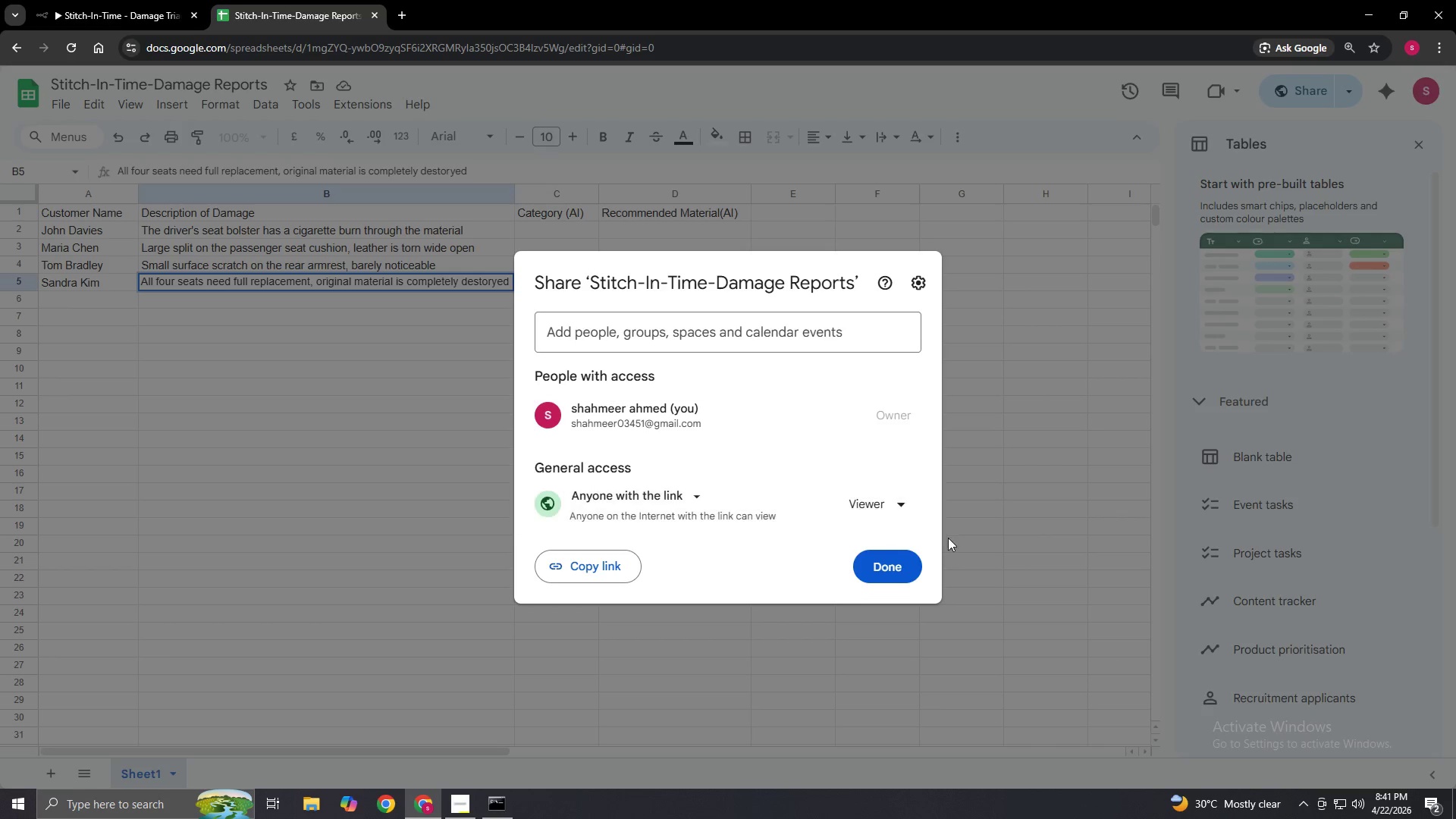 
left_click([864, 563])
 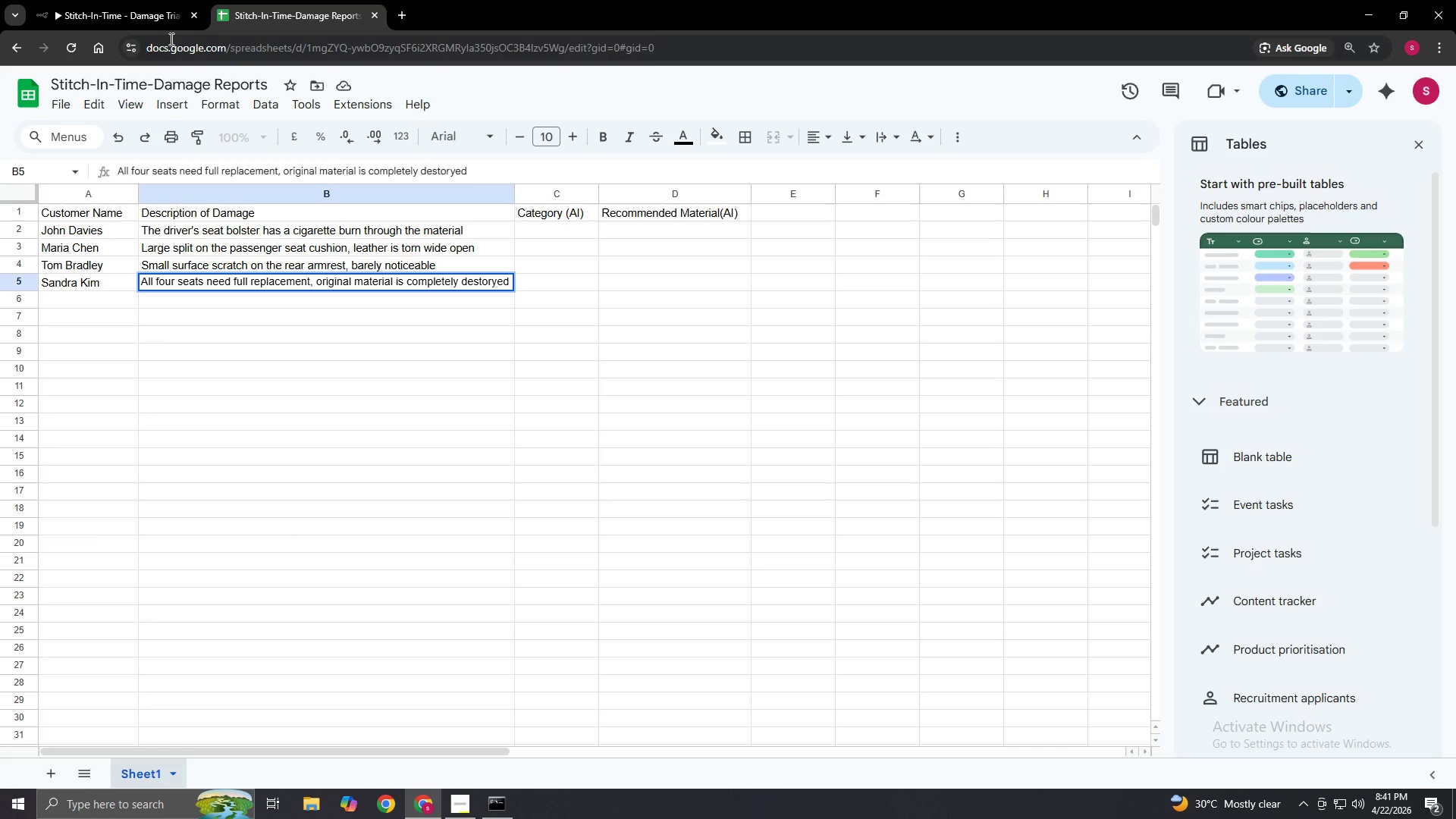 
left_click([168, 12])
 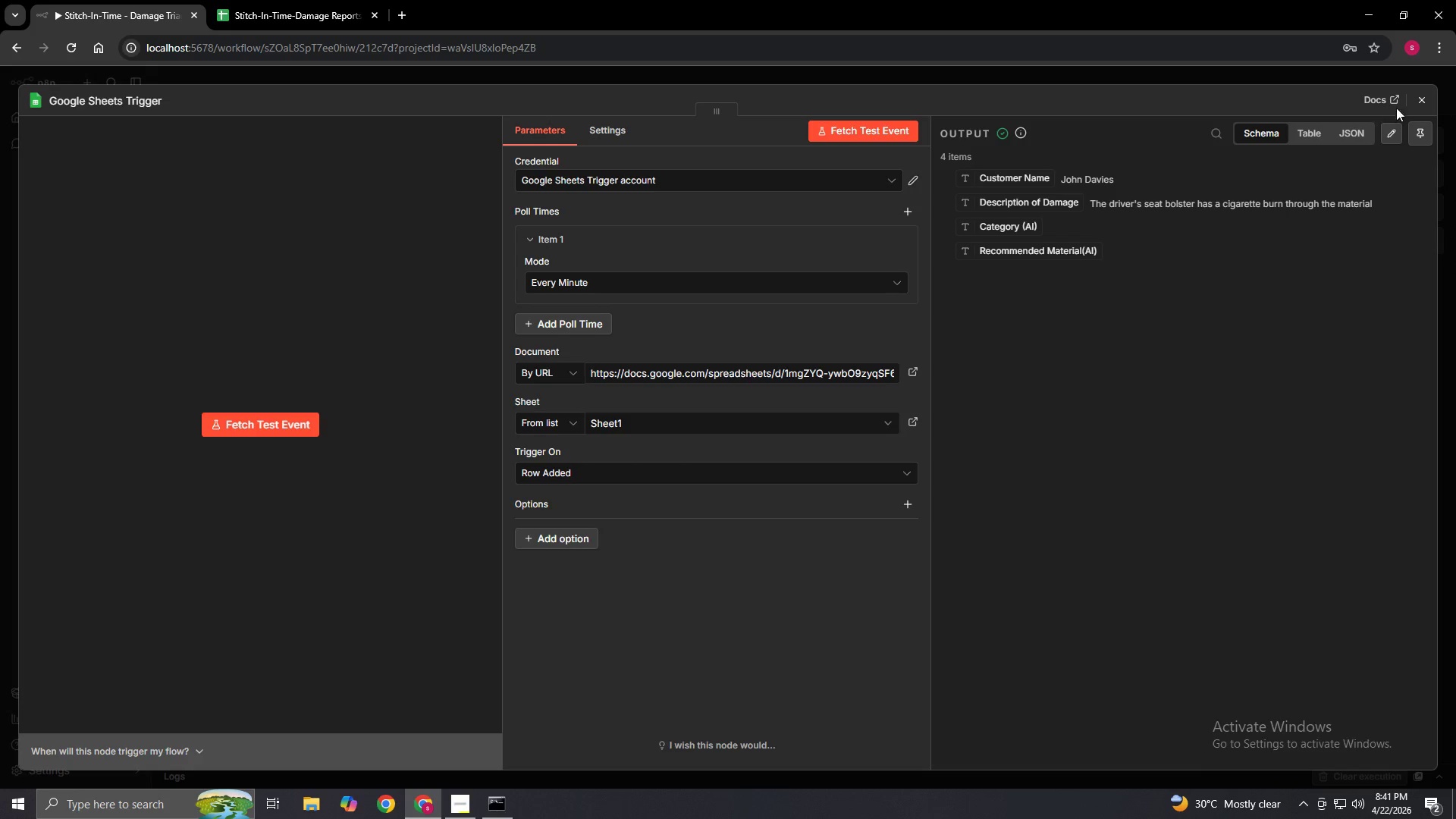 
left_click([1410, 102])
 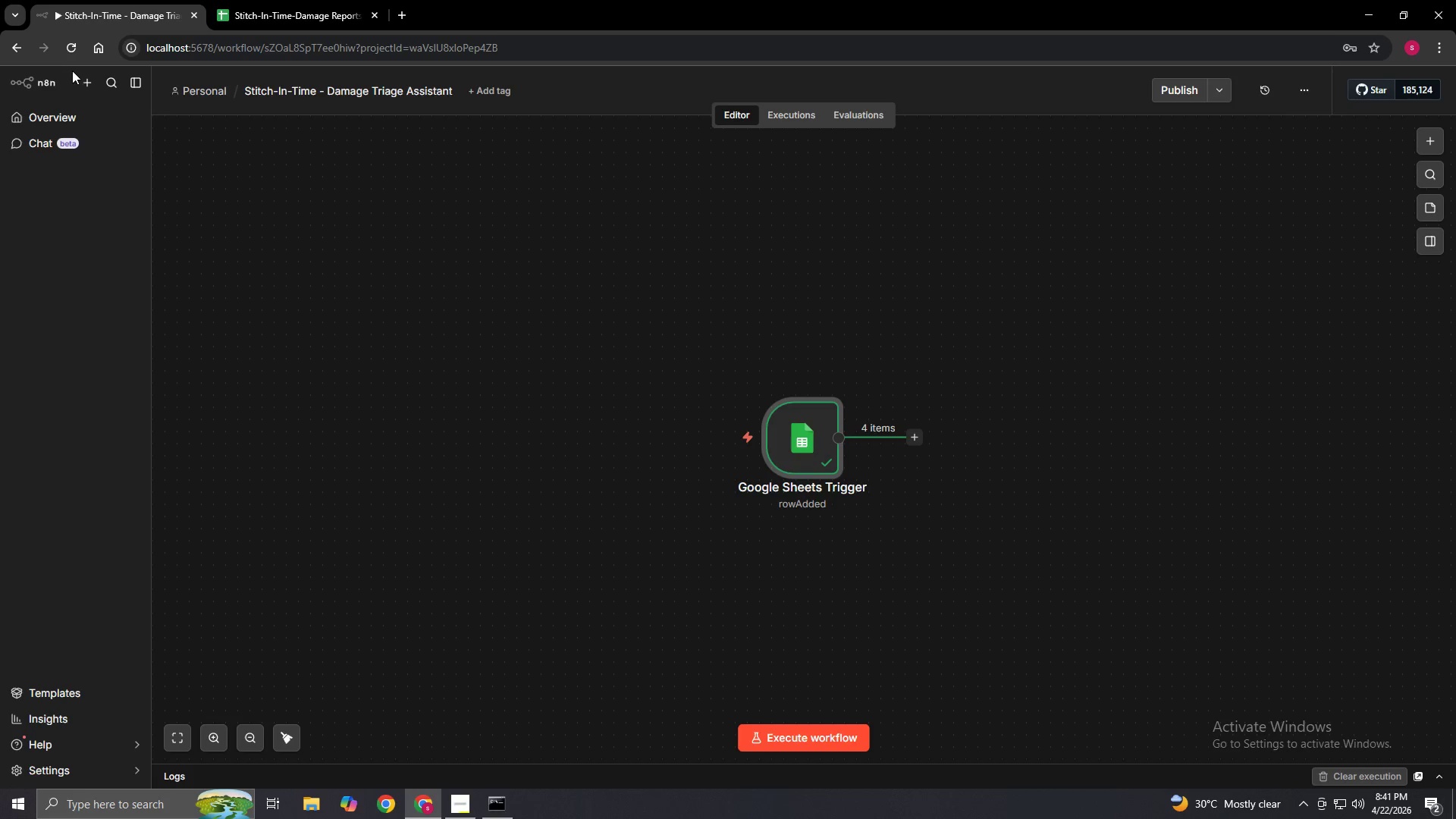 
left_click([71, 52])
 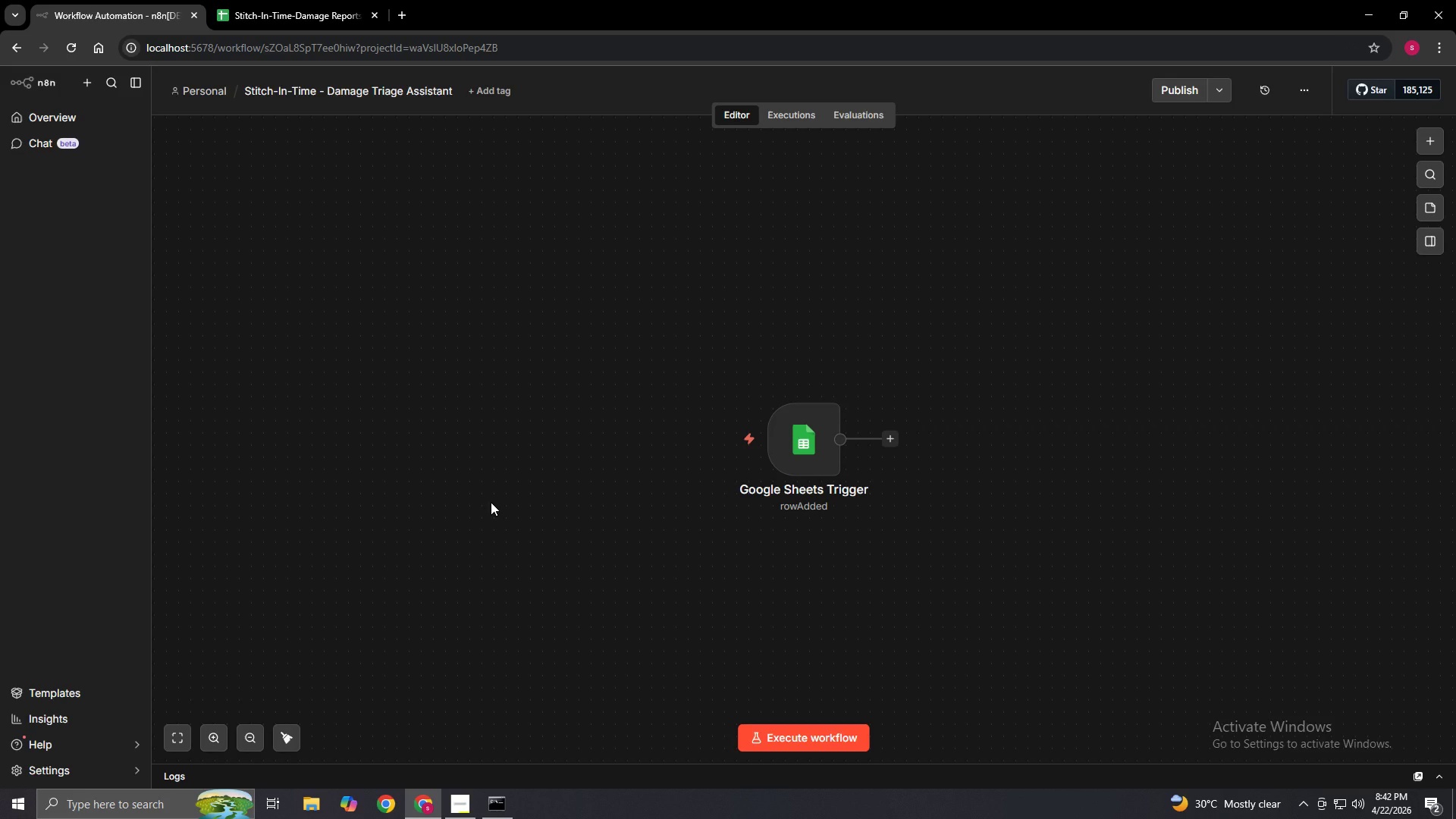 
wait(14.38)
 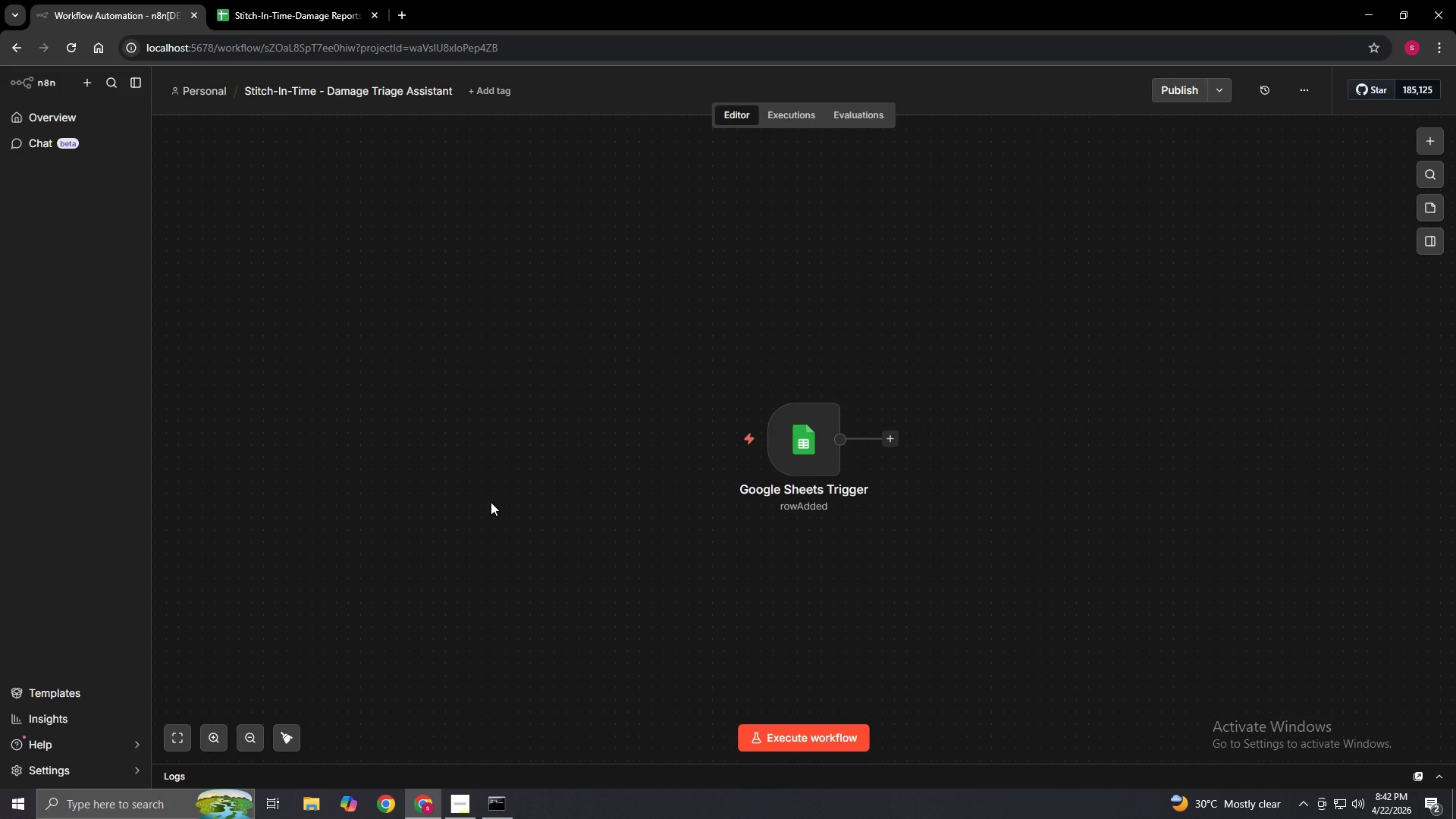 
left_click([840, 388])
 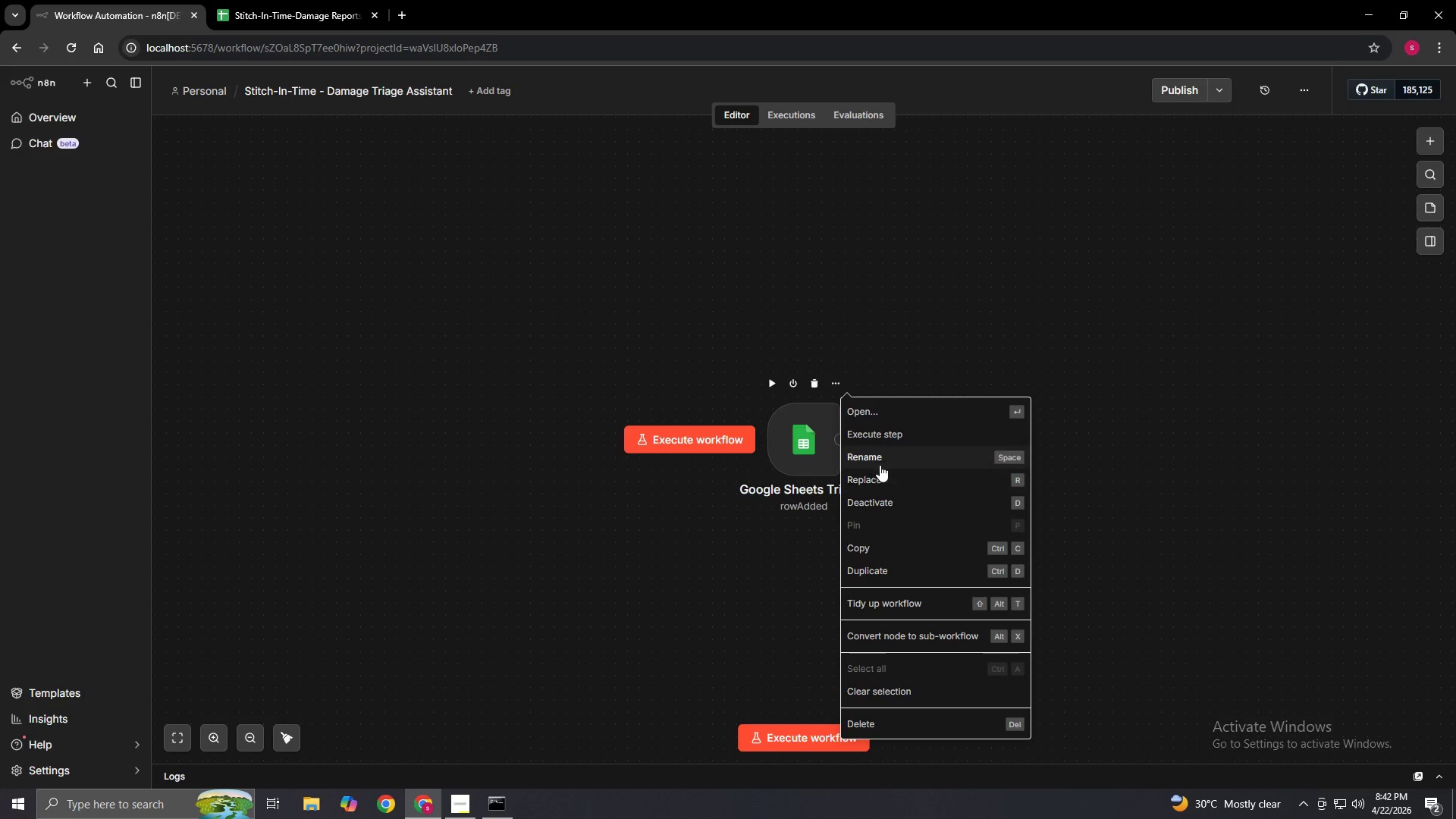 
left_click([877, 454])
 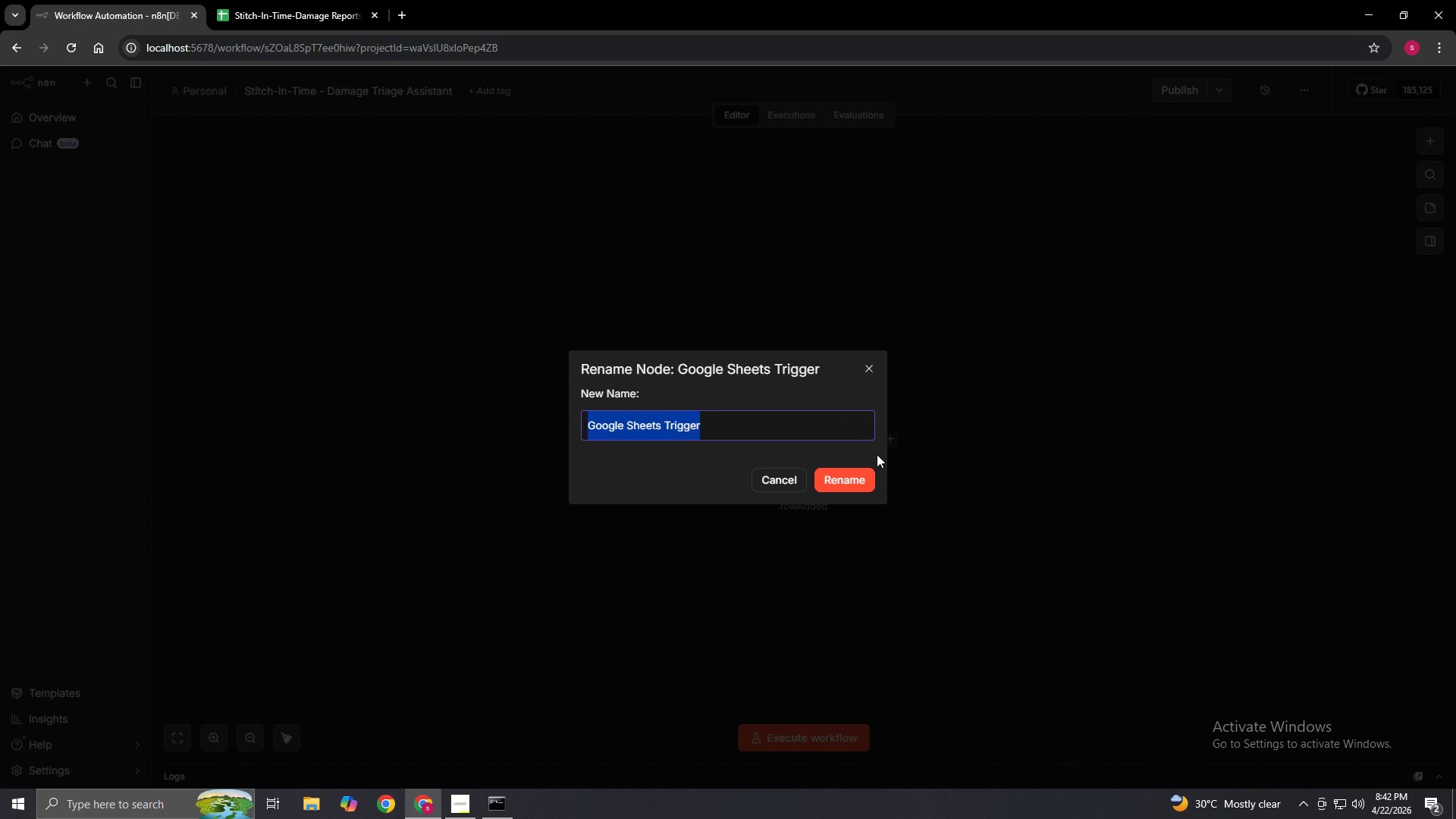 
key(Backspace)
type(Google Sheets Trigger - New Dame)
key(Backspace)
type(age Re)
 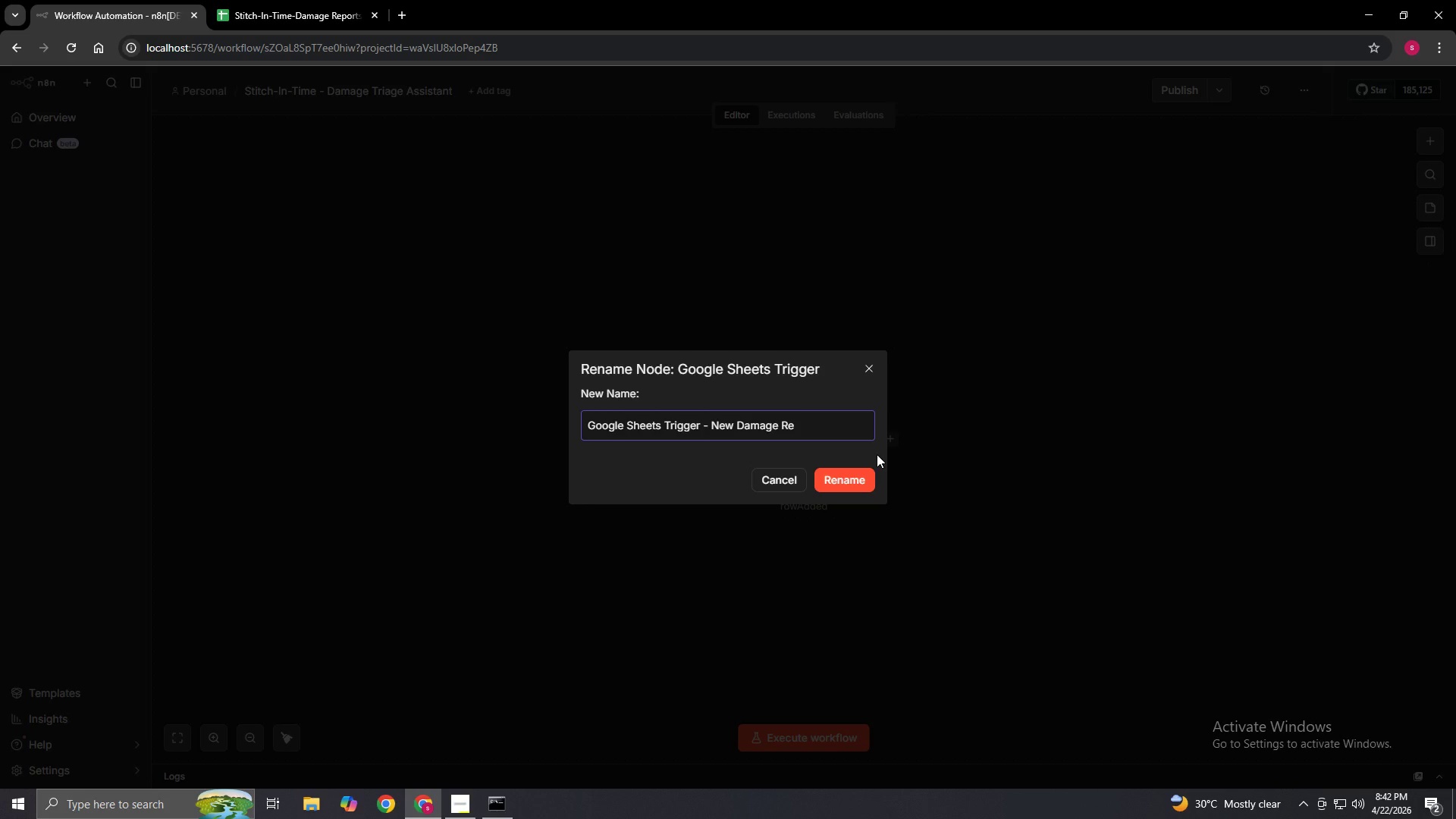 
type(port)
 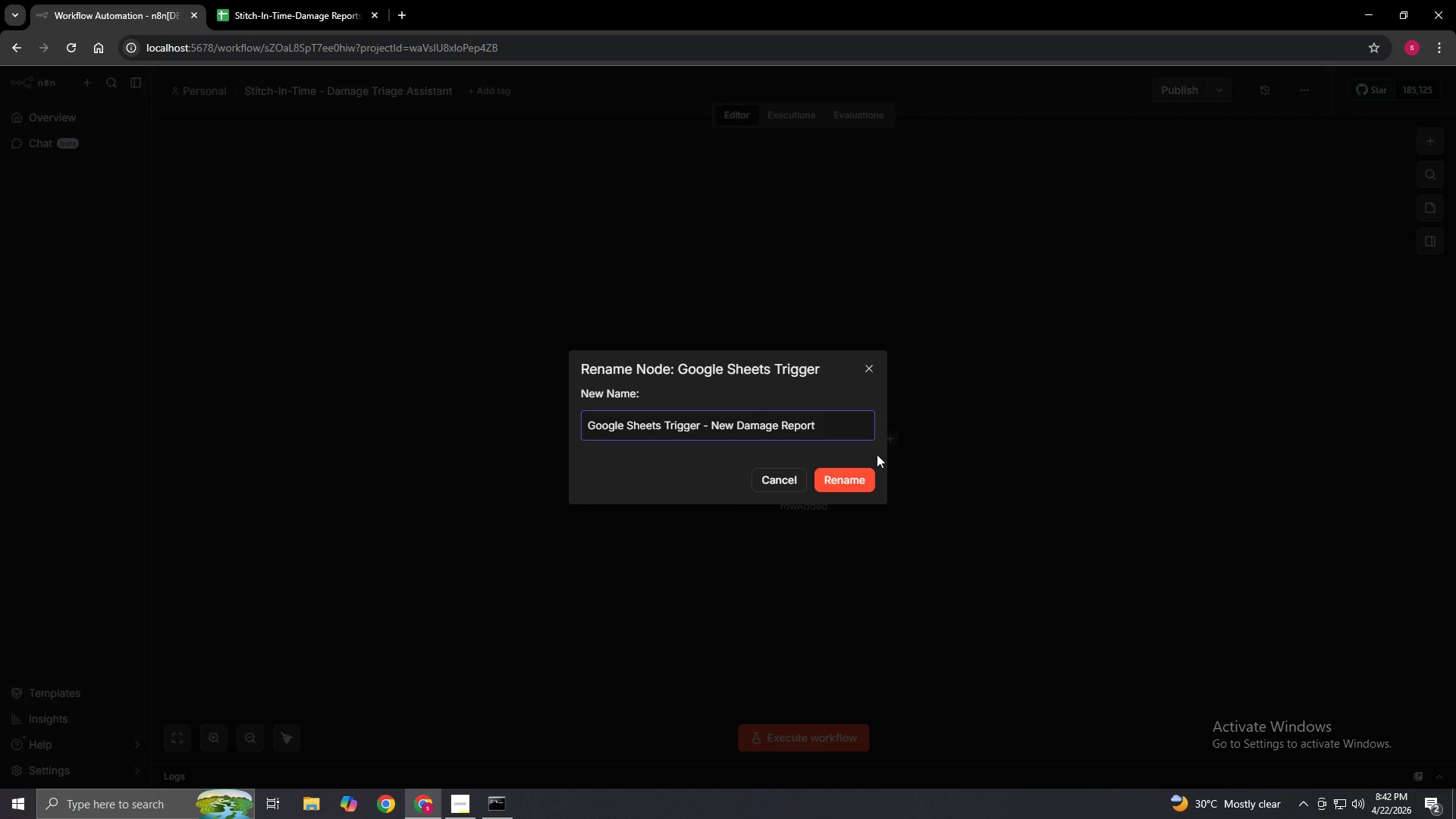 
key(Enter)
 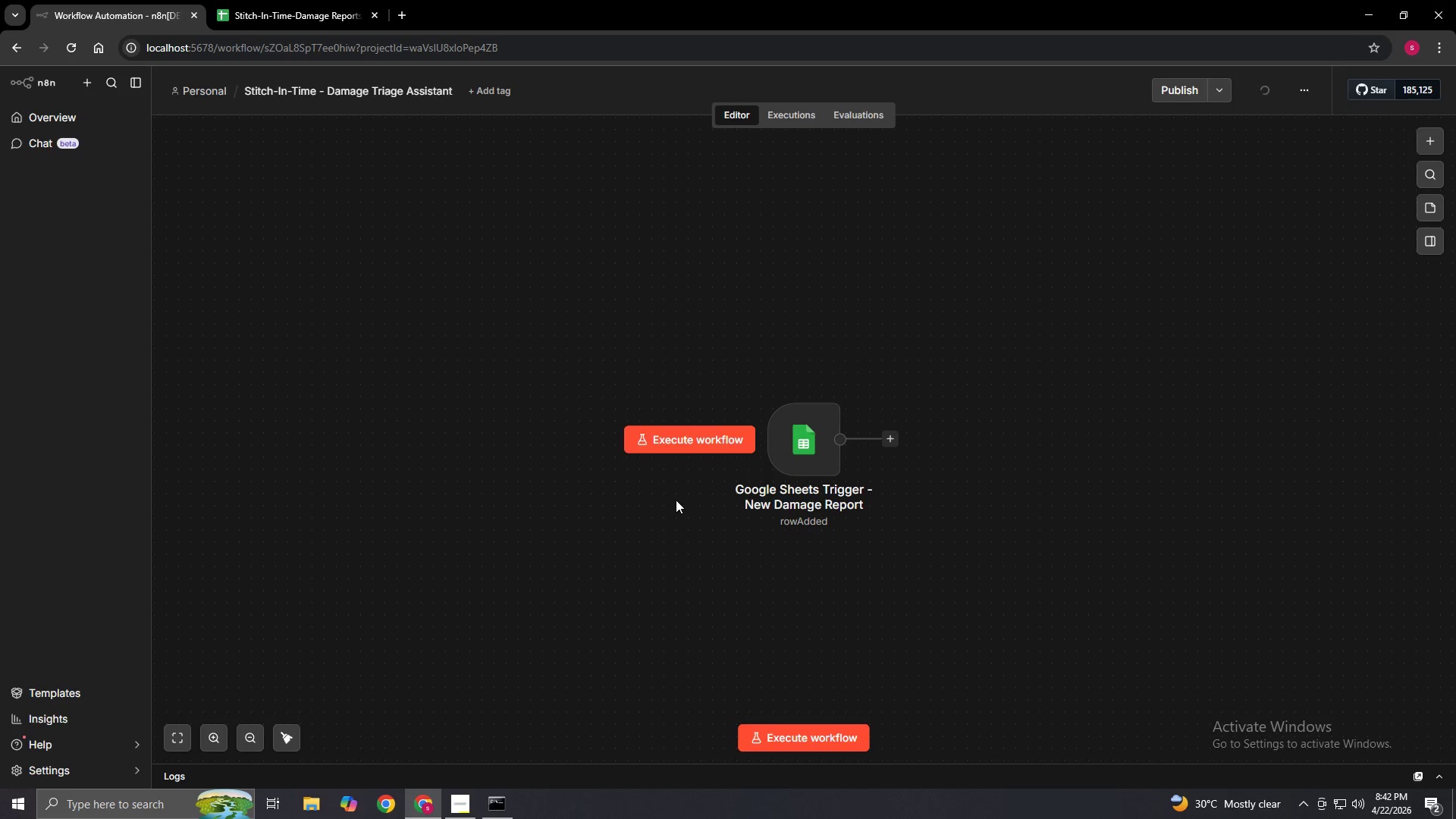 
left_click([674, 540])
 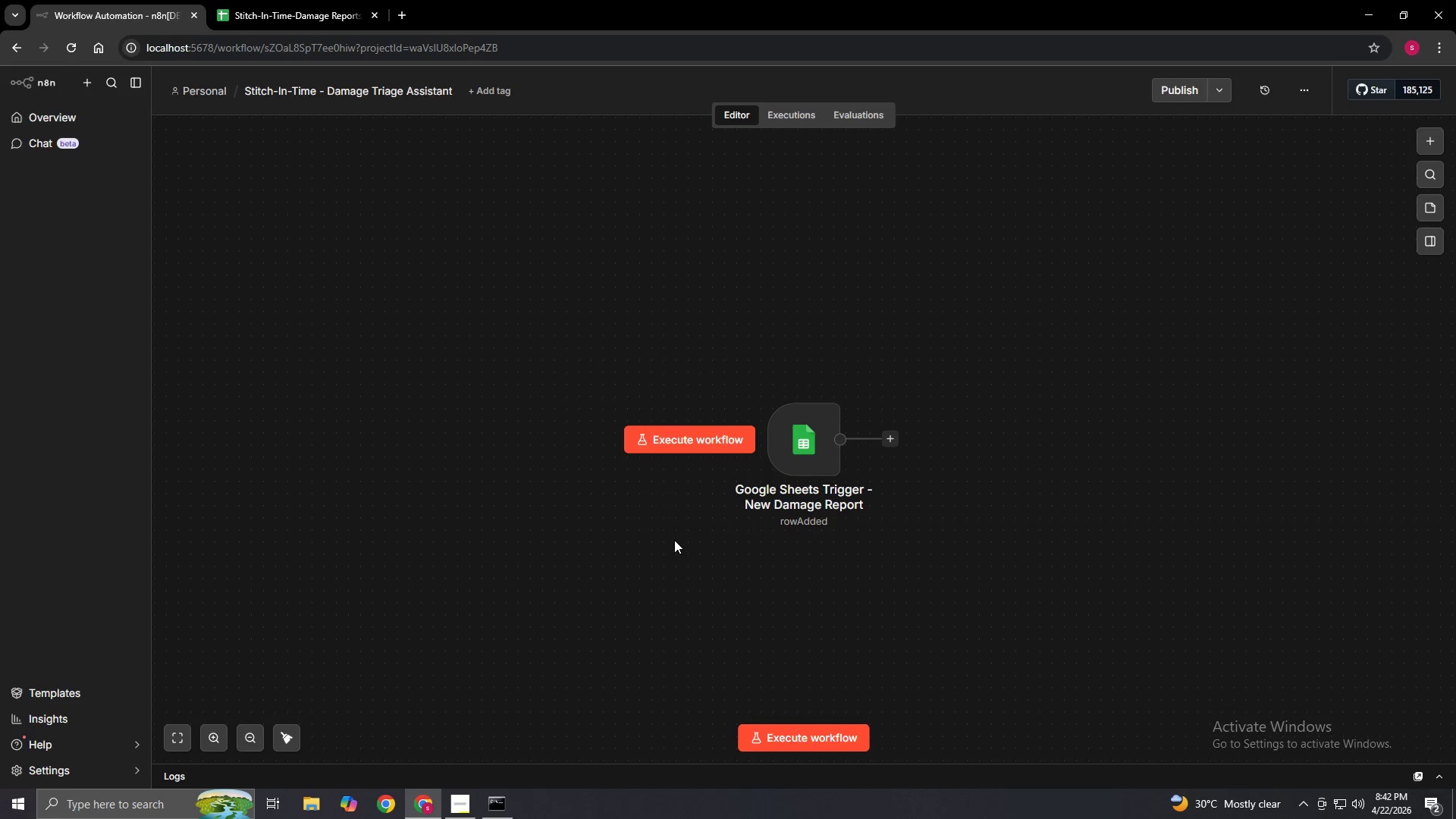 
hold_key(key=ControlLeft, duration=1.5)
left_click_drag(start_coordinate=[753, 519], to_coordinate=[469, 544])
 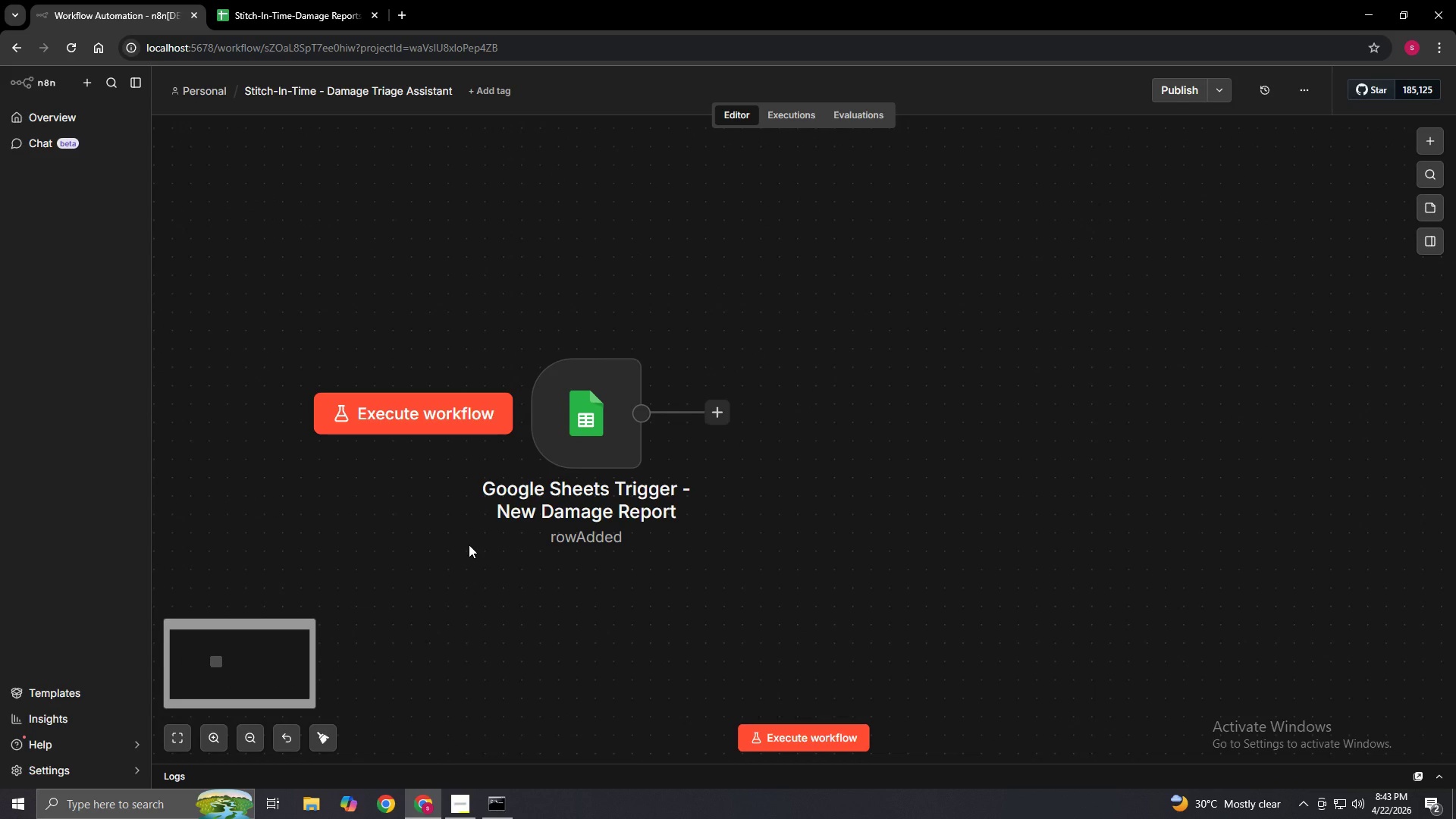 
scroll: coordinate [674, 540], scroll_direction: up, amount: 3.0
 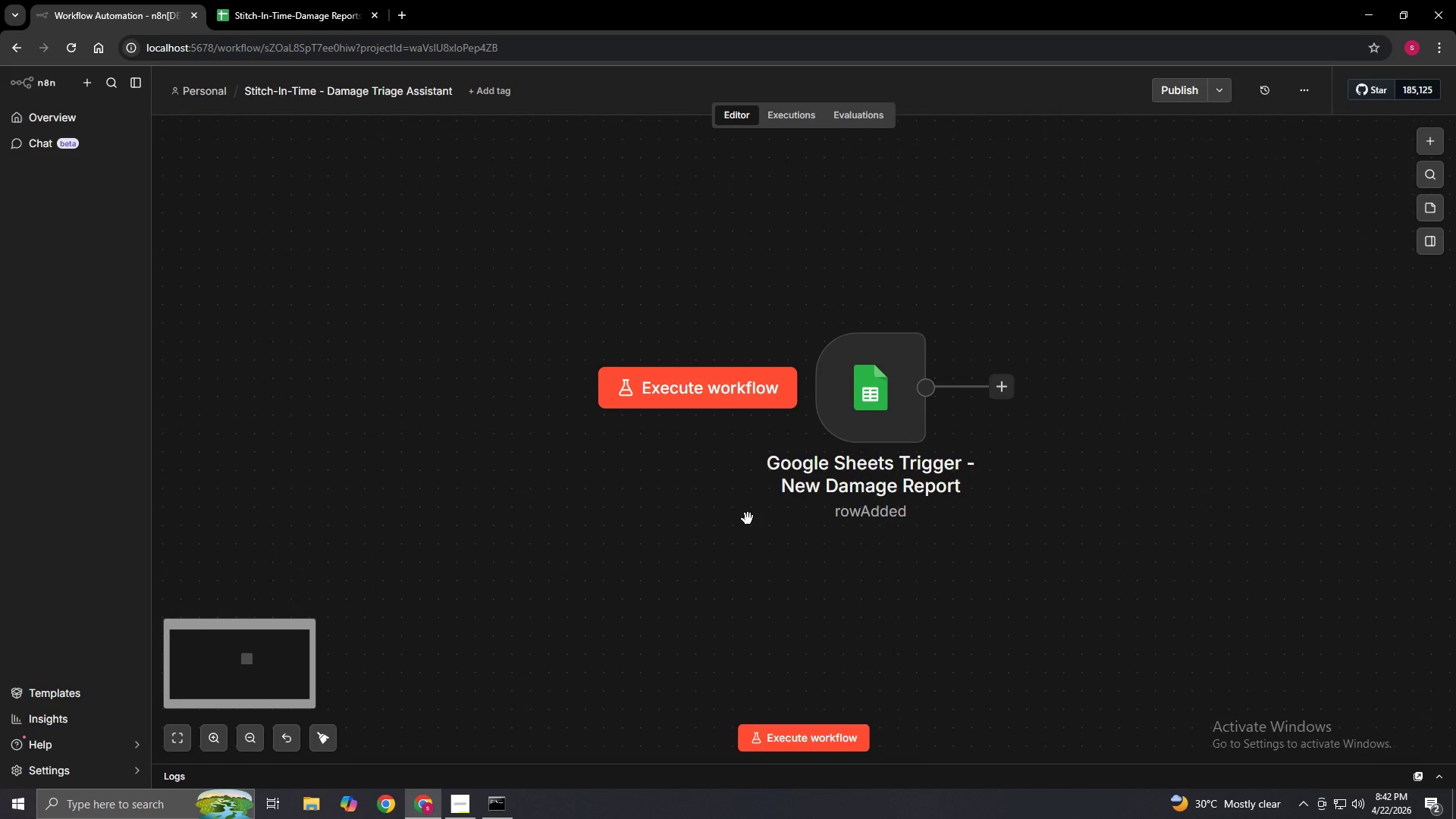 
hold_key(key=ControlLeft, duration=1.14)
 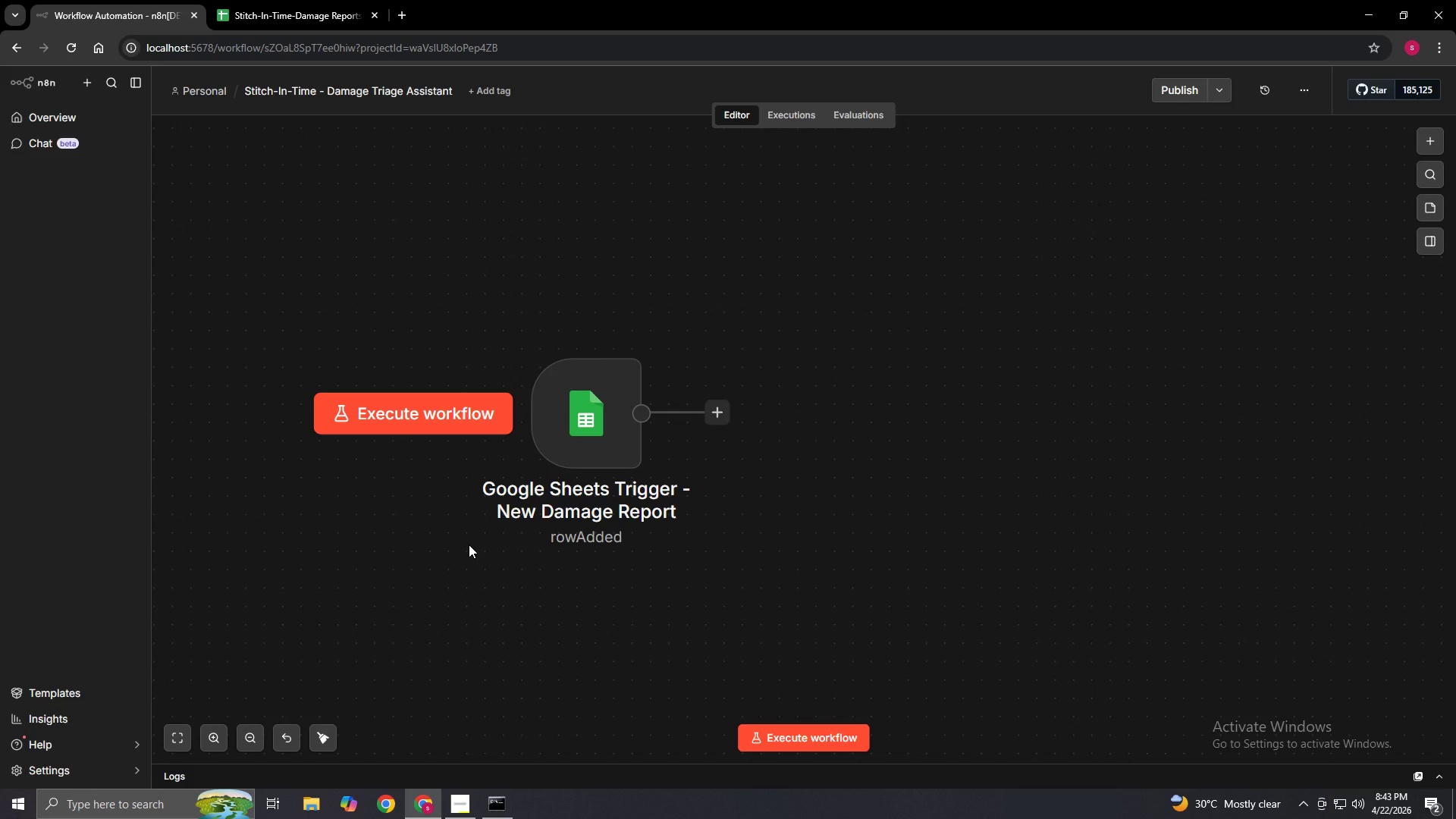 
wait(25.17)
 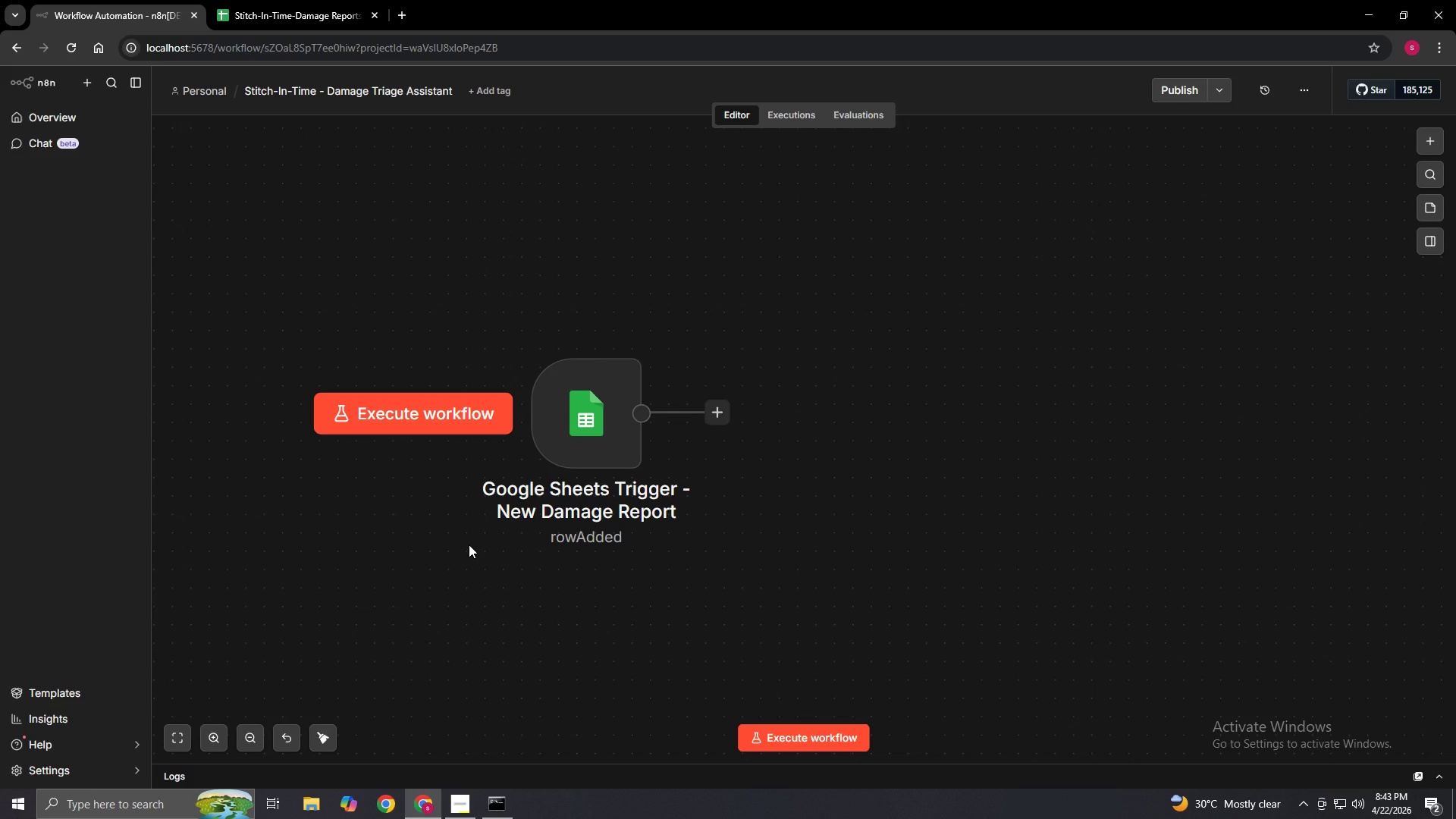 
left_click_drag(start_coordinate=[720, 418], to_coordinate=[758, 413])
 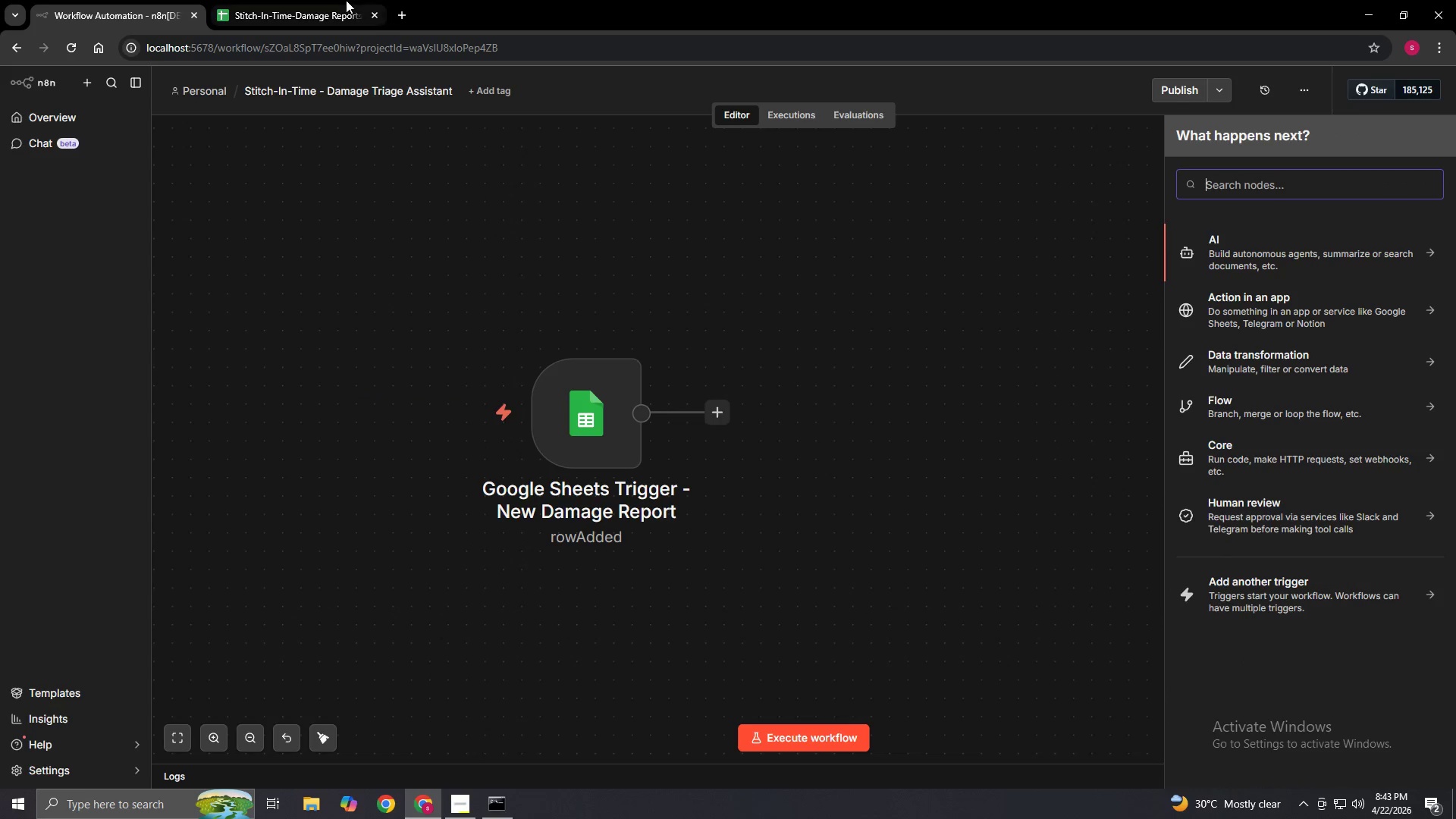 
left_click([346, 0])
 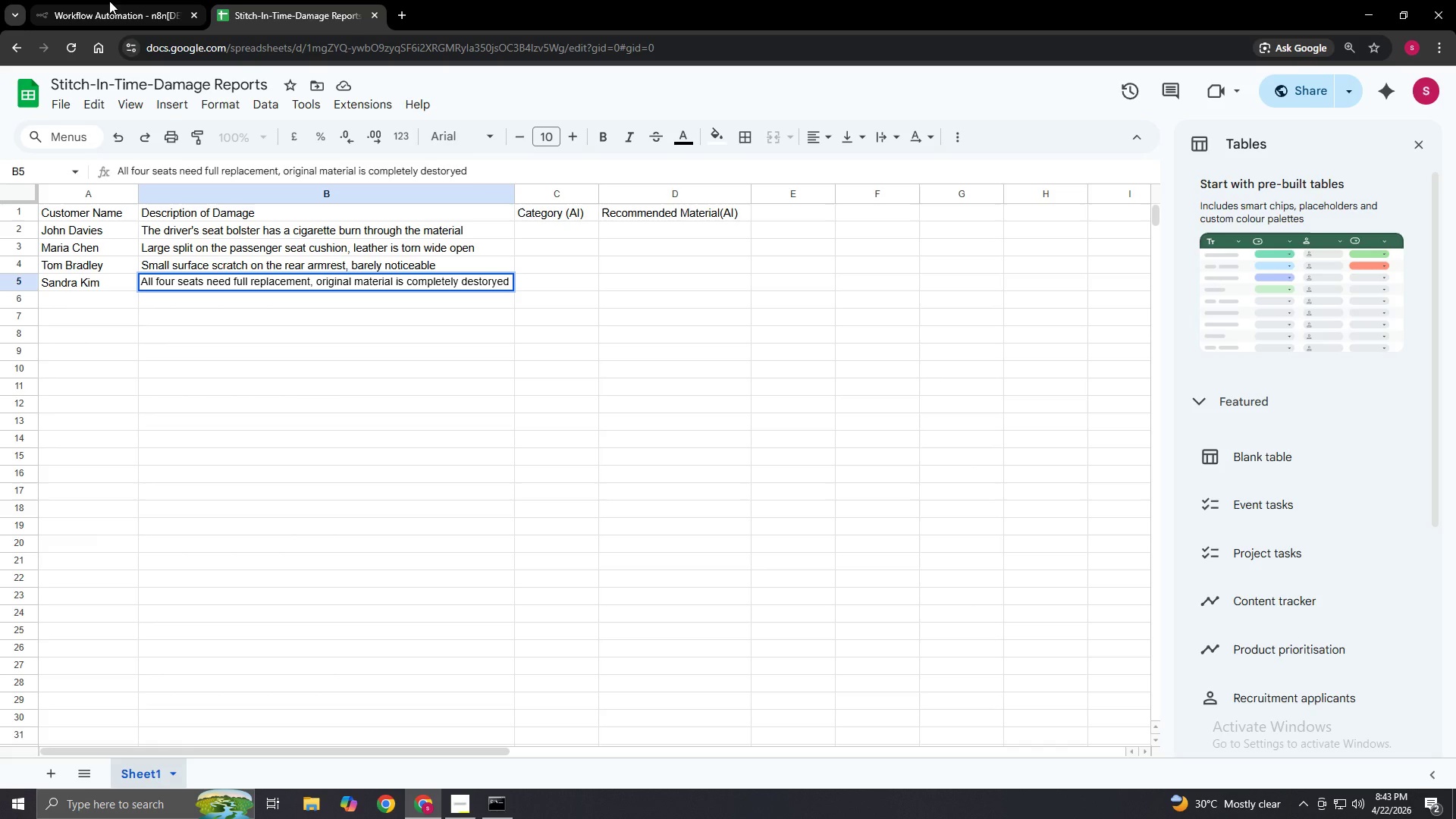 
left_click([108, 11])
 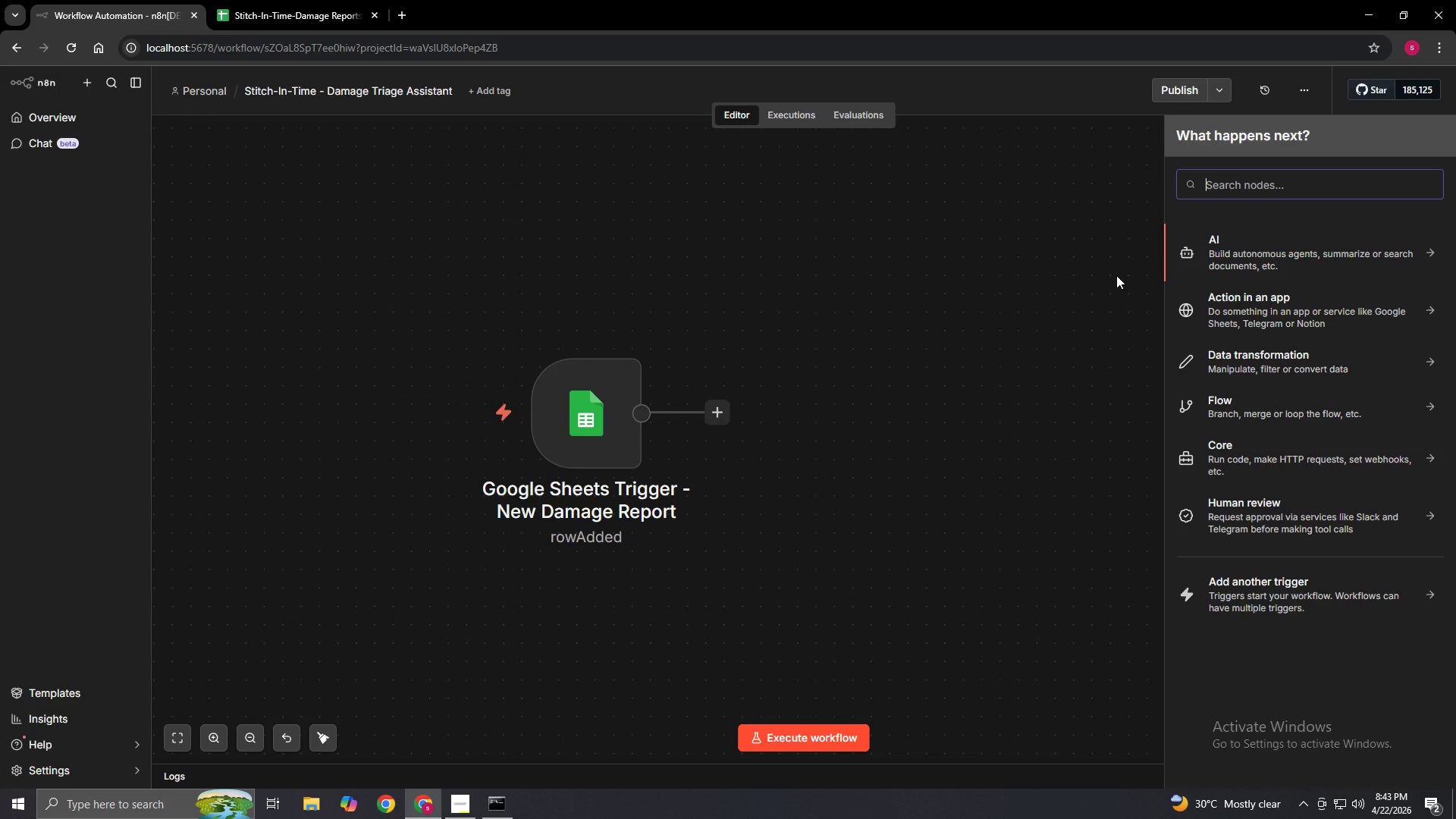 
type(IF)
 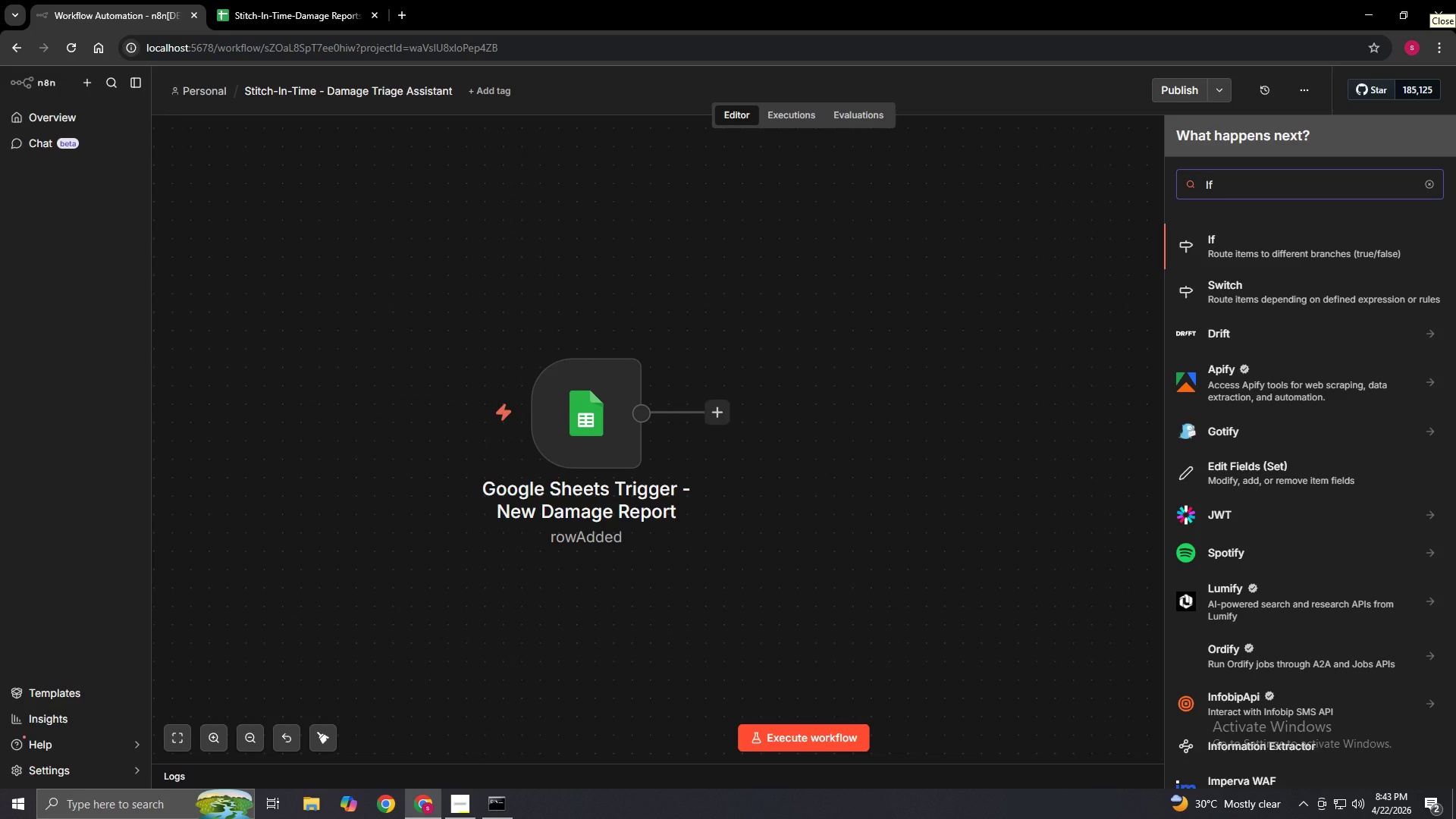 
key(Enter)
 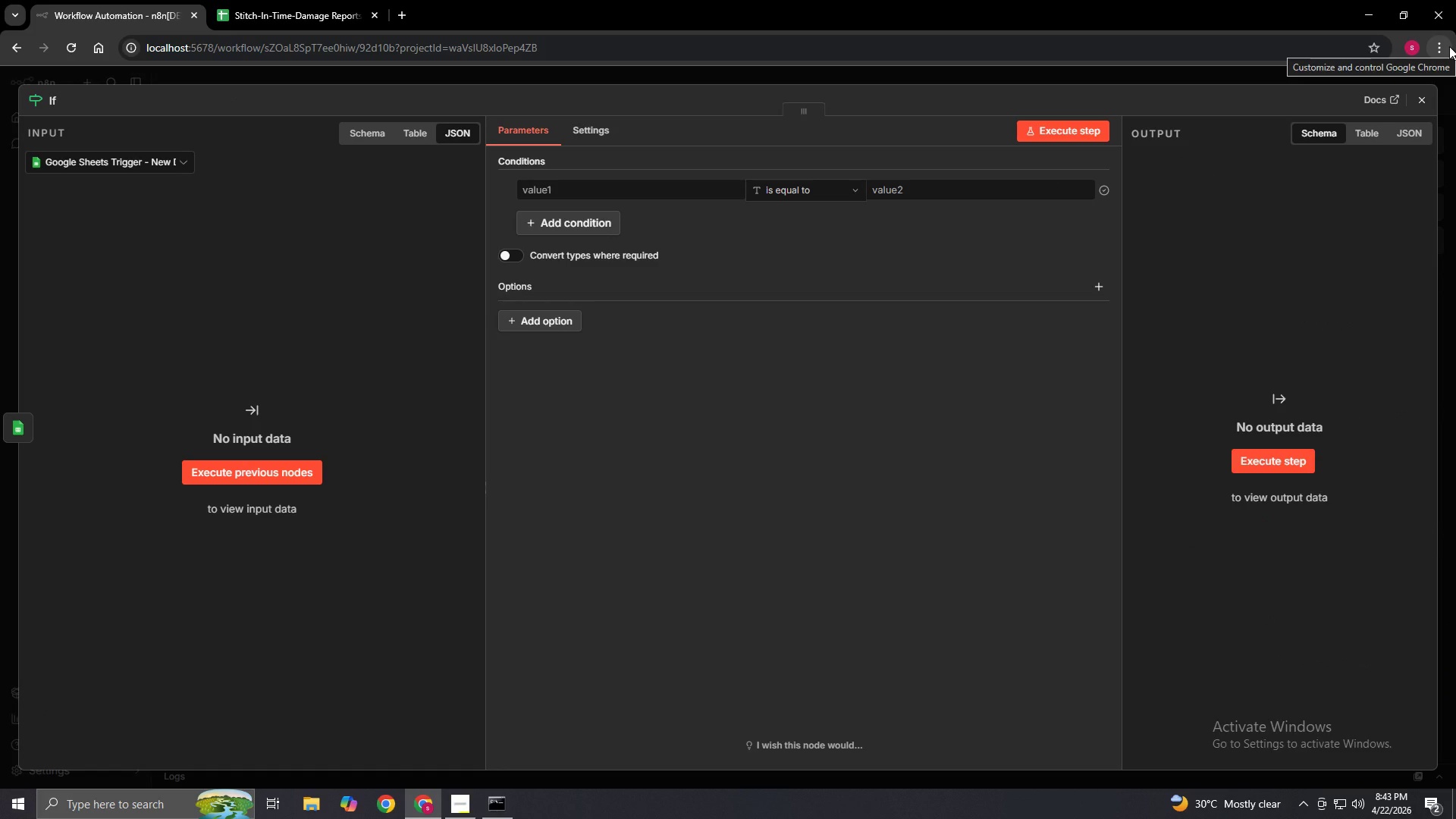 
wait(7.16)
 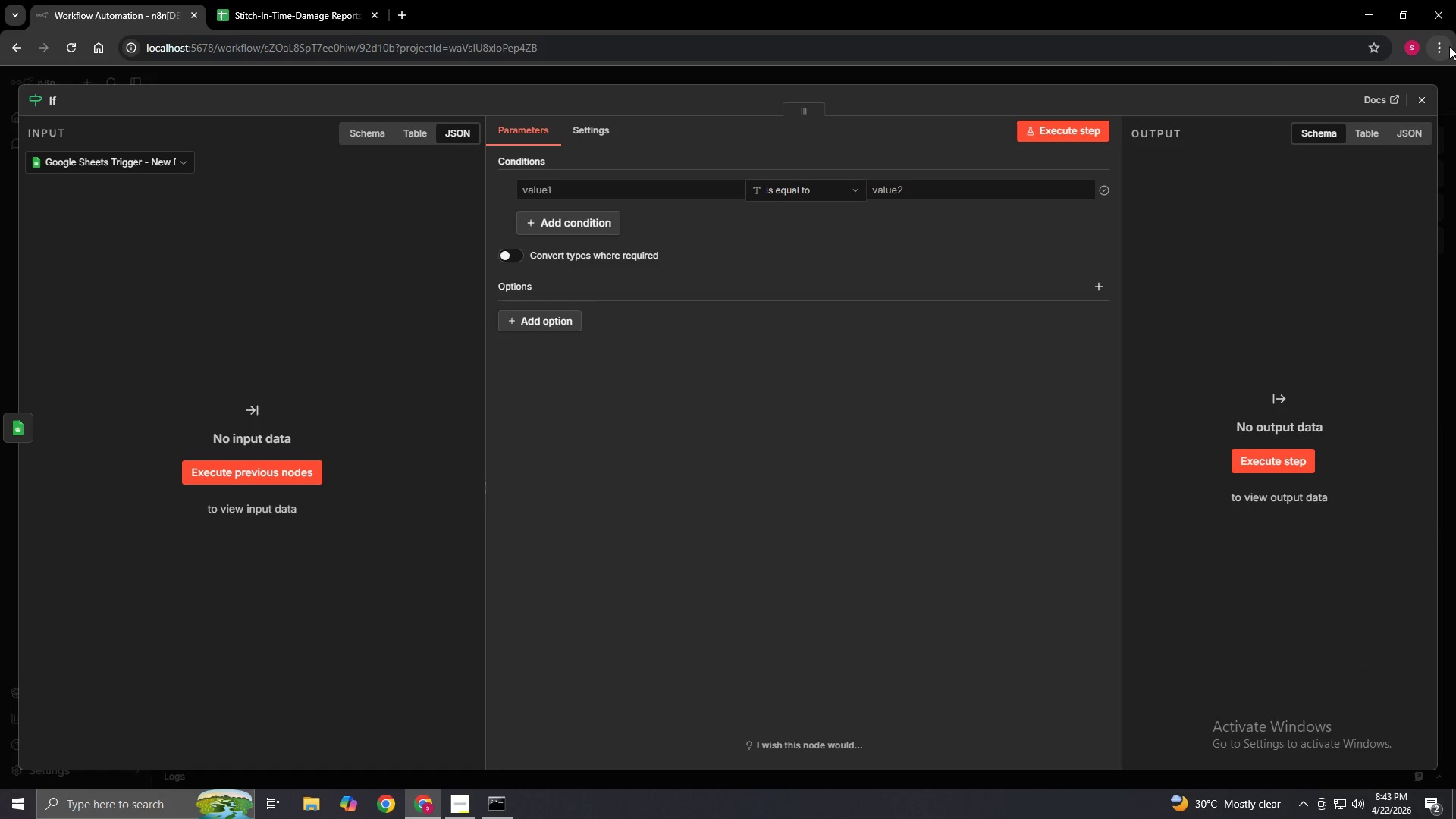 
left_click([708, 190])
 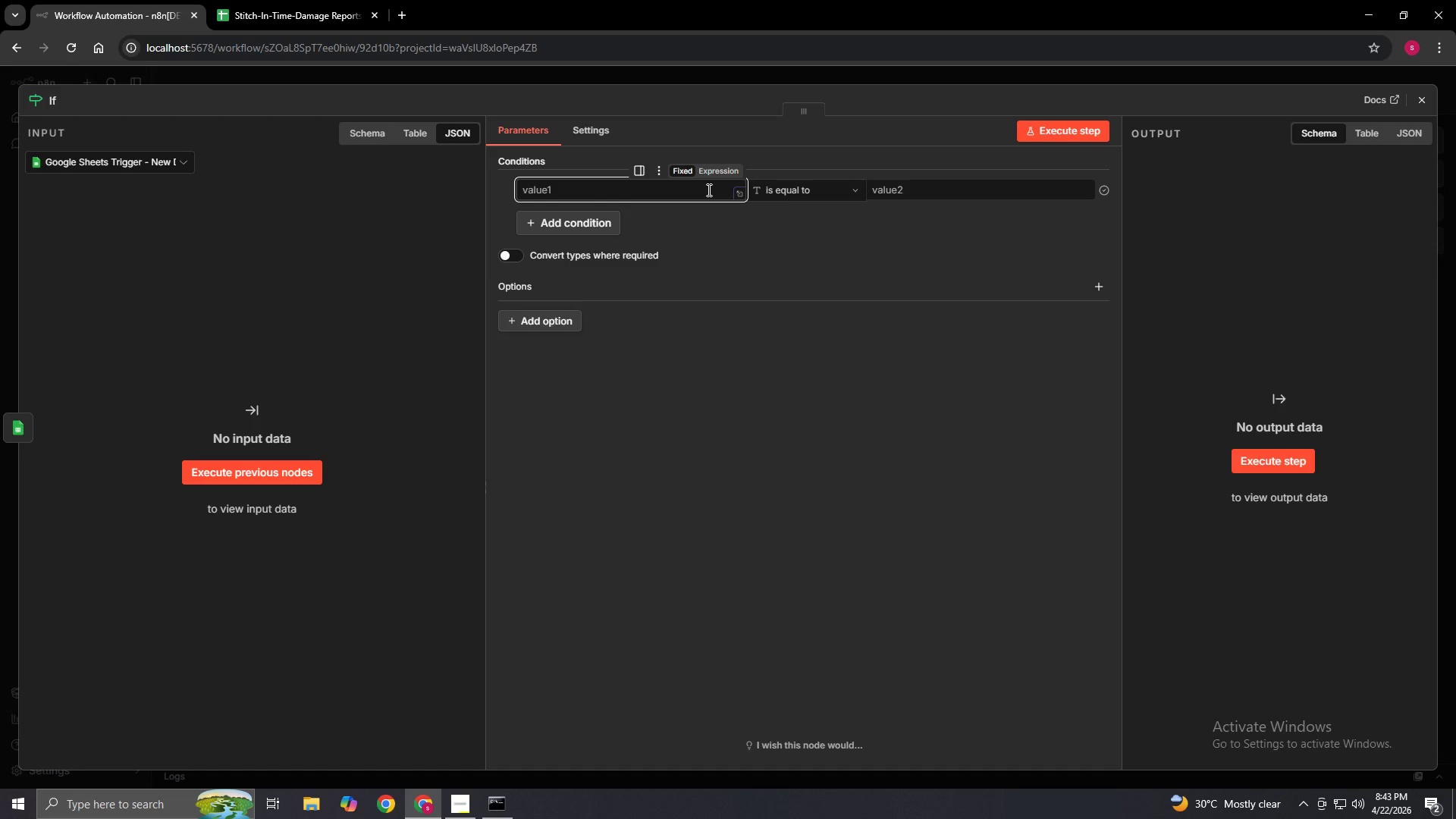 
wait(7.78)
 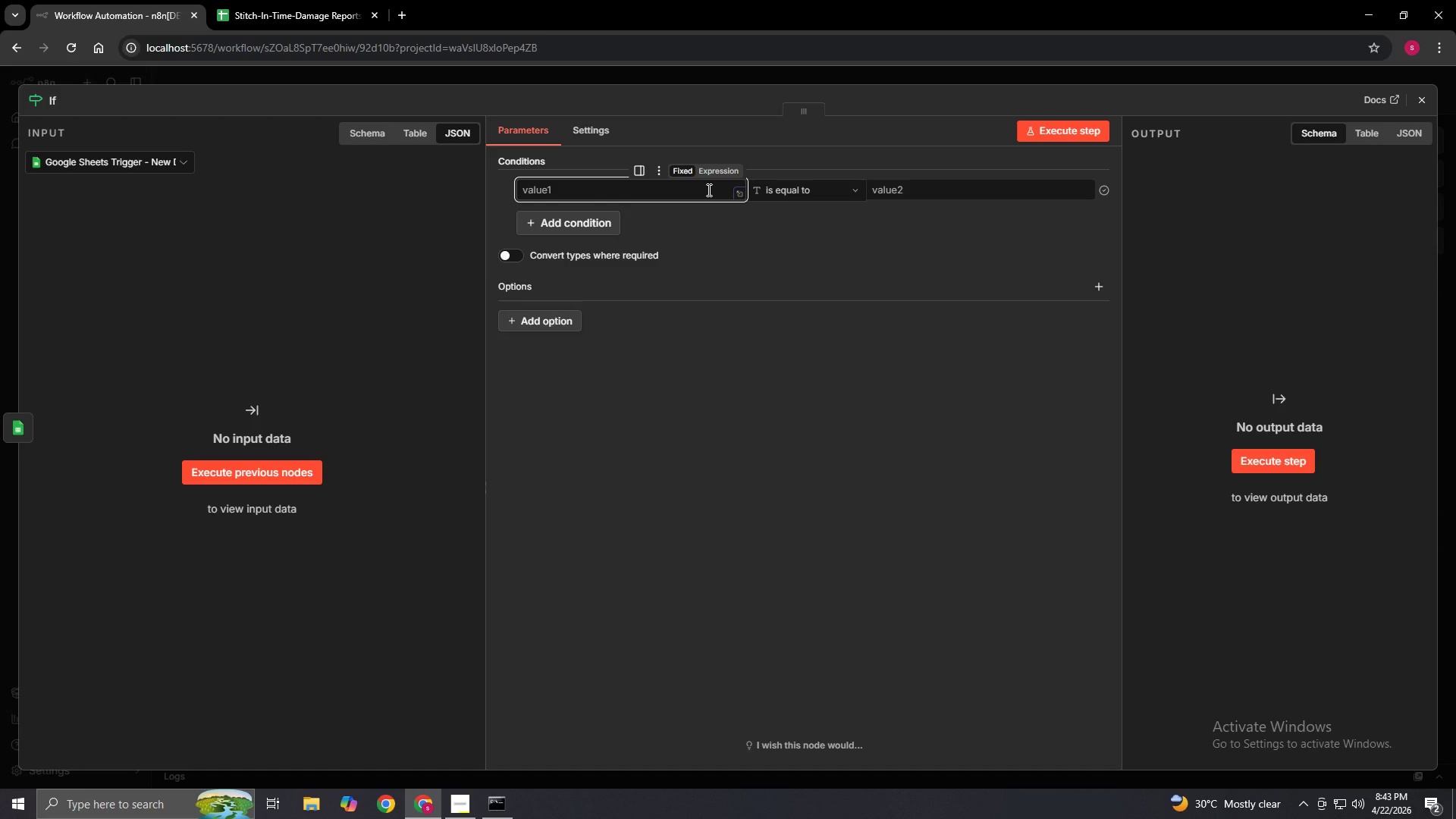 
type(={{$json)
 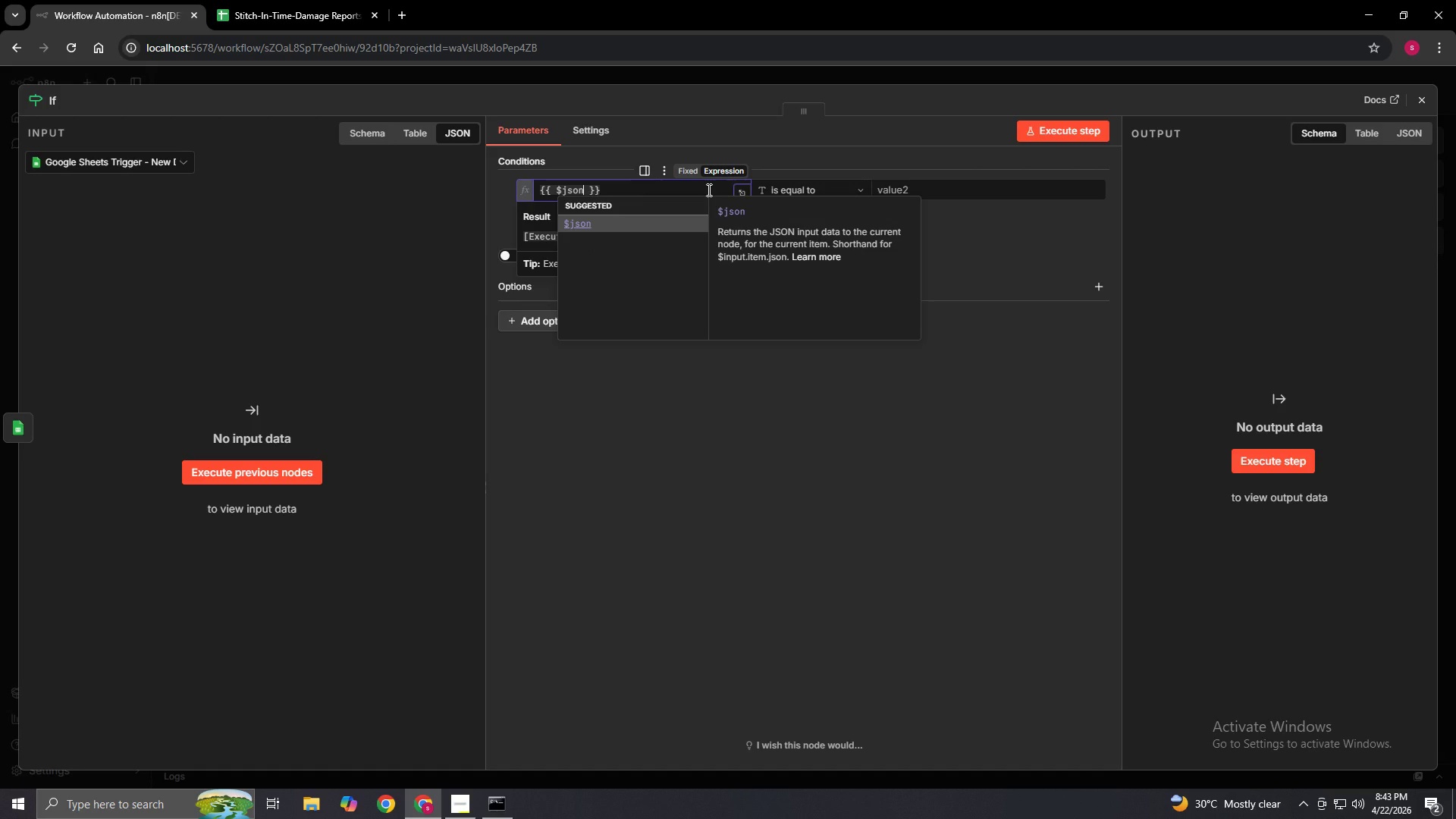 
type(['Description)
 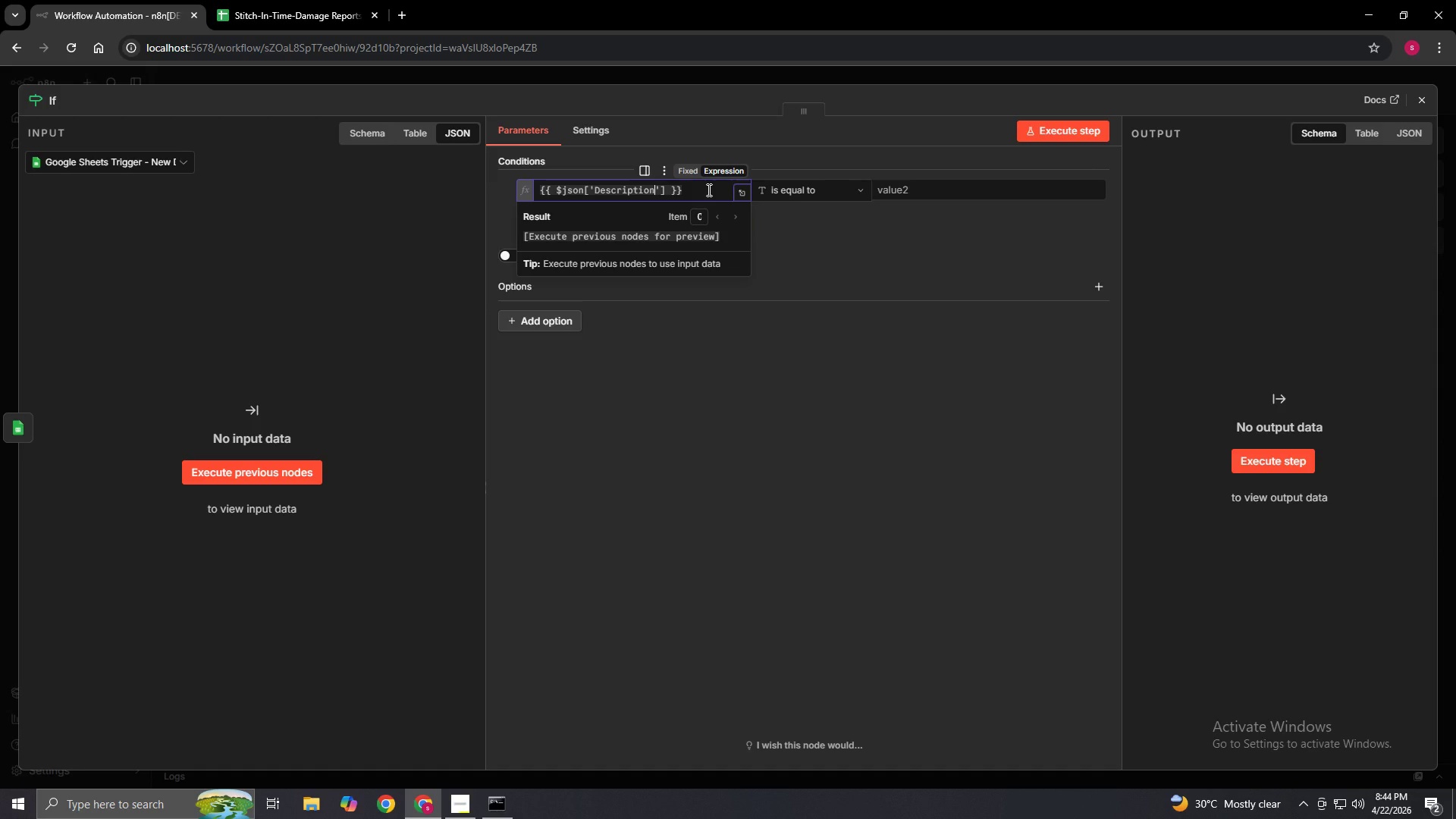 
type( of Damage)
 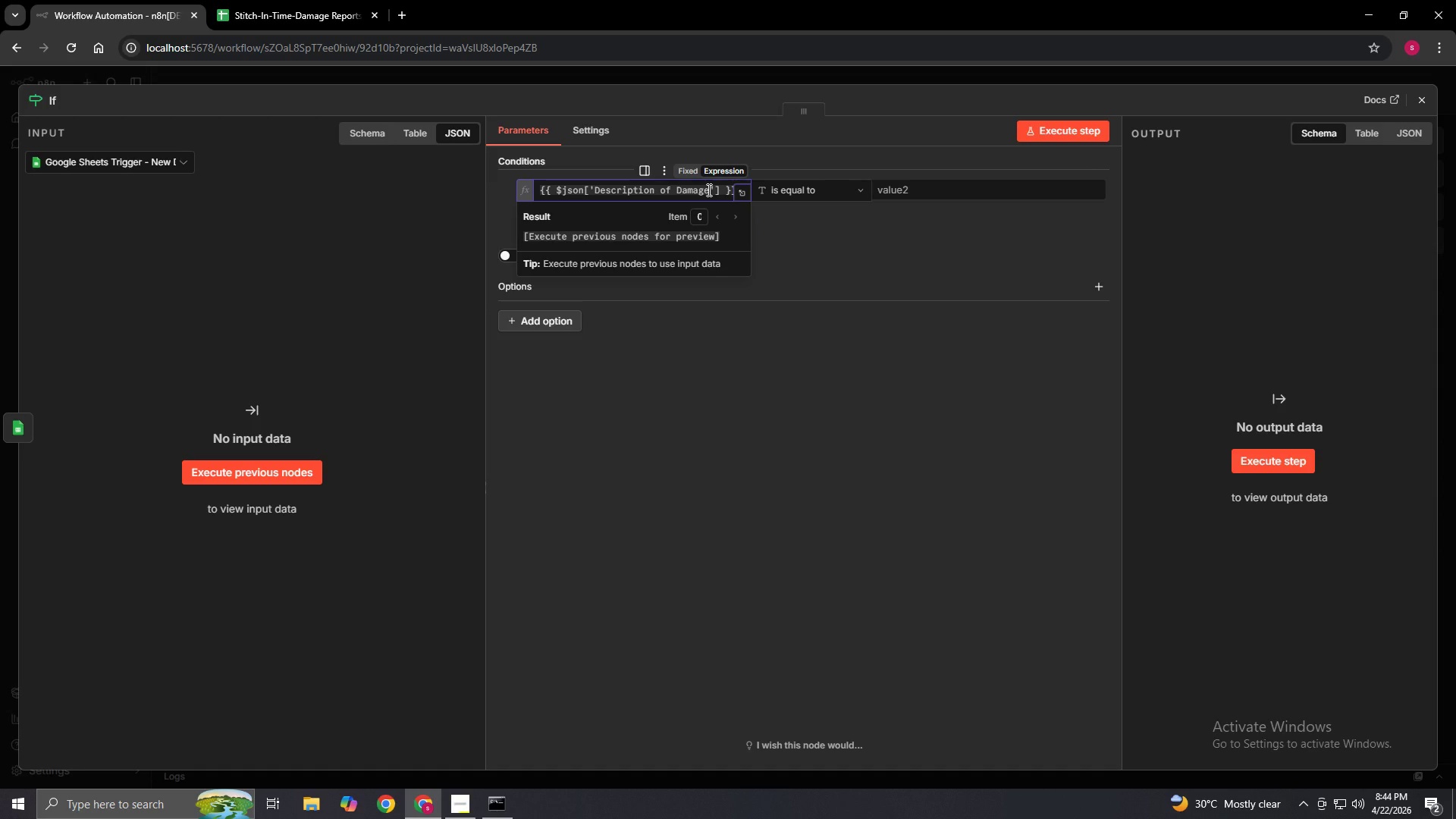 
left_click([825, 237])
 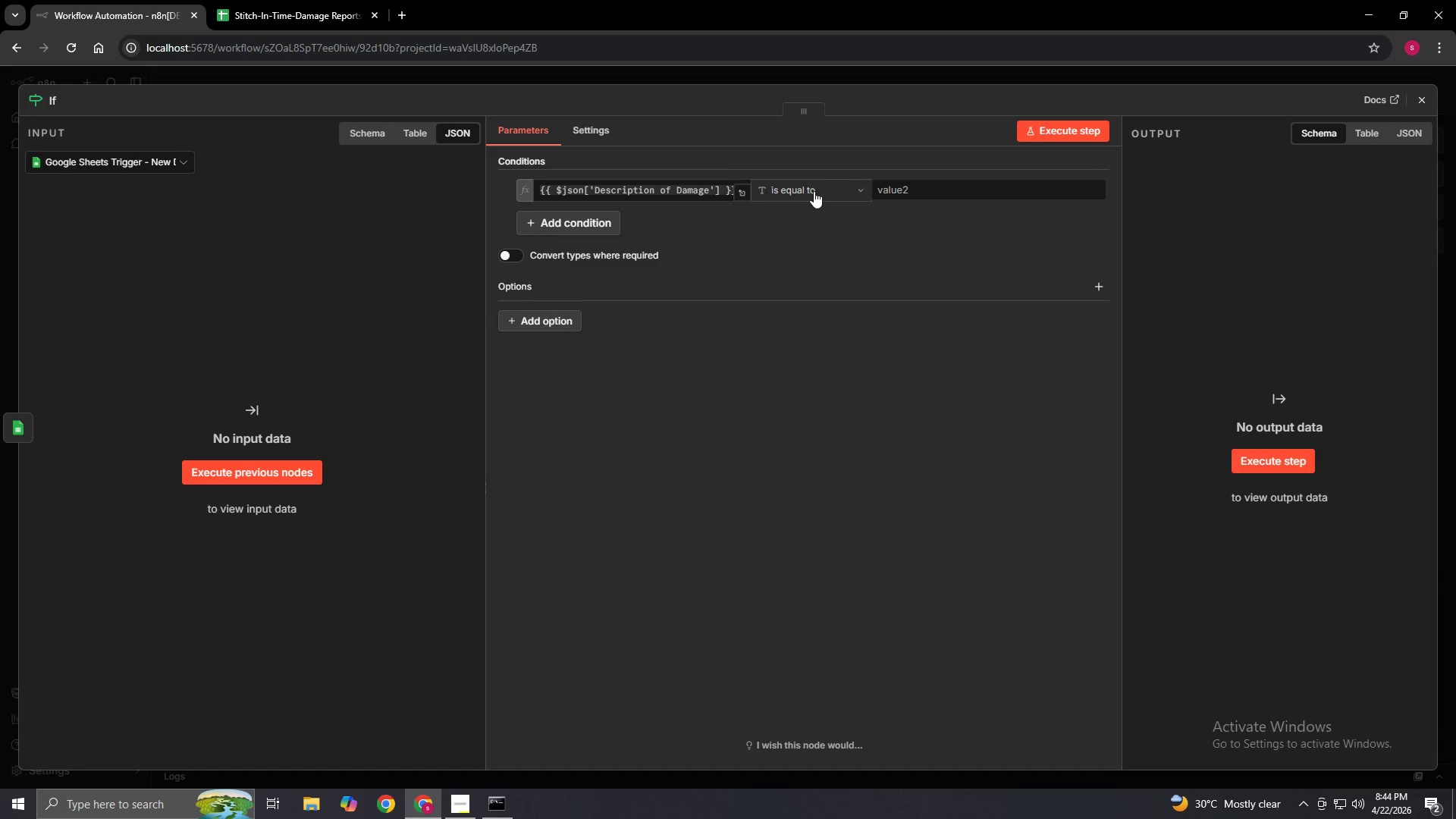 
left_click([814, 191])
 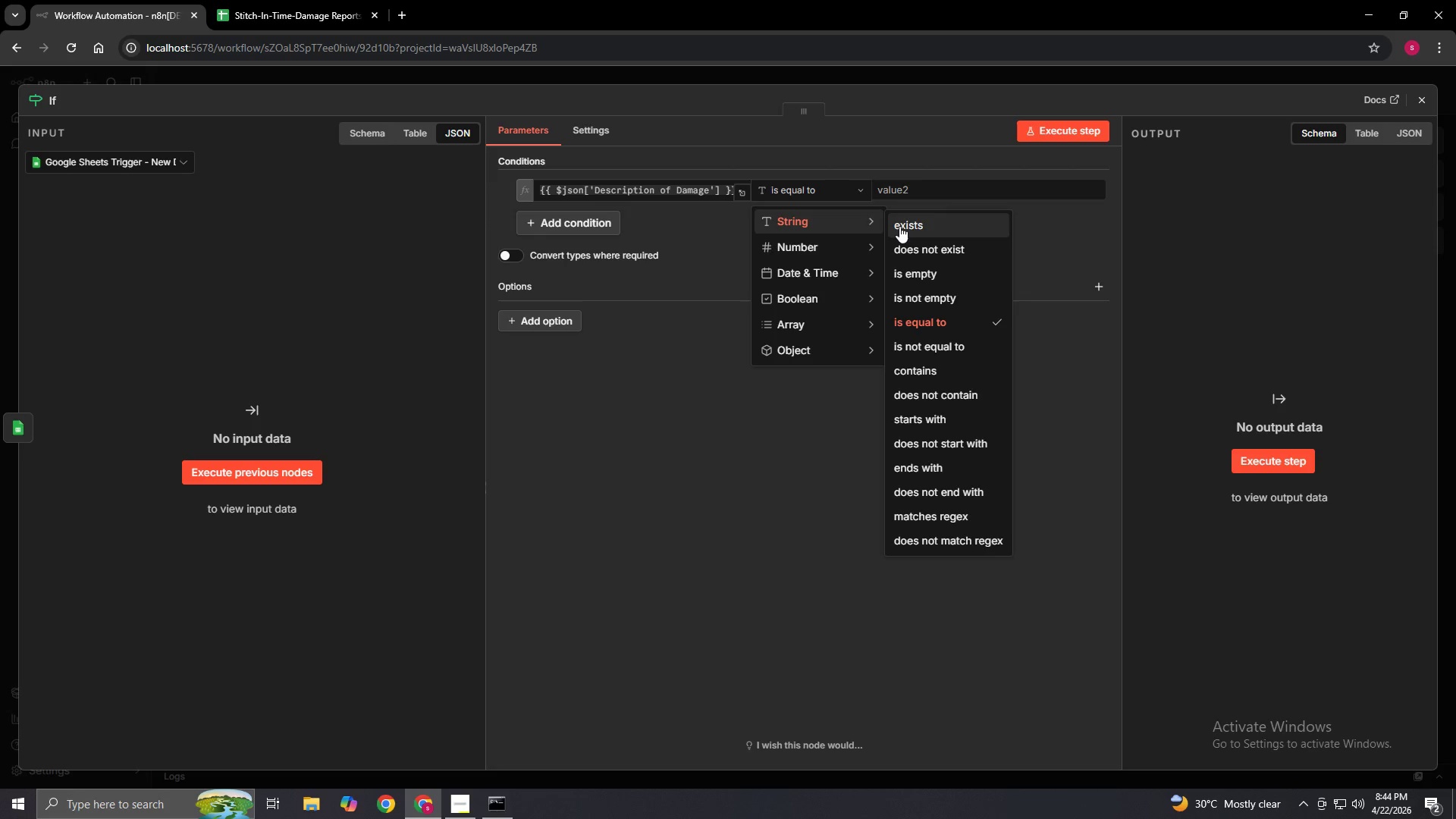 
wait(19.19)
 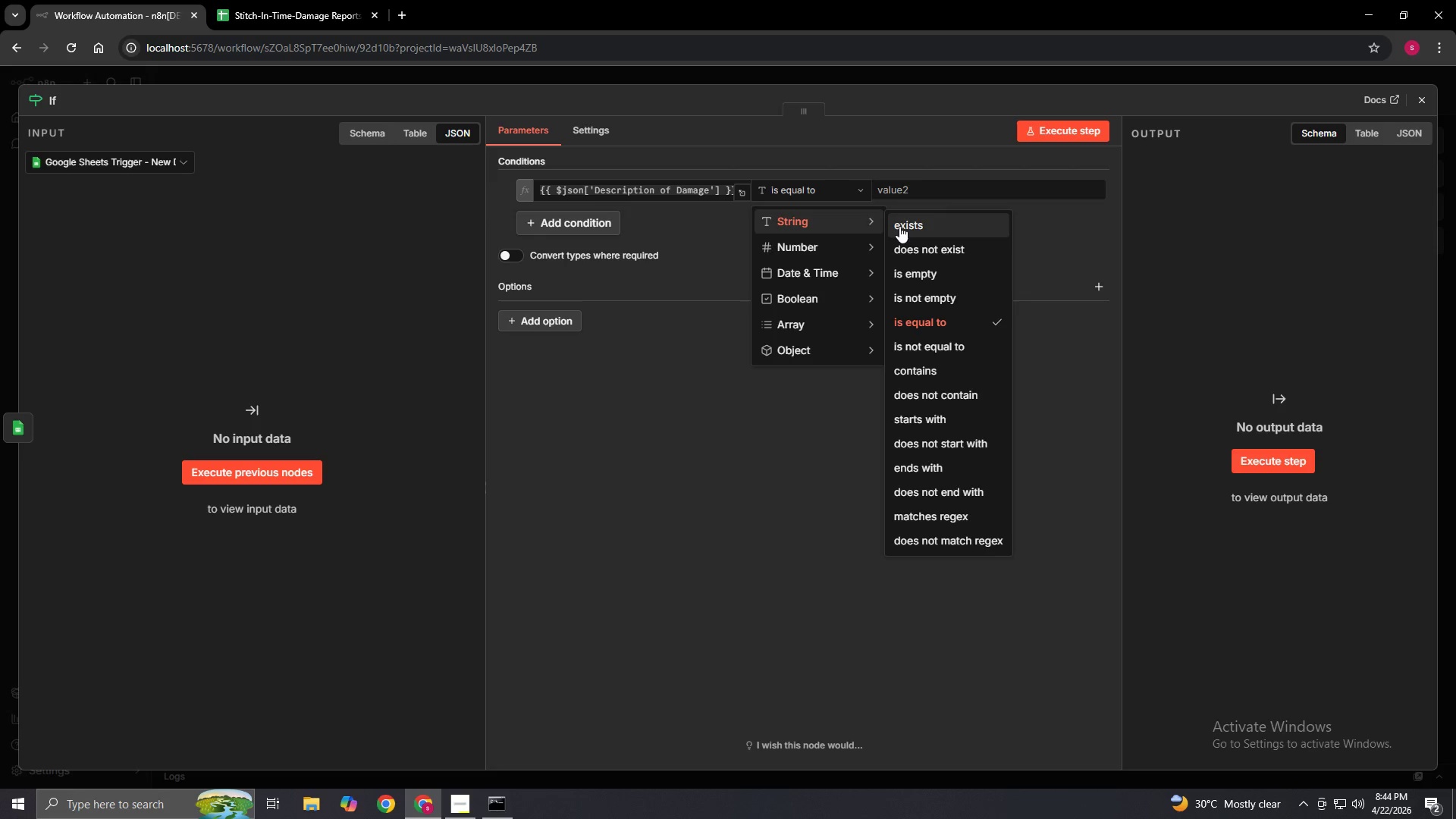 
left_click([930, 277])
 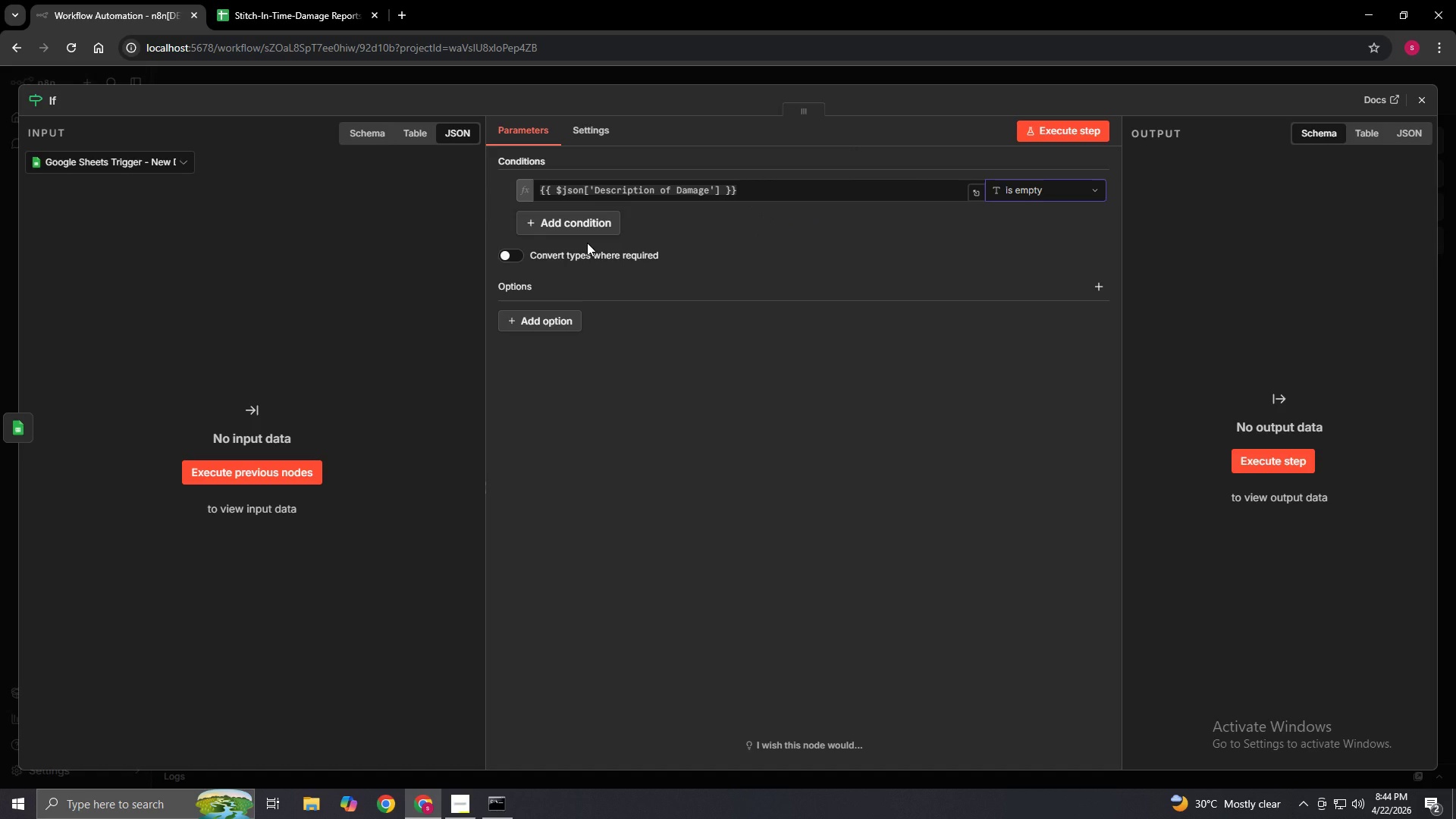 
wait(16.05)
 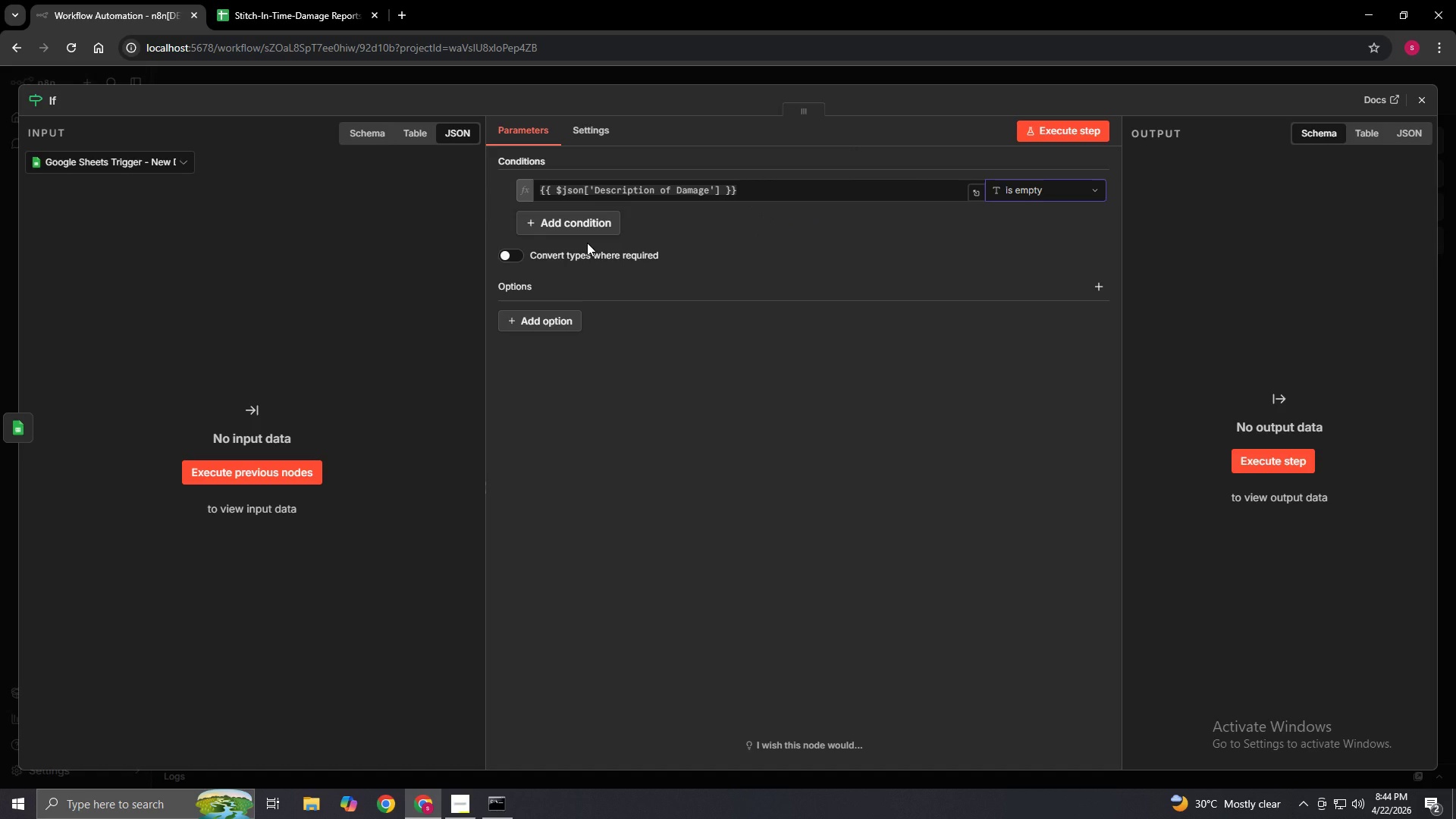 
left_click([1426, 97])
 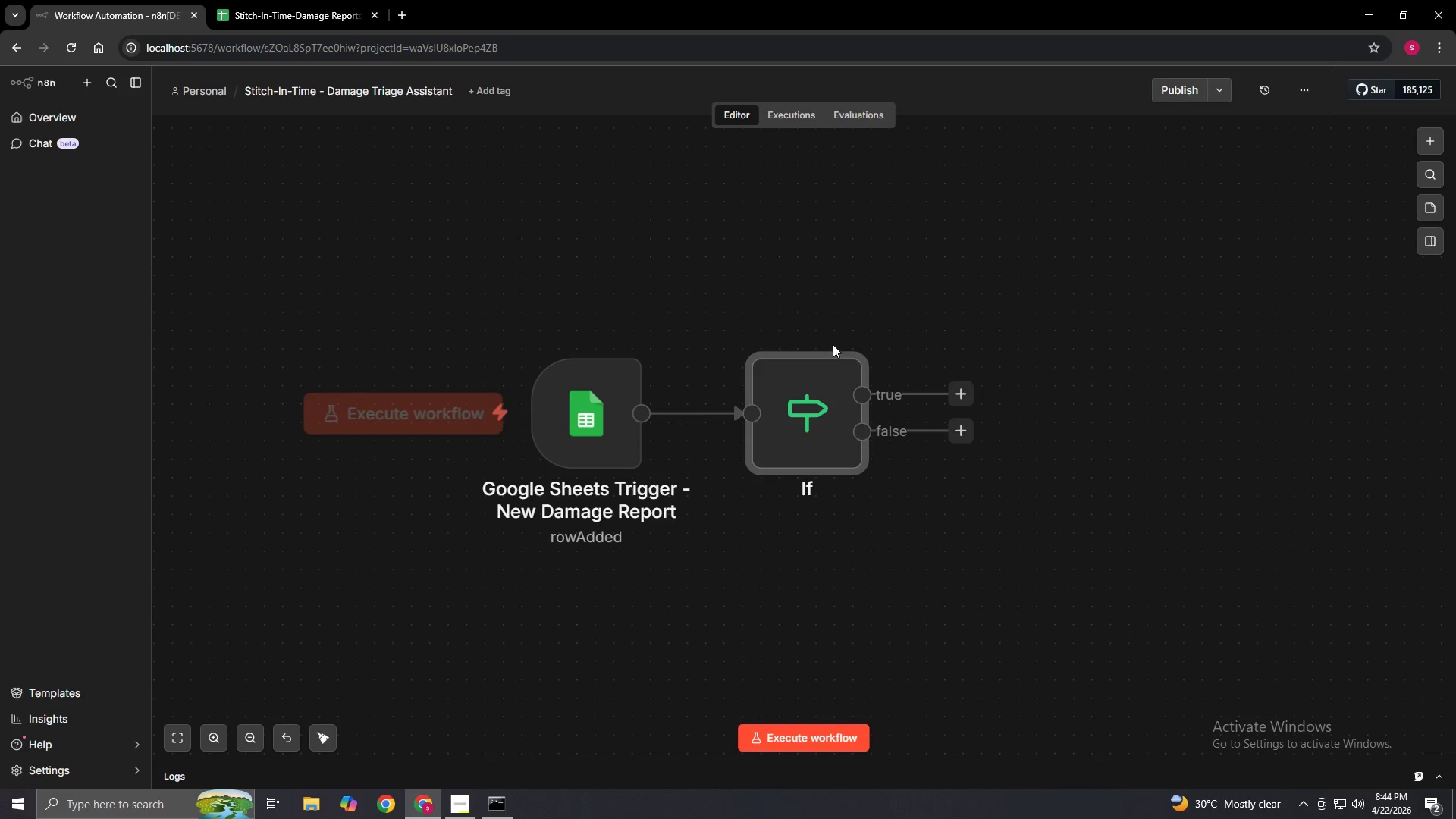 
left_click([861, 337])
 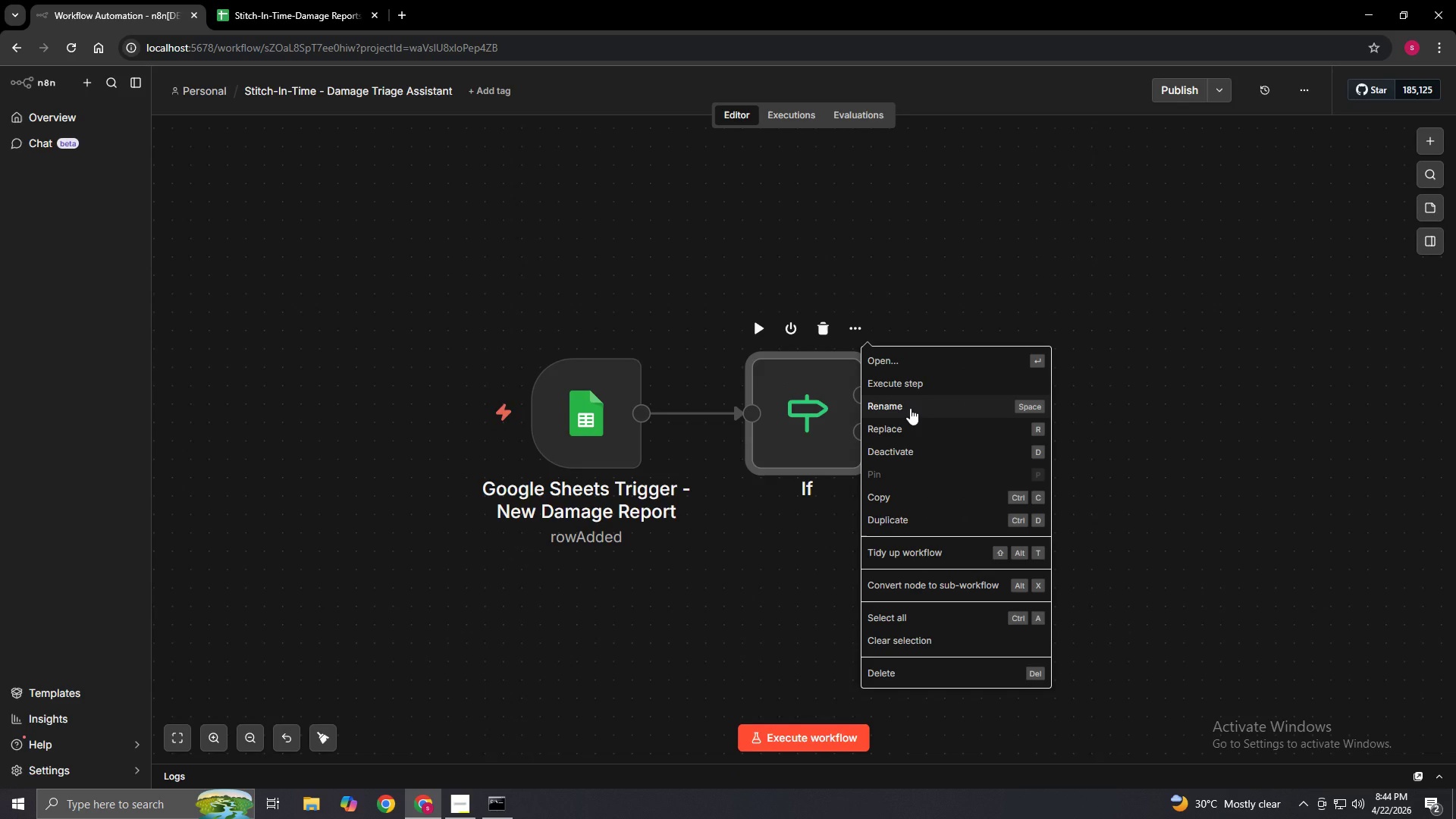 
left_click([910, 408])
 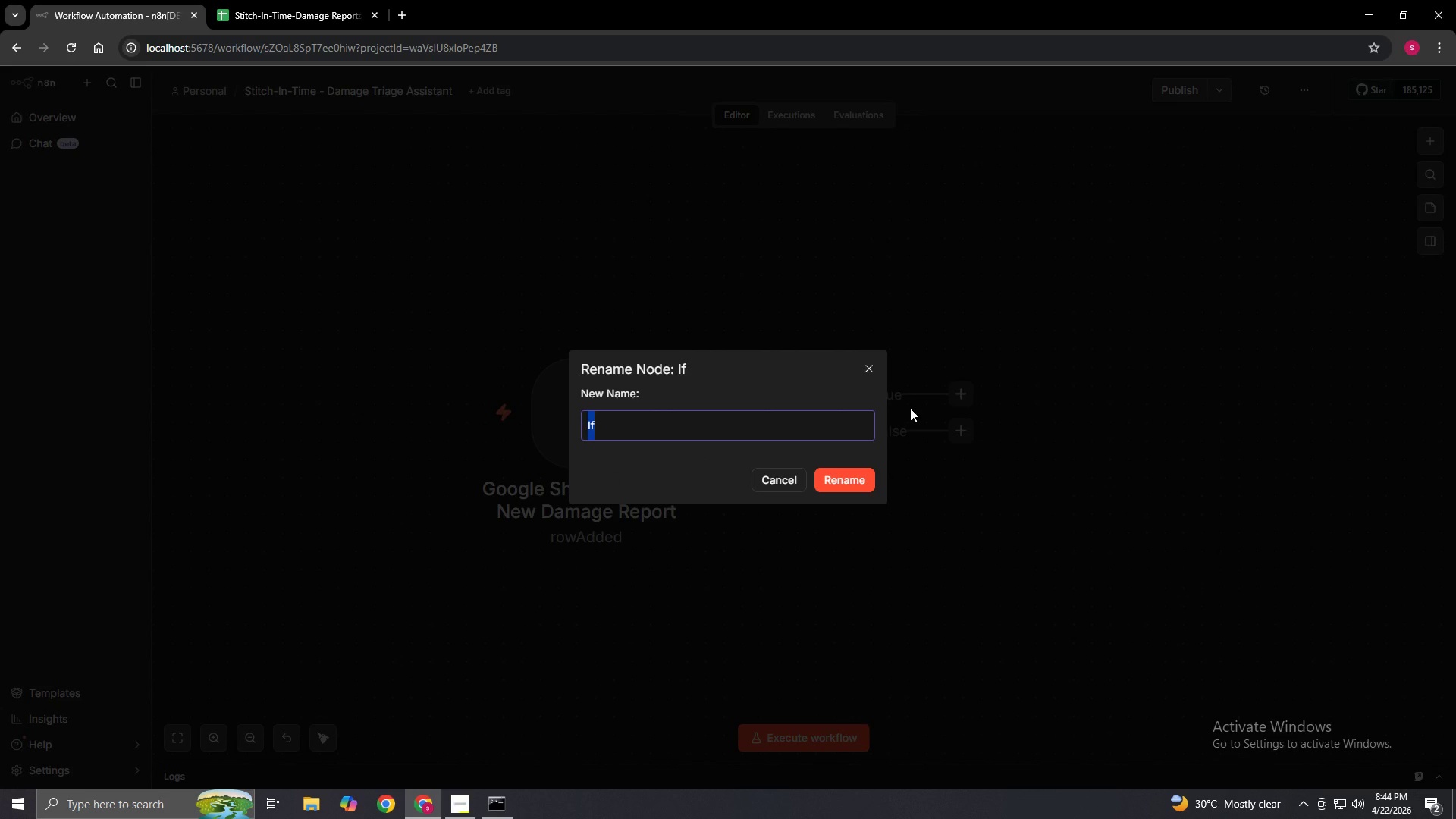 
key(Backspace)
type(IF - Description Empty?)
 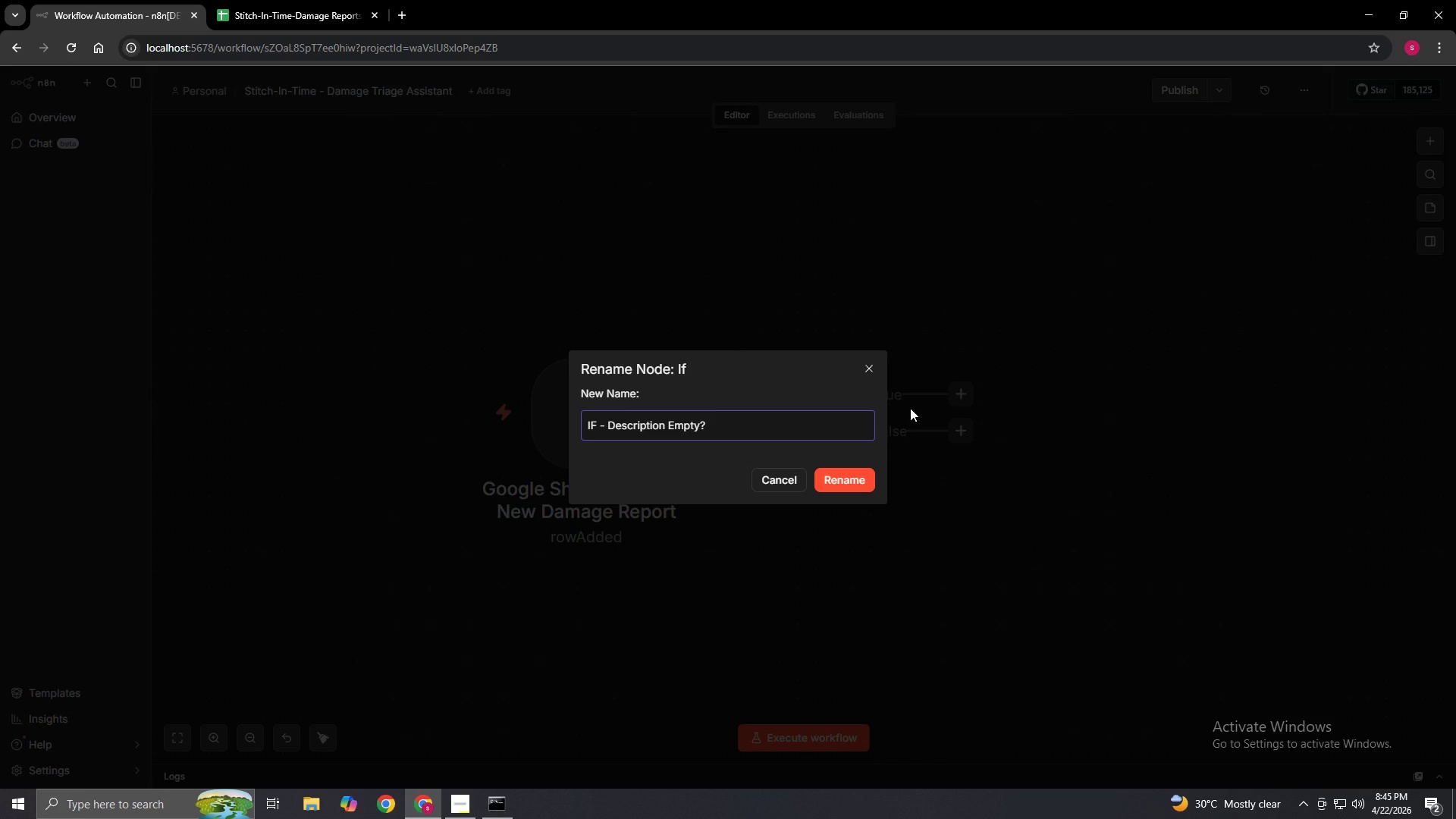 
left_click([833, 484])
 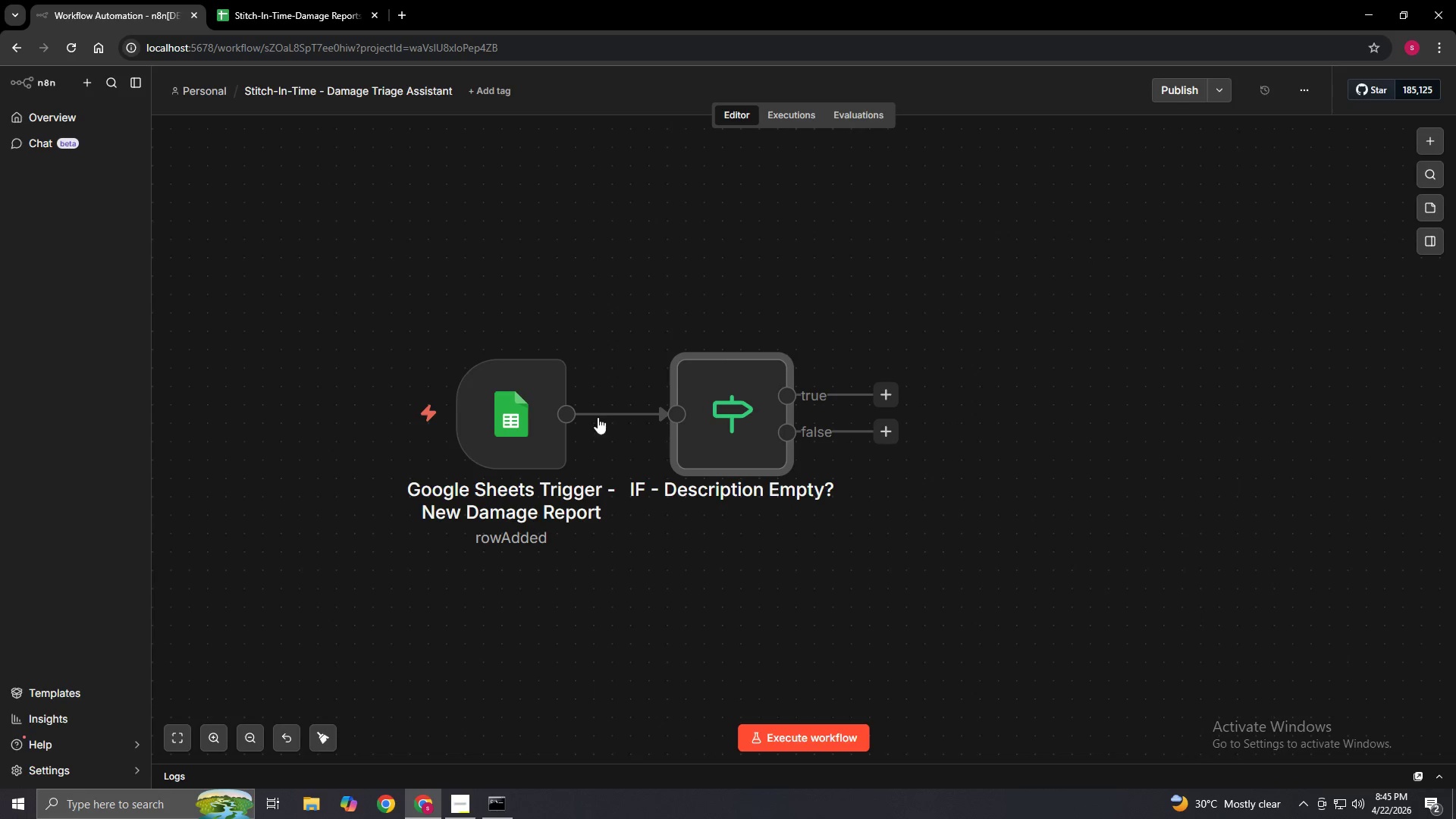 
left_click_drag(start_coordinate=[716, 399], to_coordinate=[774, 407])
 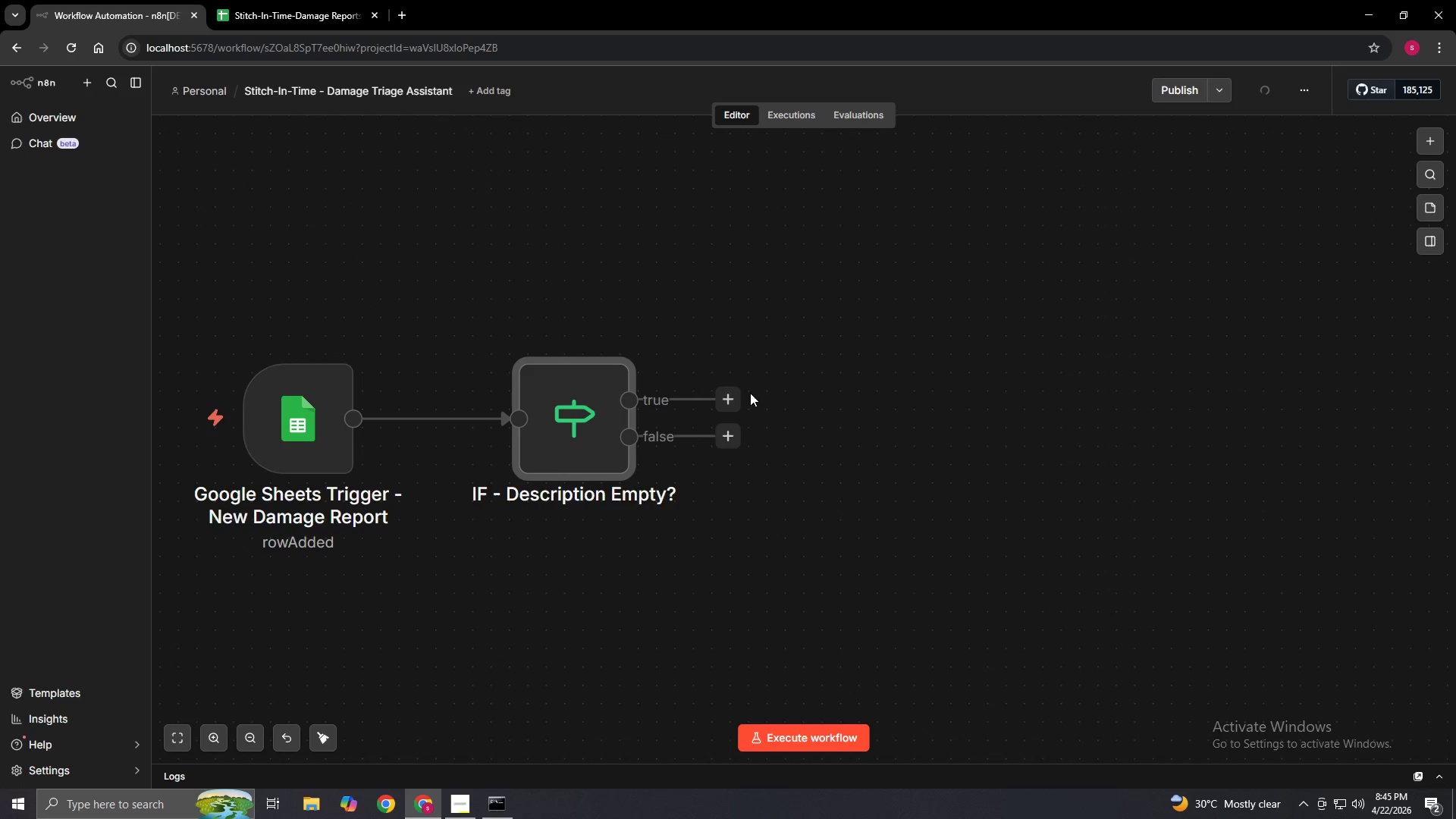 
left_click_drag(start_coordinate=[718, 394], to_coordinate=[494, 193])
 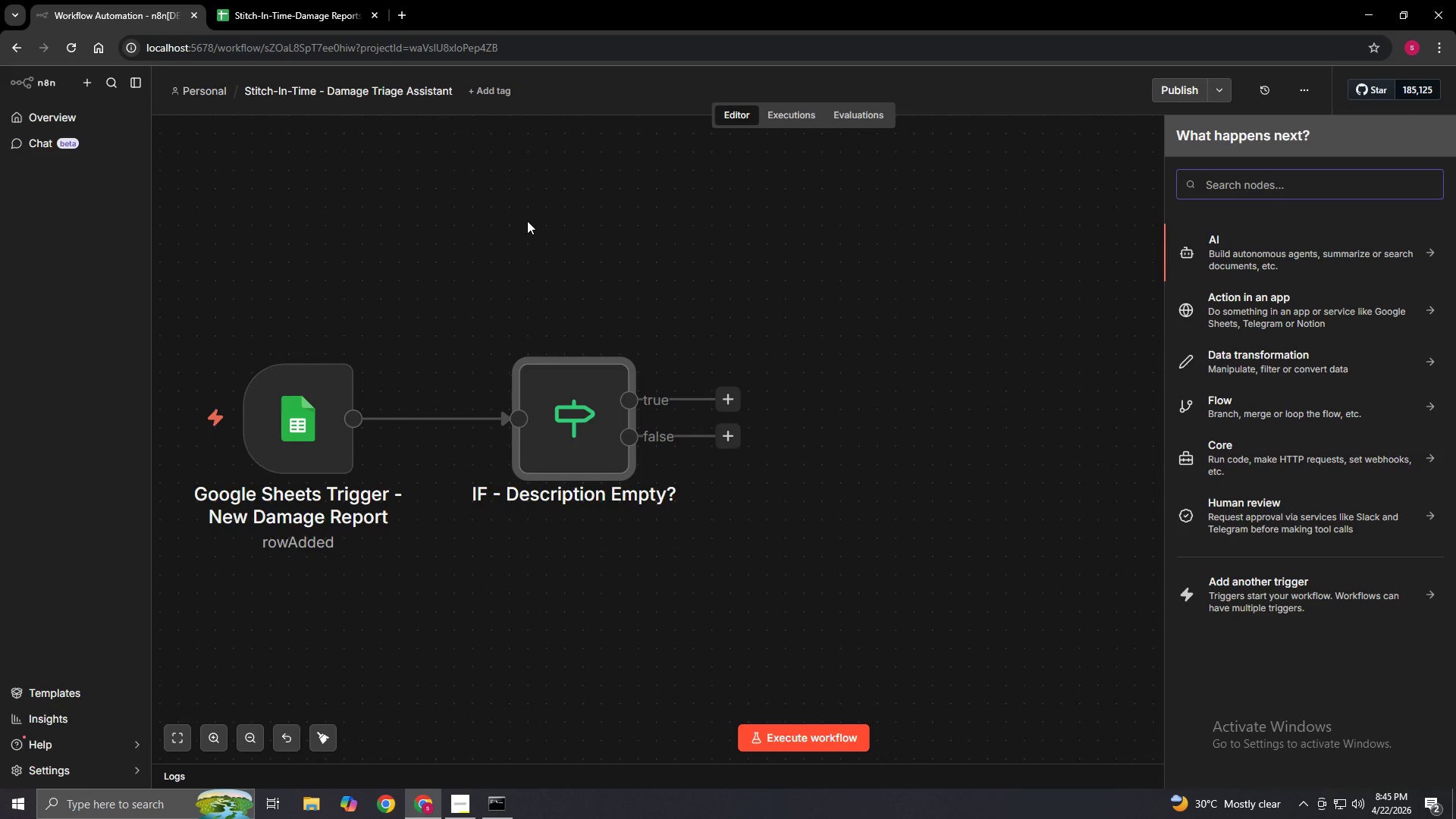 
type(NO oPERATION<DO NOTHING)
 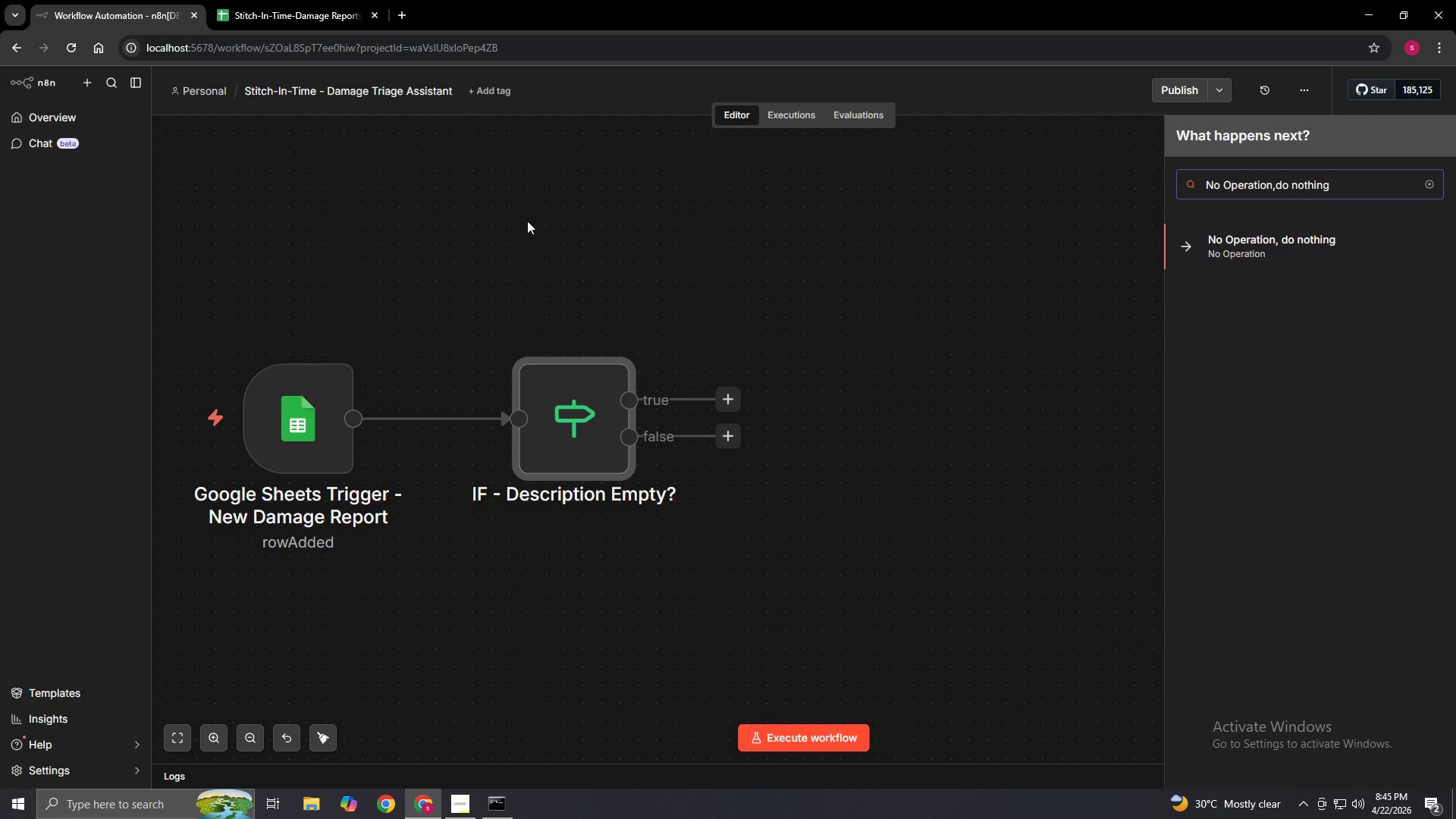 
left_click([1230, 228])
 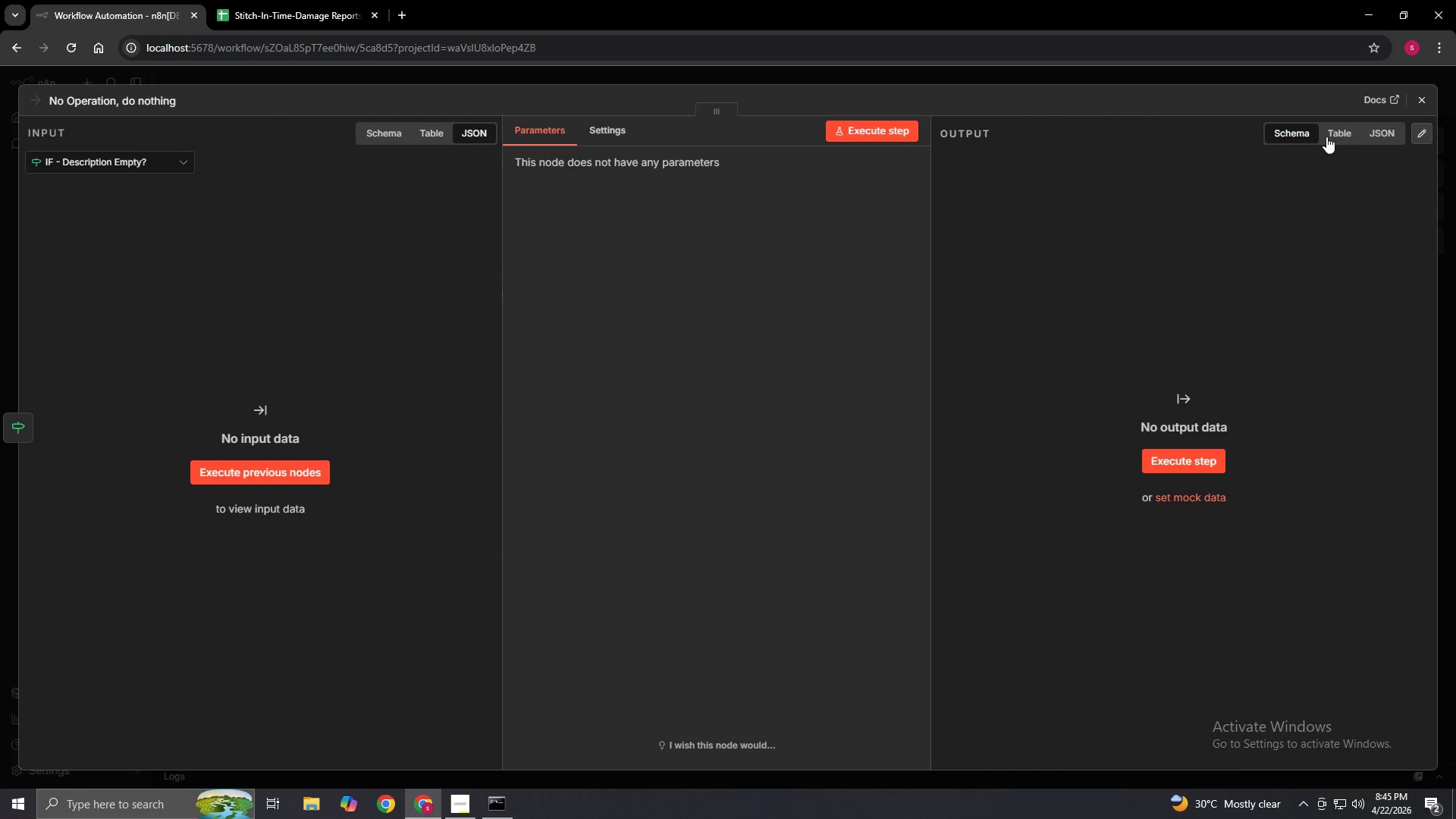 
left_click([1420, 94])
 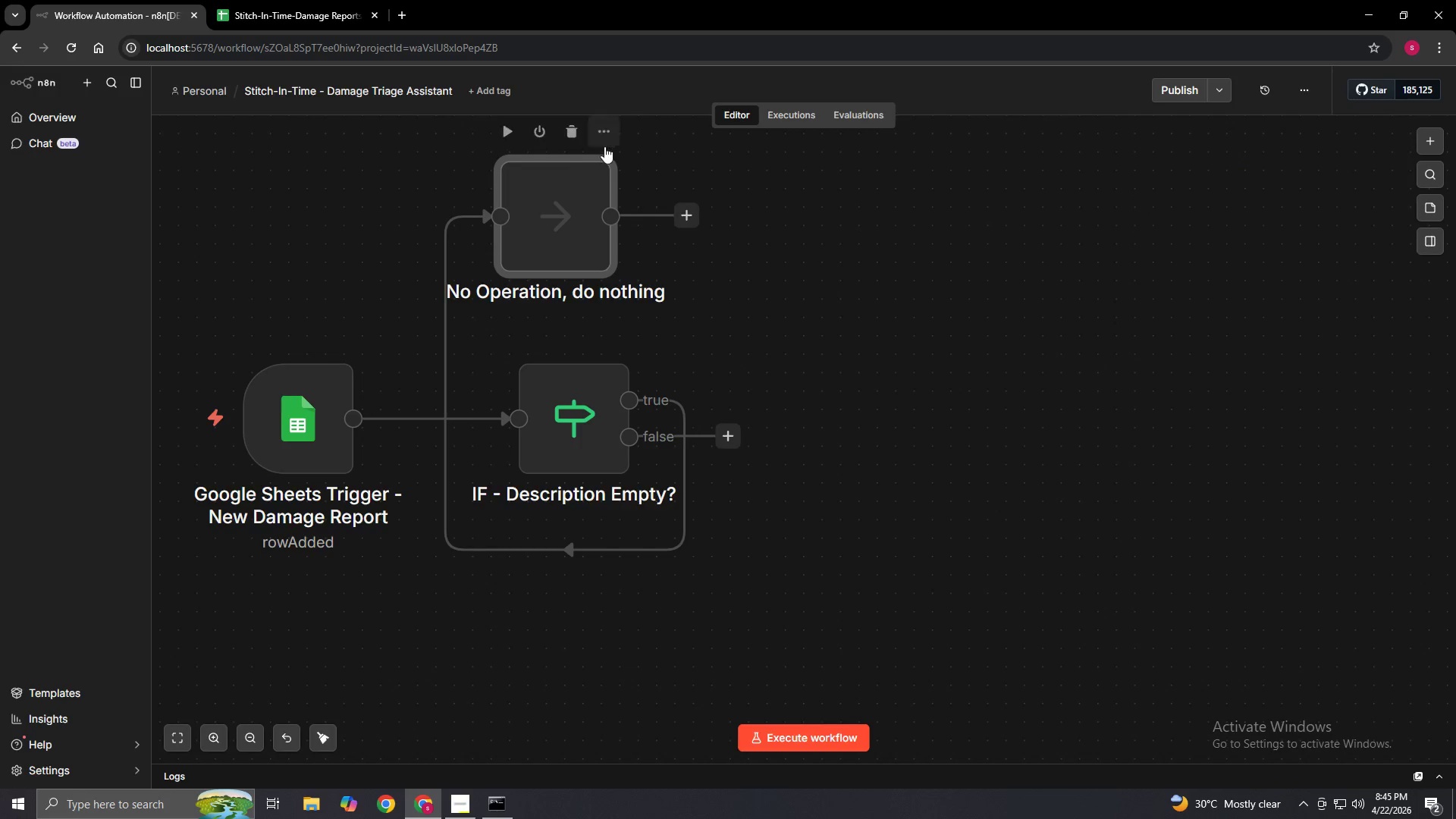 
left_click([606, 142])
 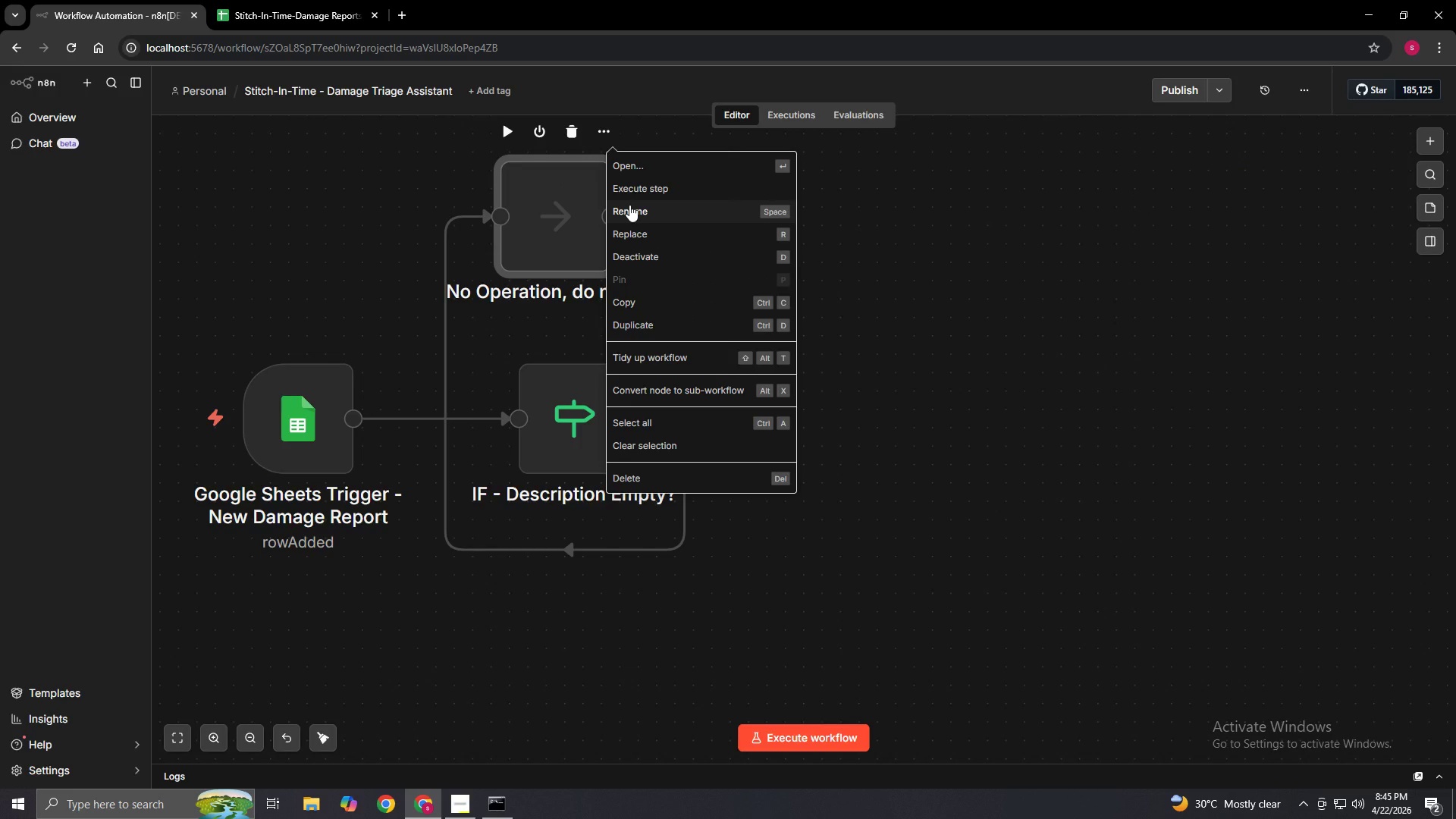 
left_click([629, 205])
 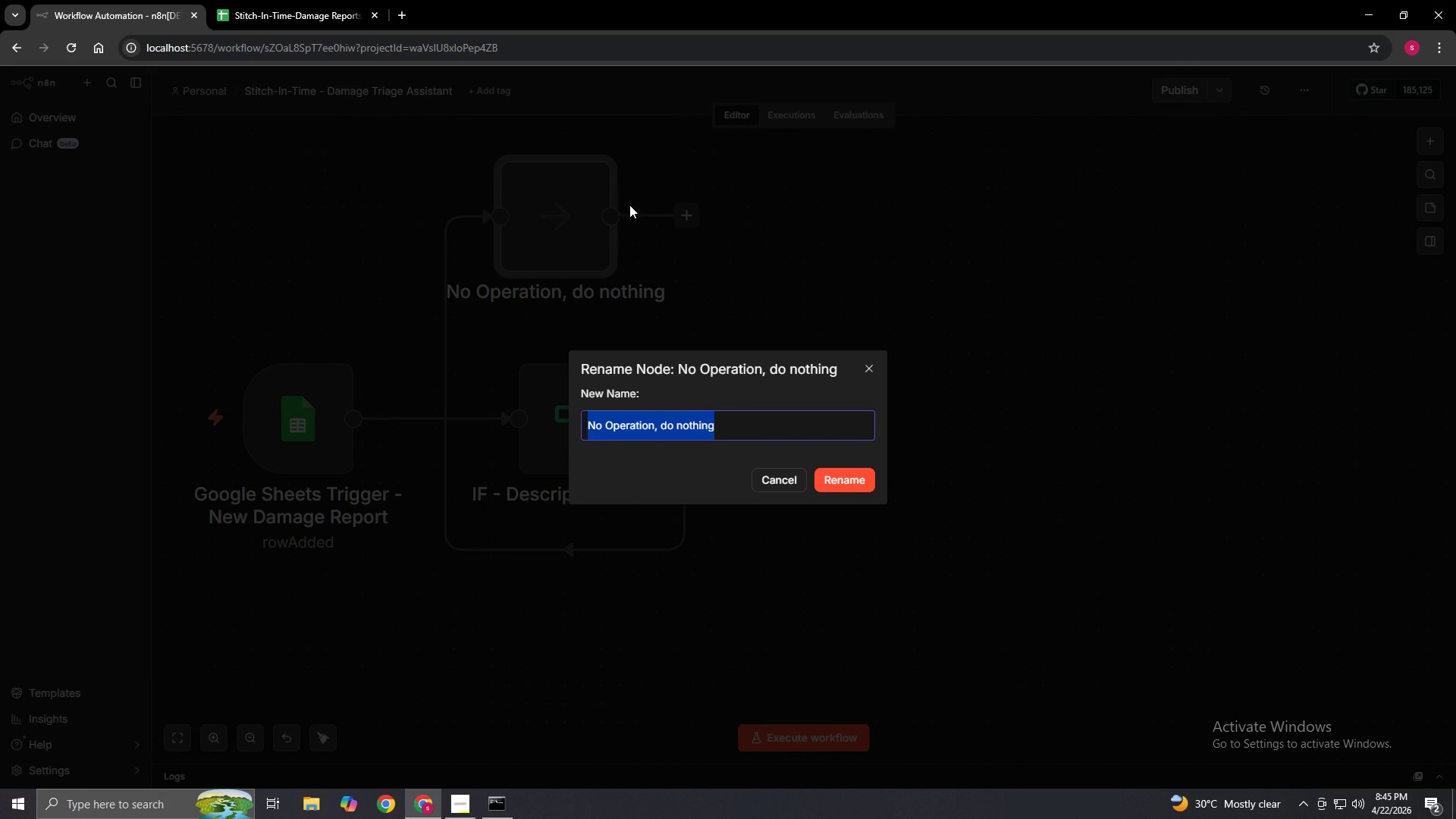 
wait(9.73)
 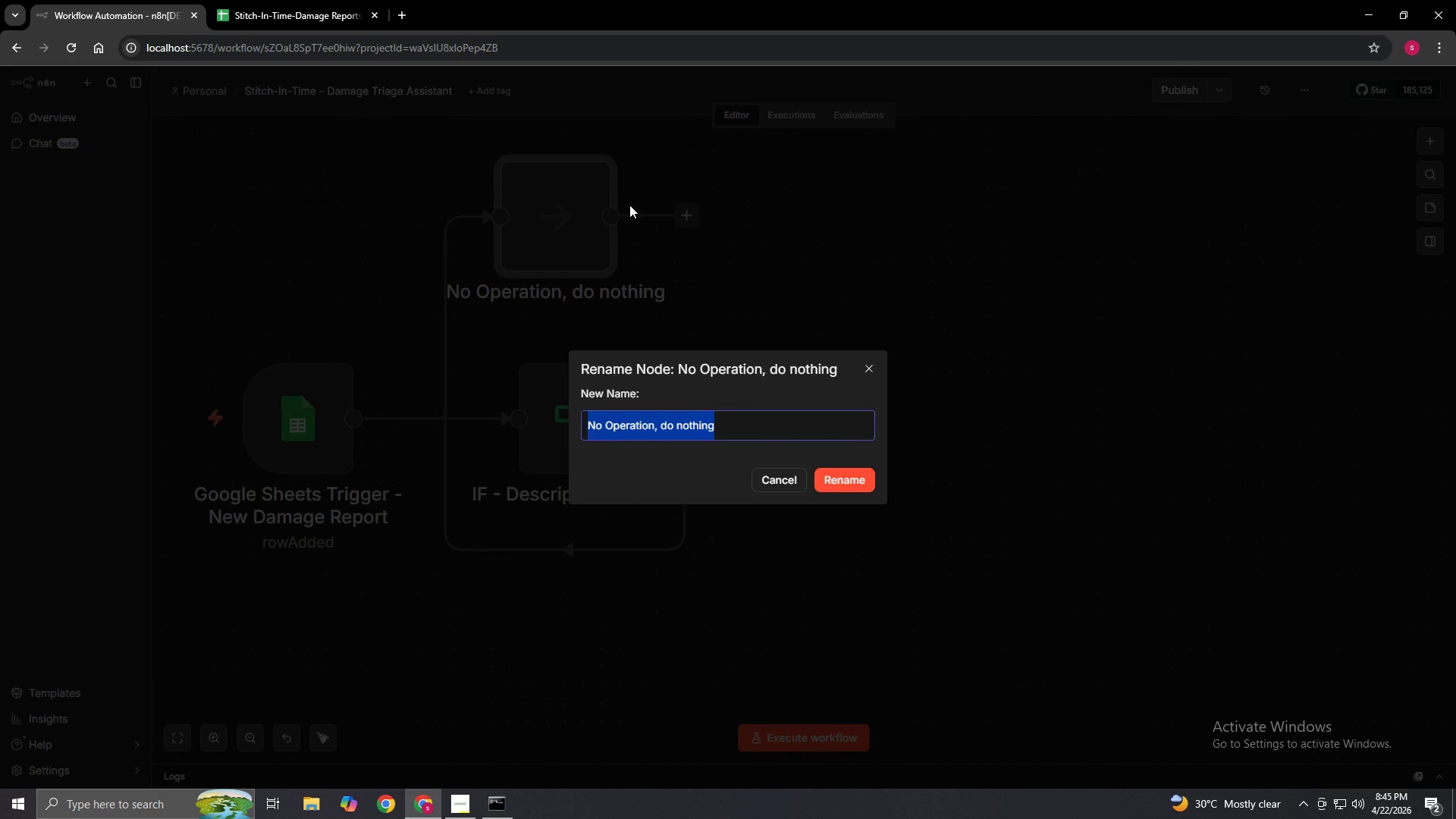 
key(Backspace)
type(B)
key(Backspace)
type(no)
key(Backspace)
key(Backspace)
type(No Operation - Empty Submission Skip)
 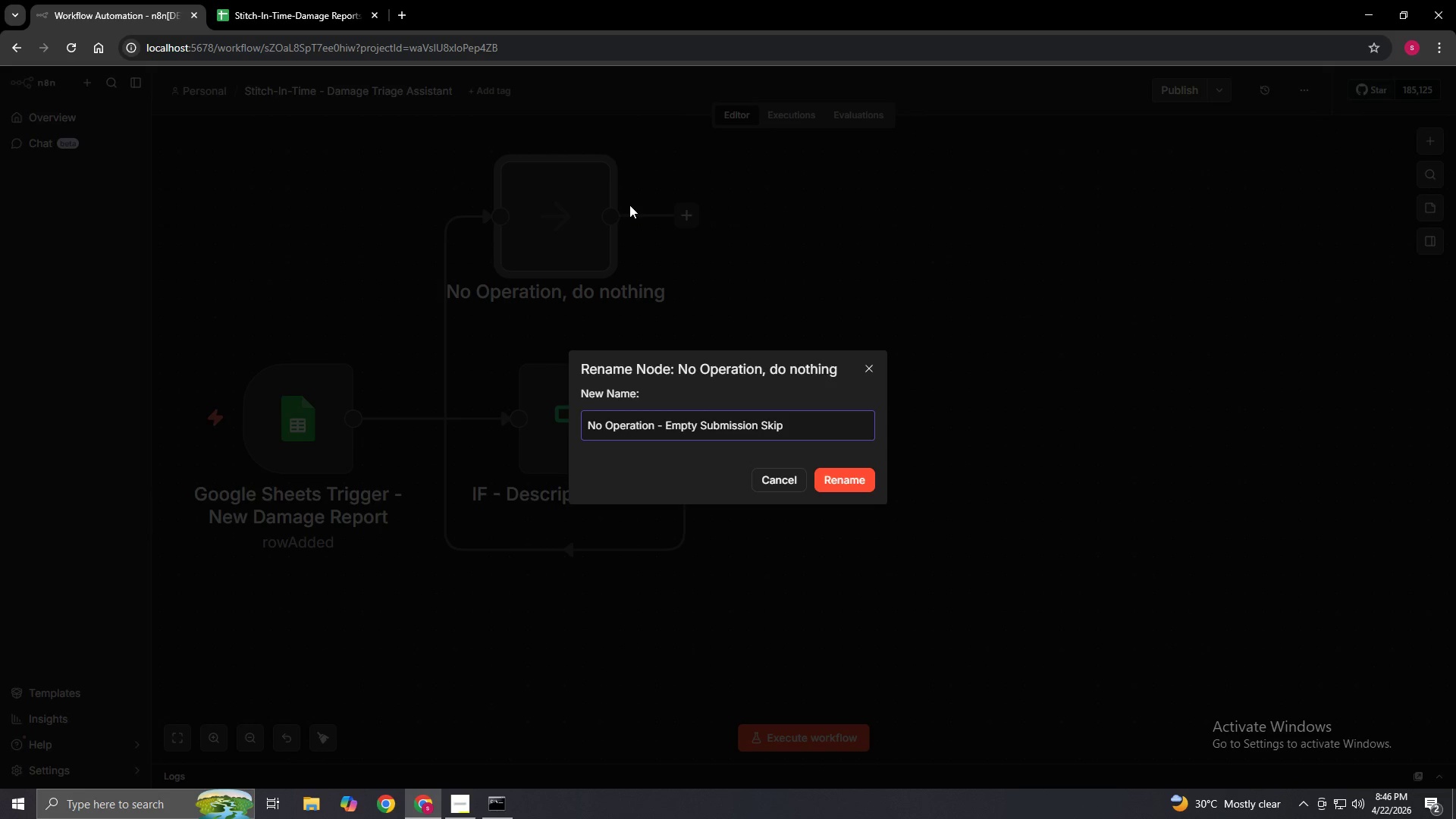 
left_click([845, 479])
 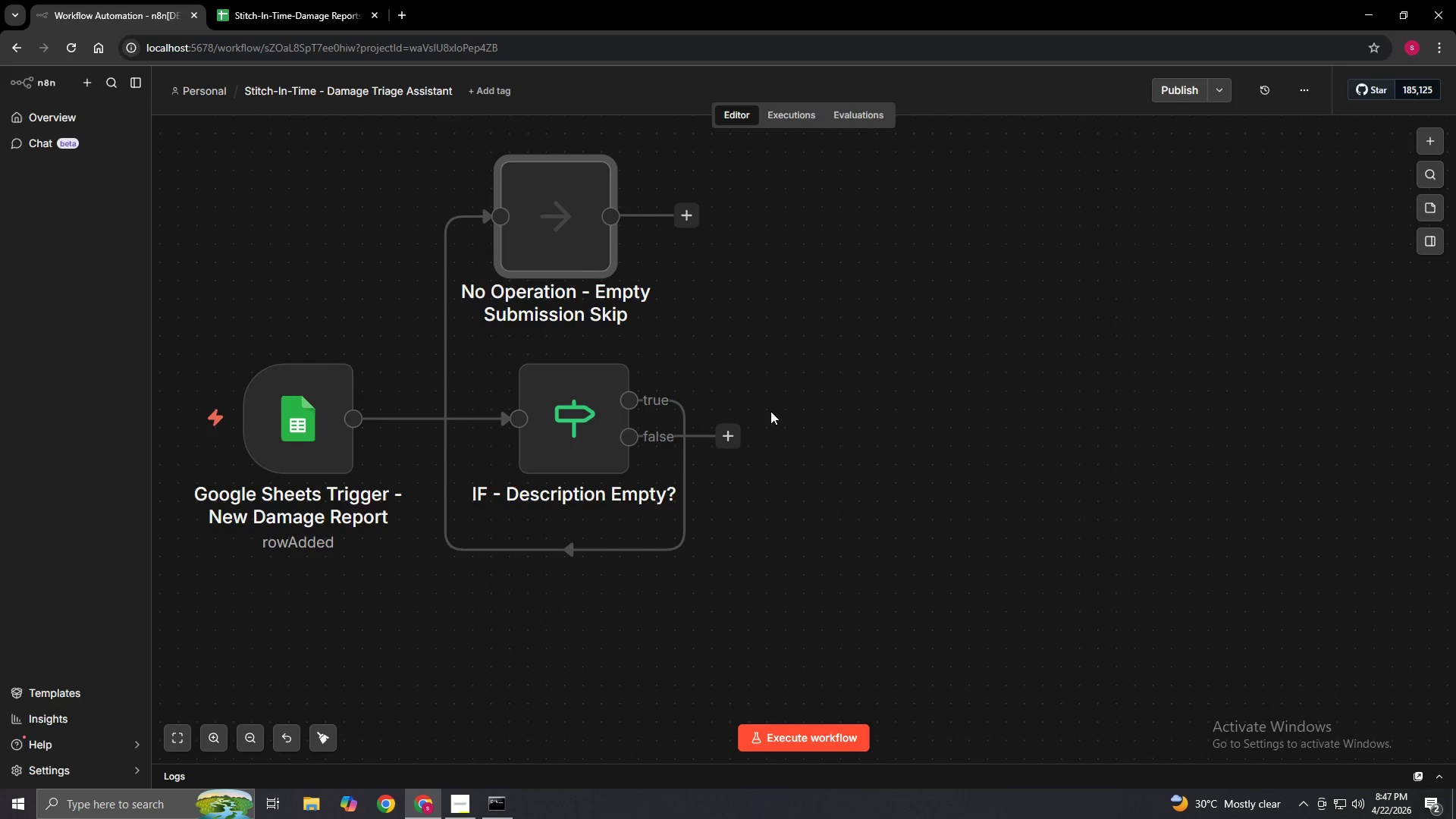 
wait(32.26)
 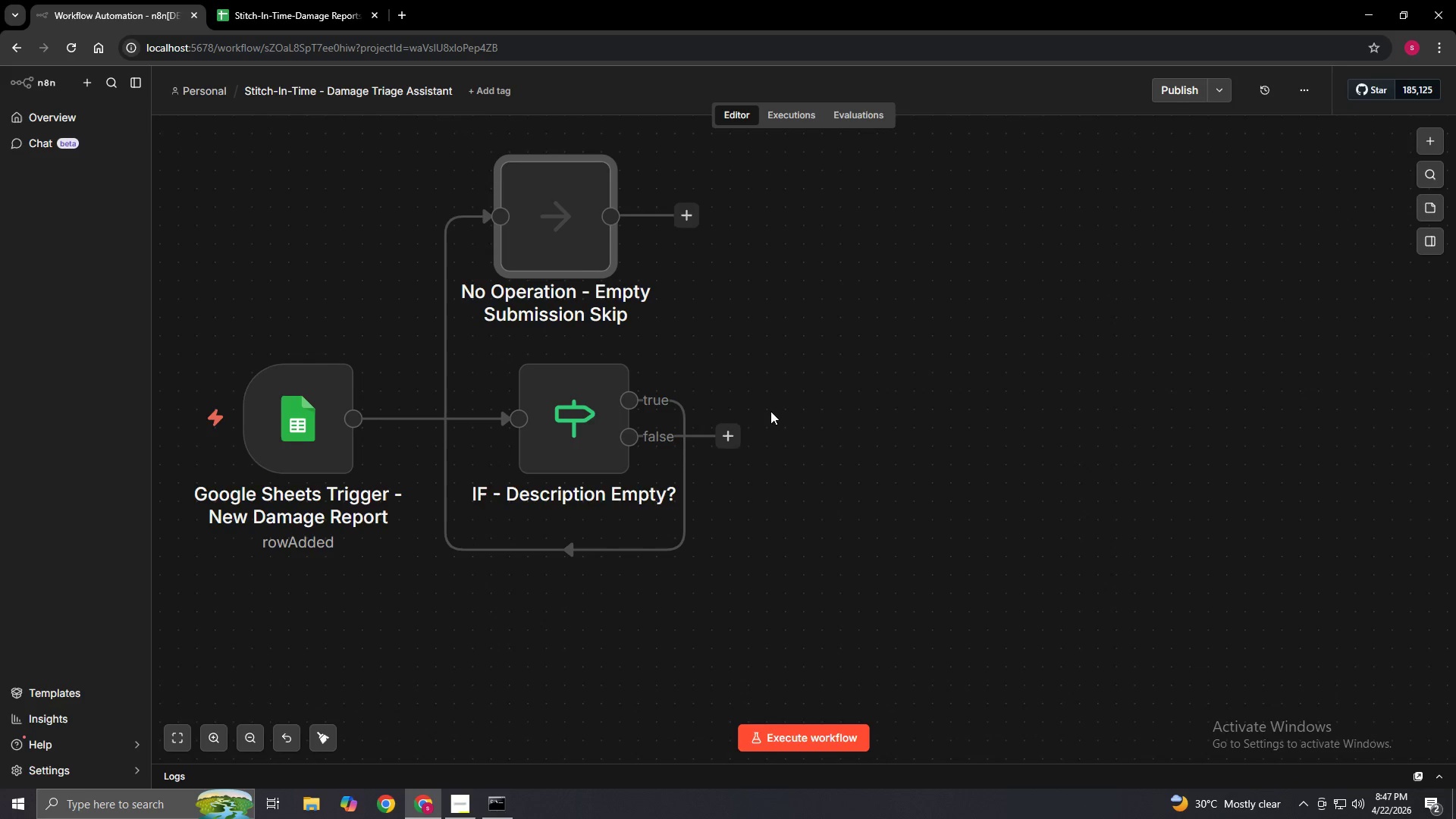 
left_click_drag(start_coordinate=[732, 441], to_coordinate=[811, 435])
 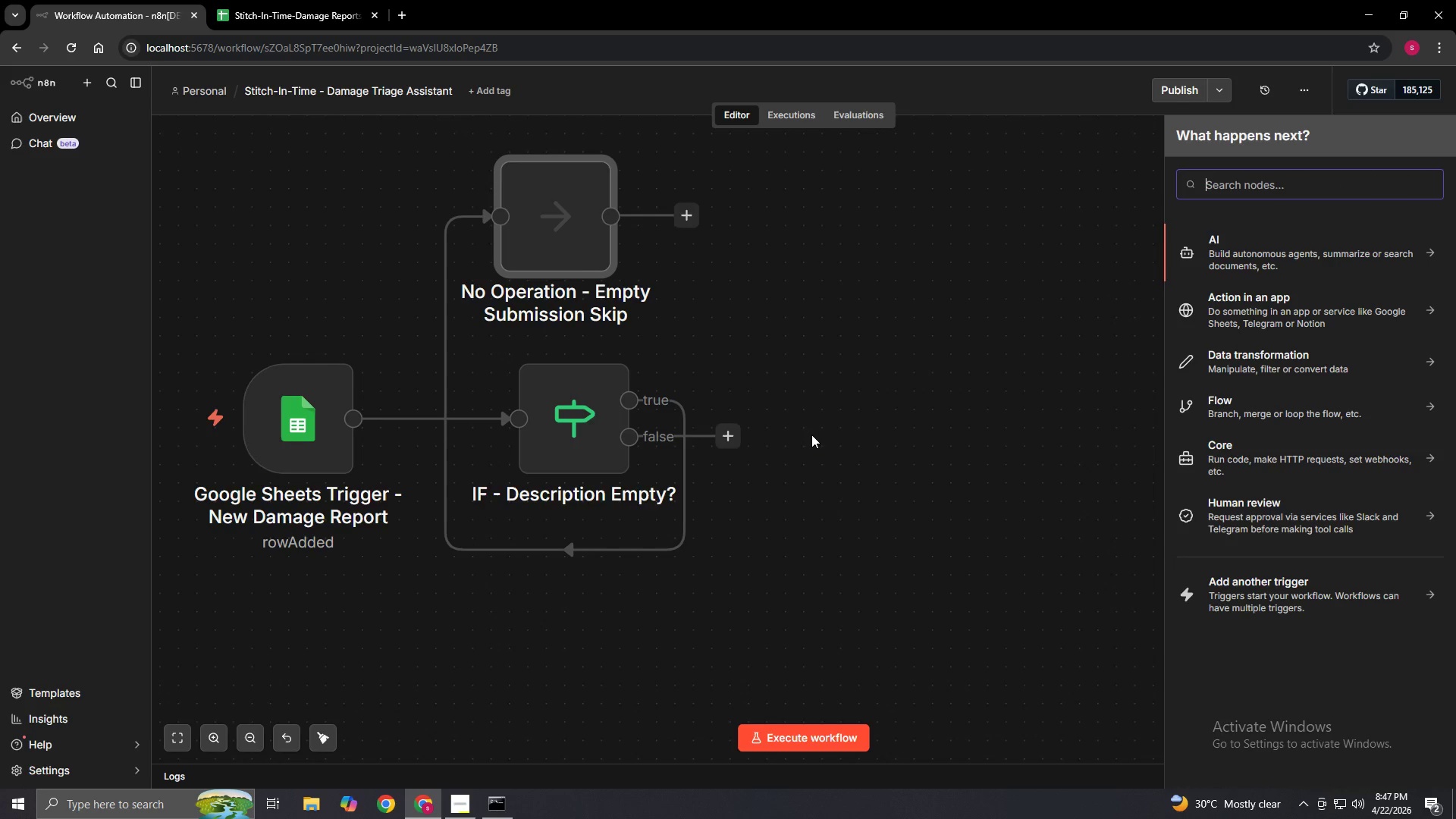 
type(HTTP Request)
 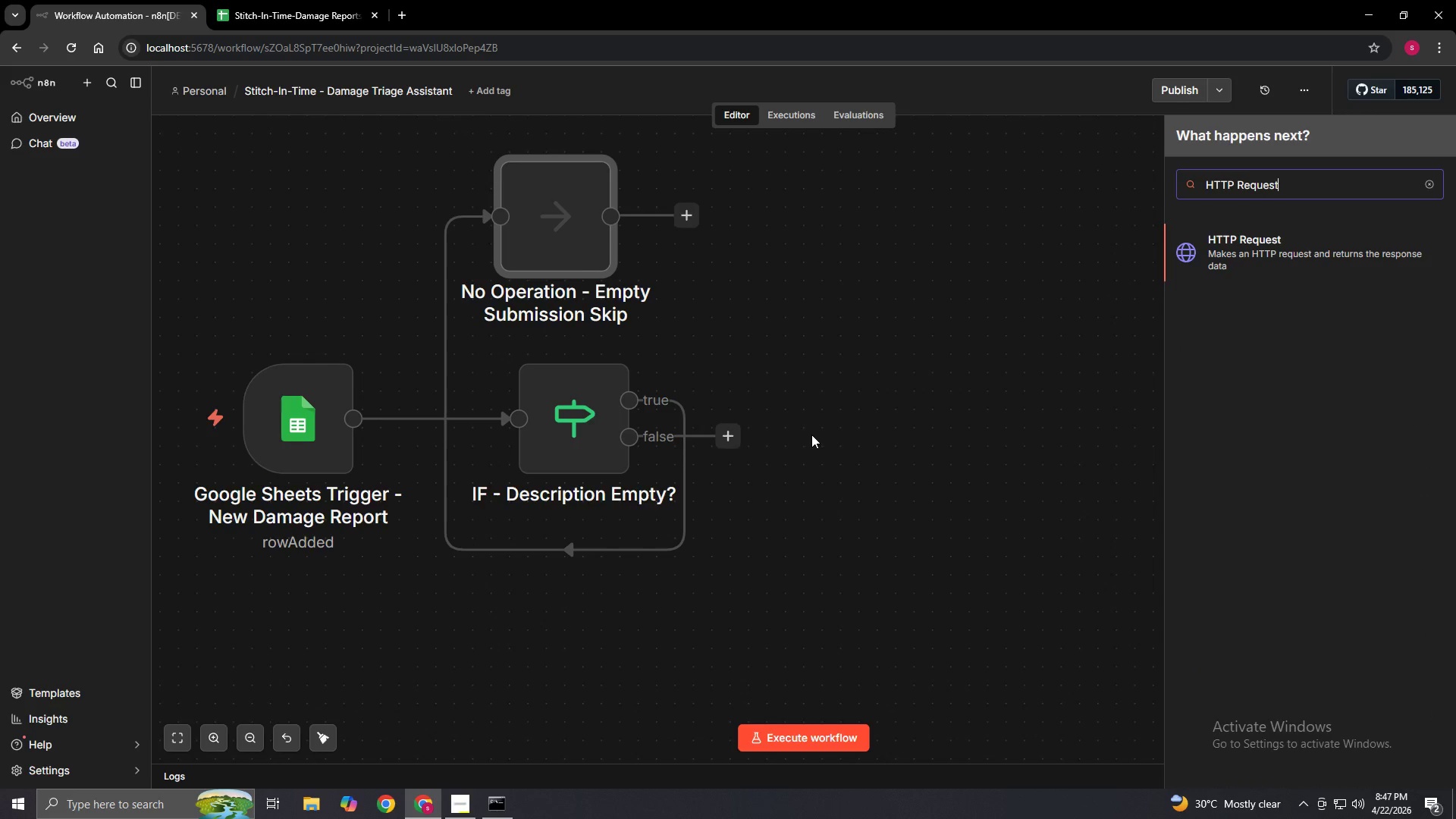 
left_click([1283, 249])
 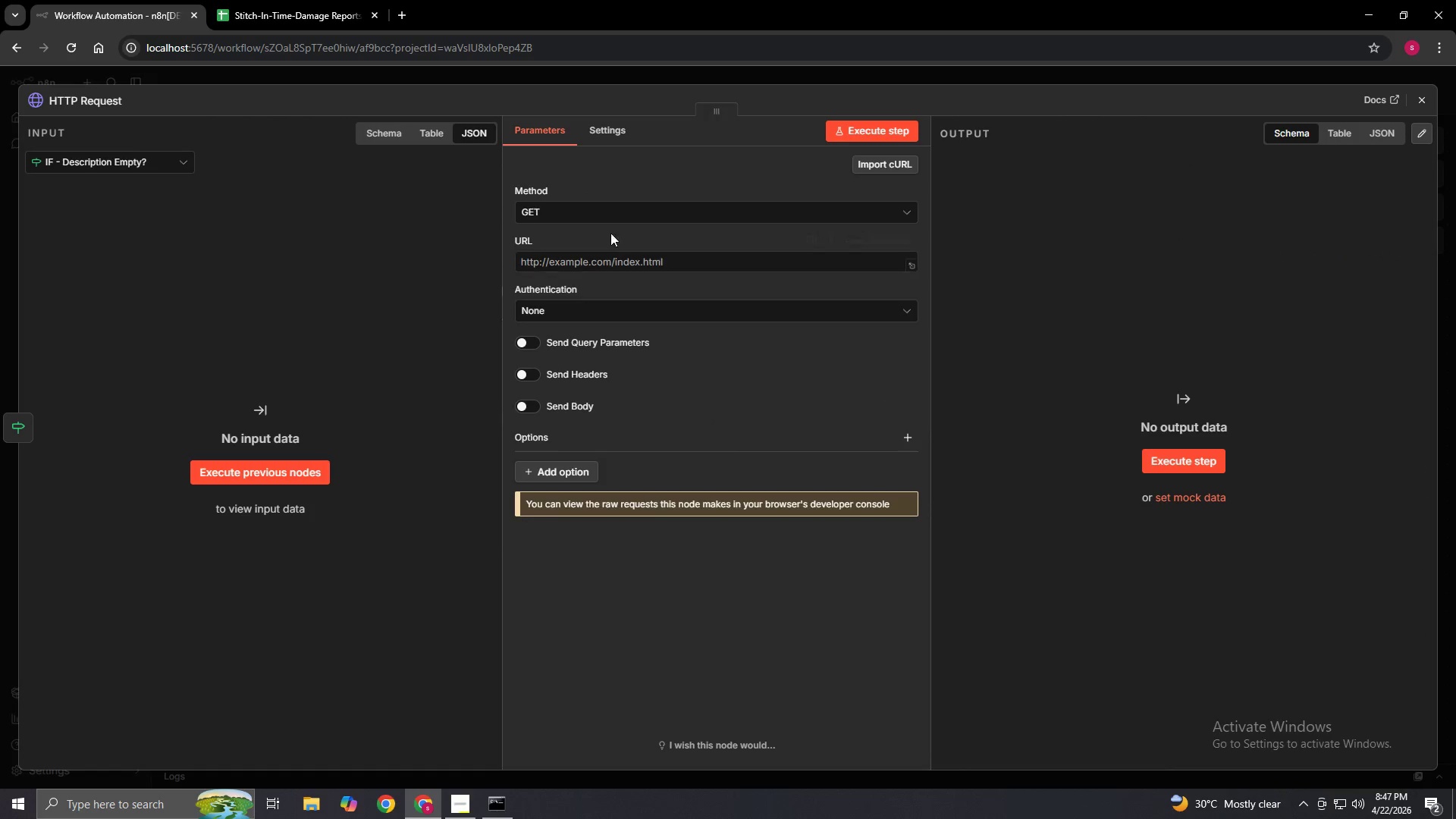 
left_click([571, 216])
 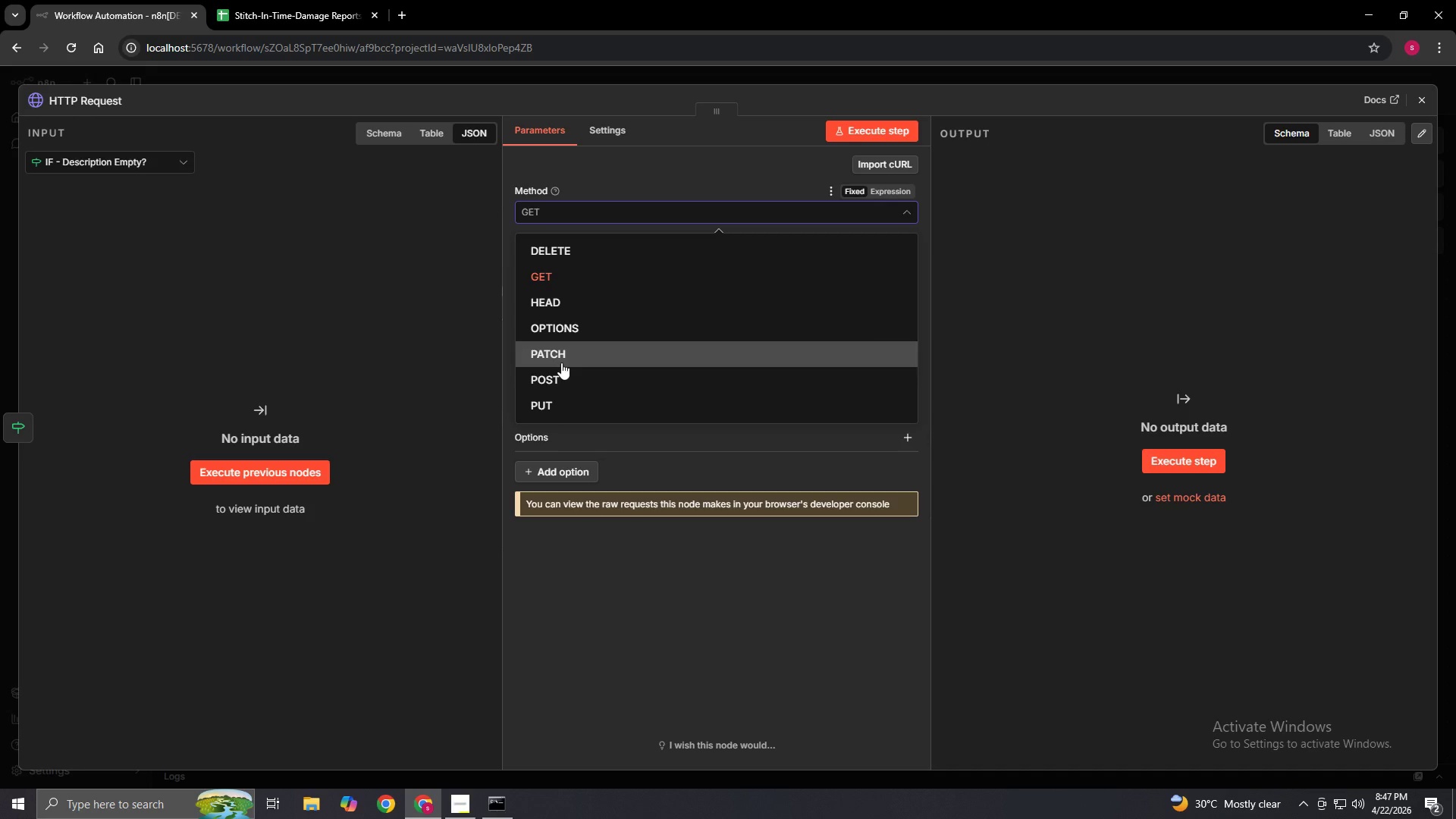 
left_click([560, 369])
 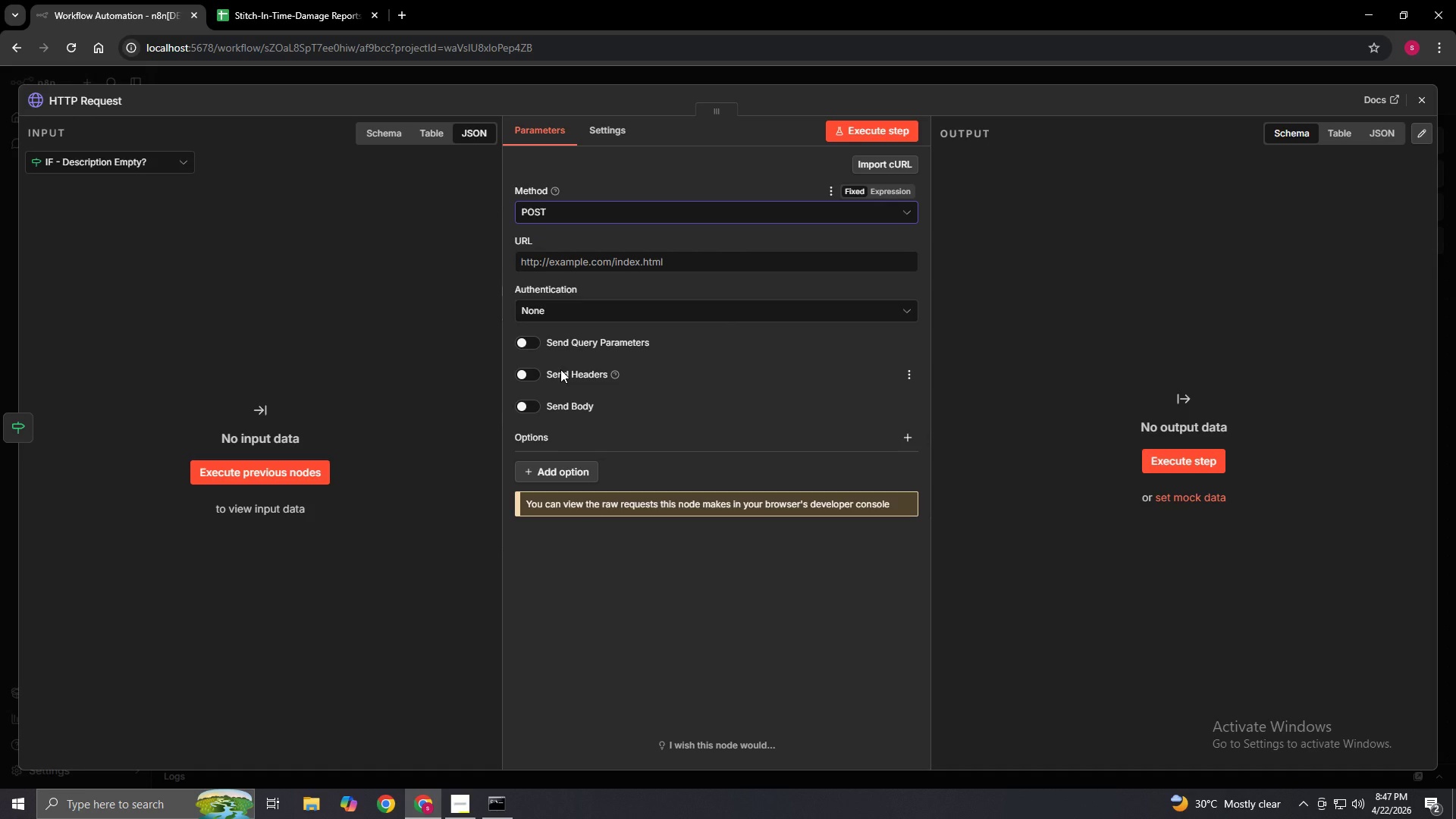 
wait(13.03)
 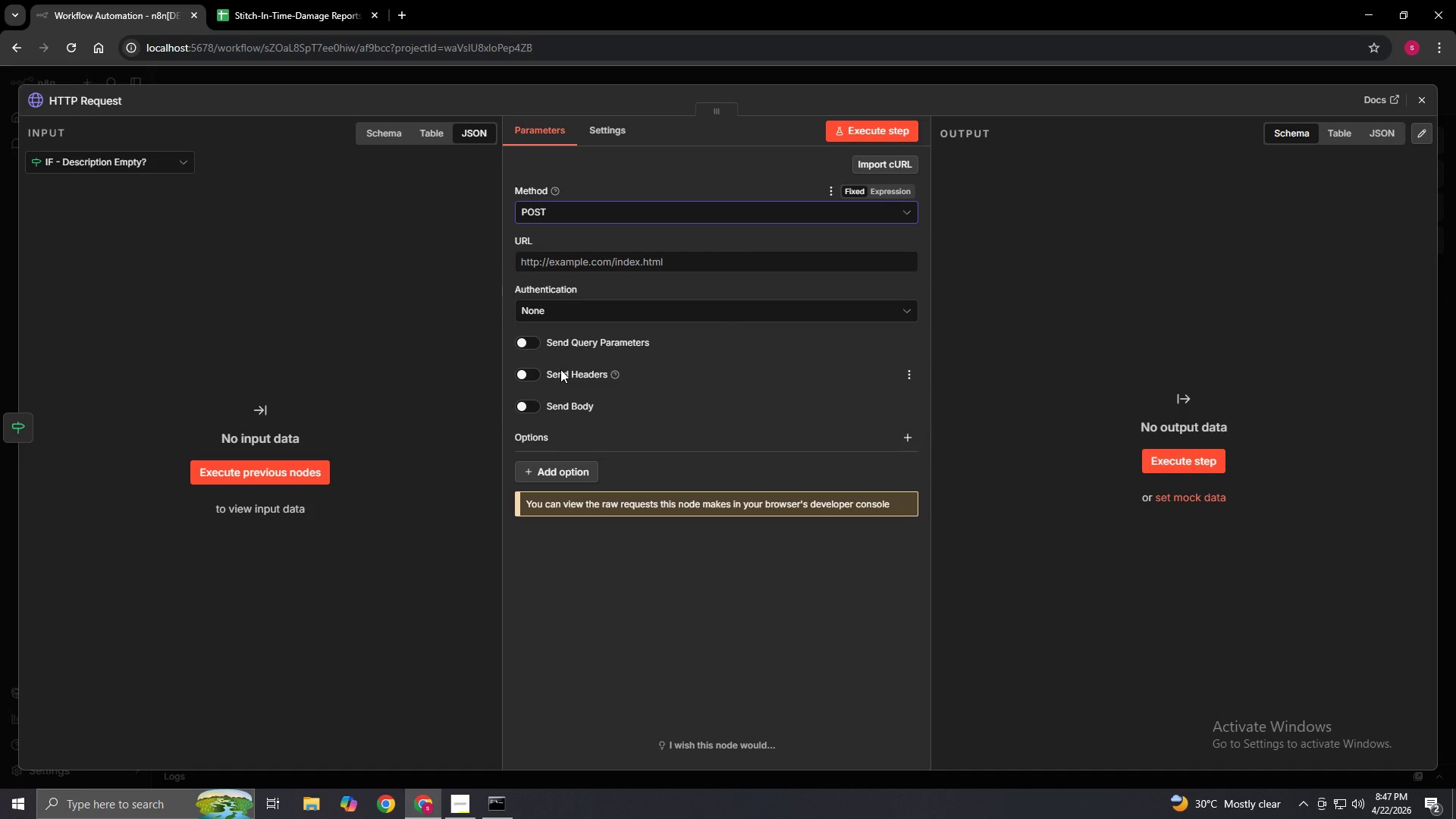 
left_click([545, 270])
 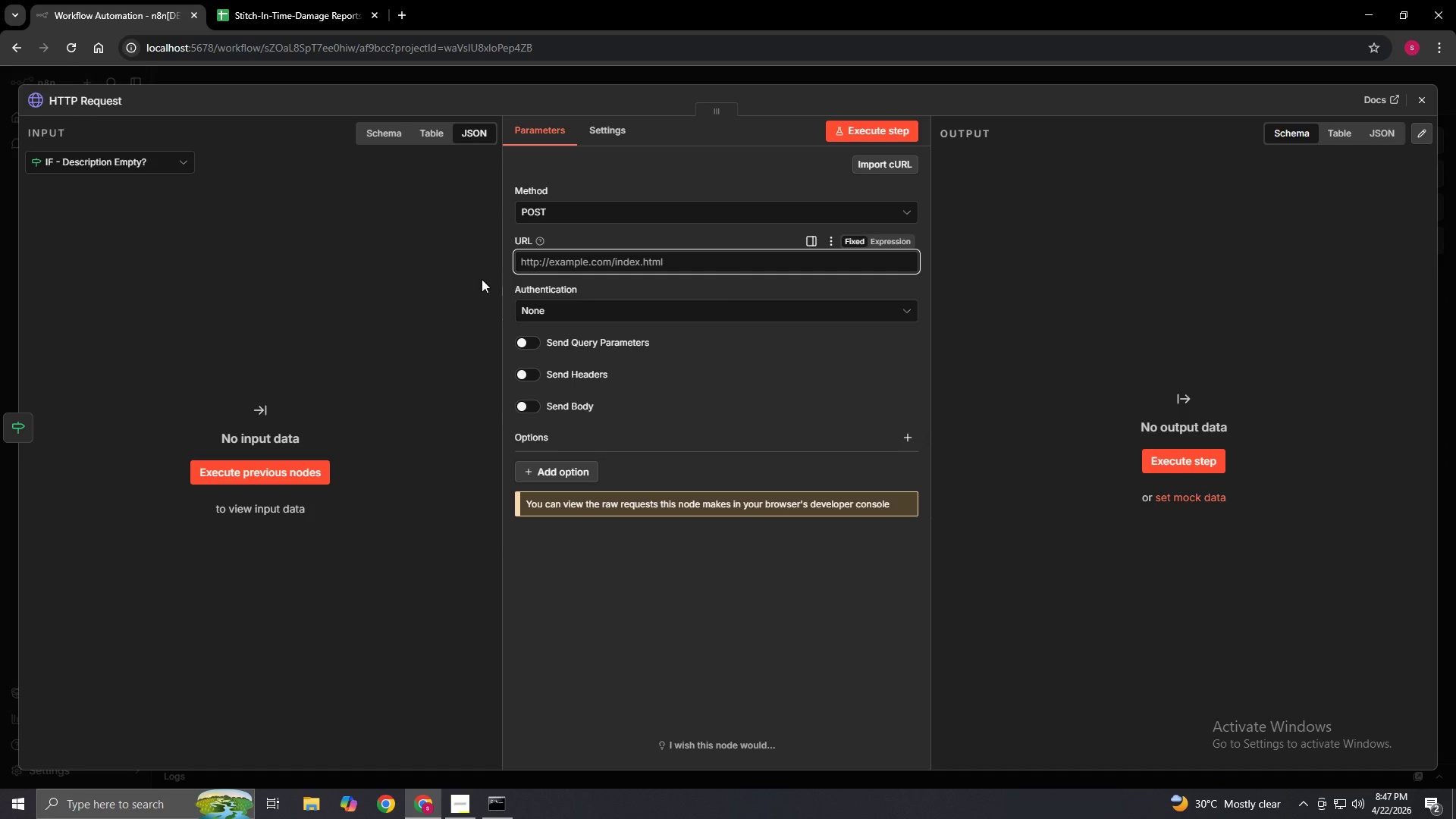 
type(=)
key(Backspace)
type(H)
key(Backspace)
type(https:)
 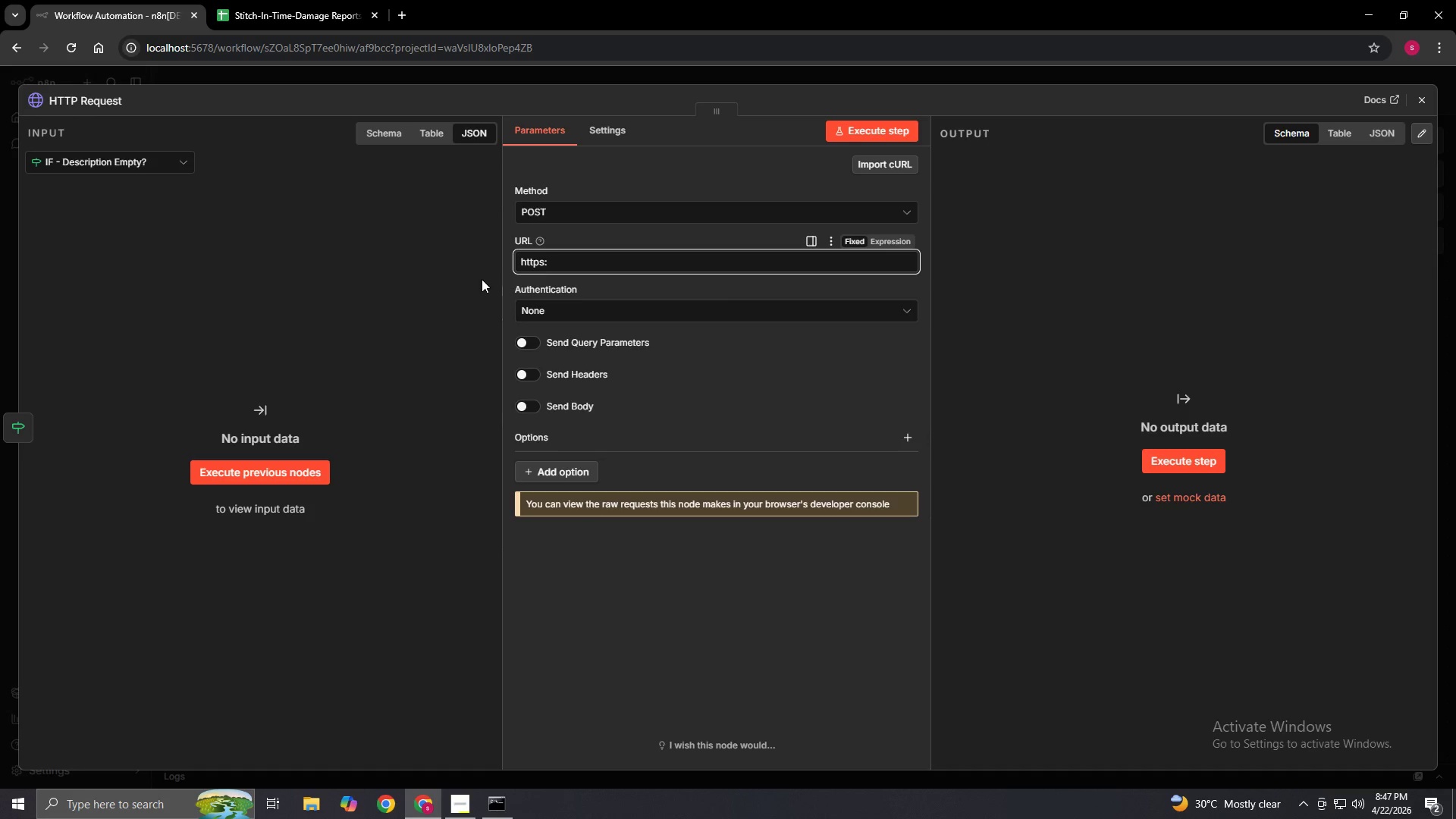 
type(//api.groq.com/openai/v1/chat/completions)
 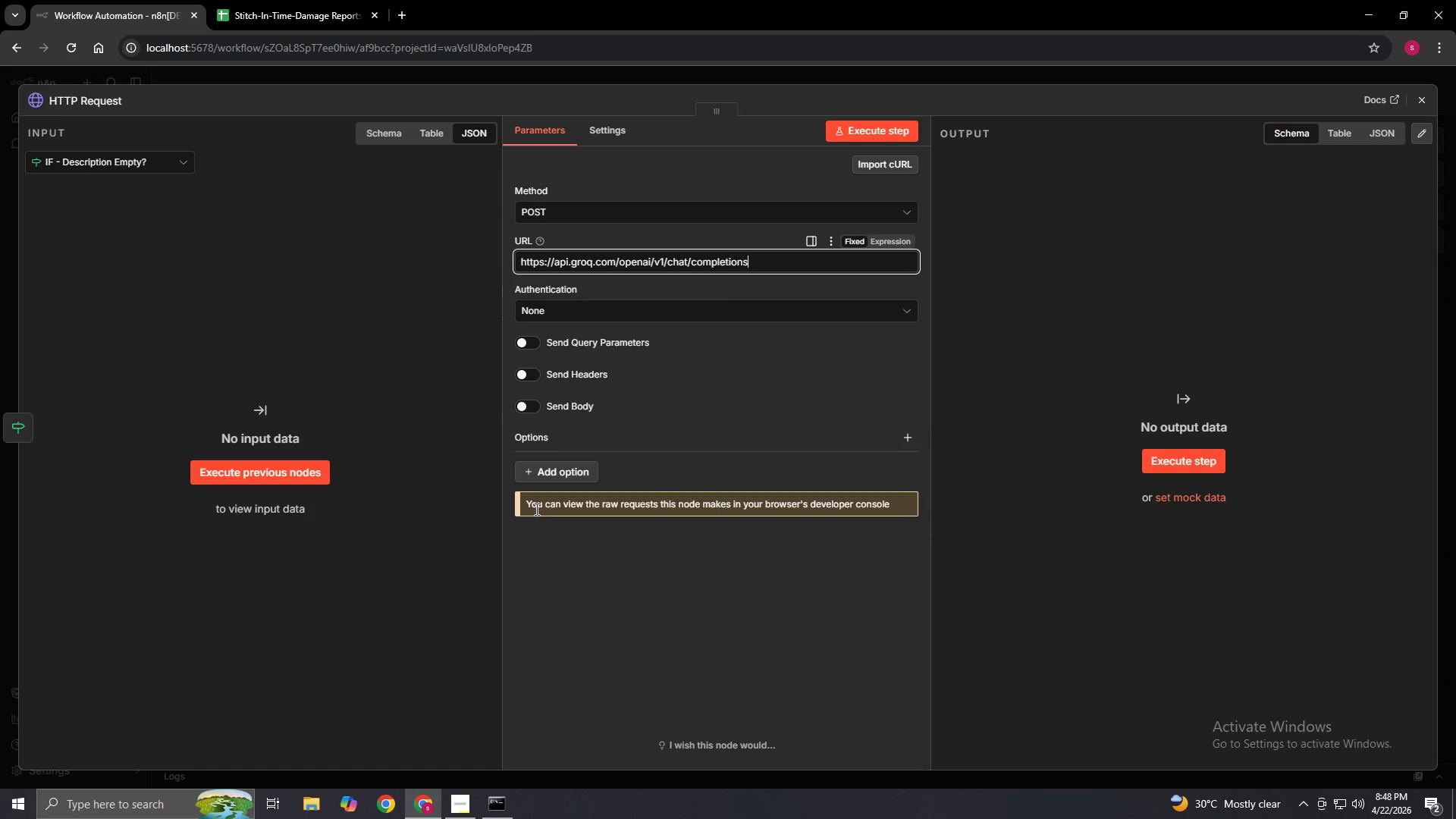 
left_click([532, 408])
 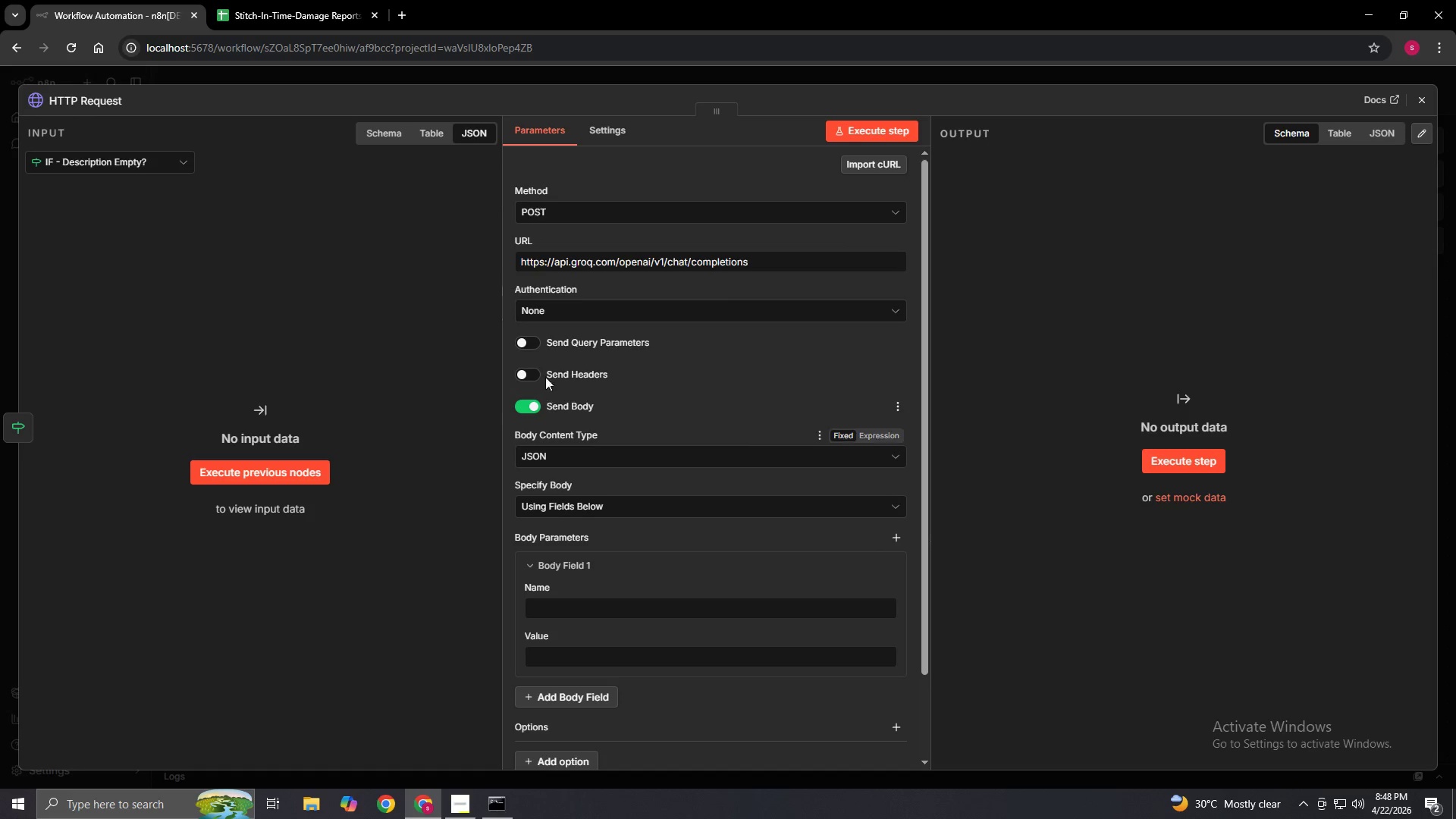 
left_click([566, 311])
 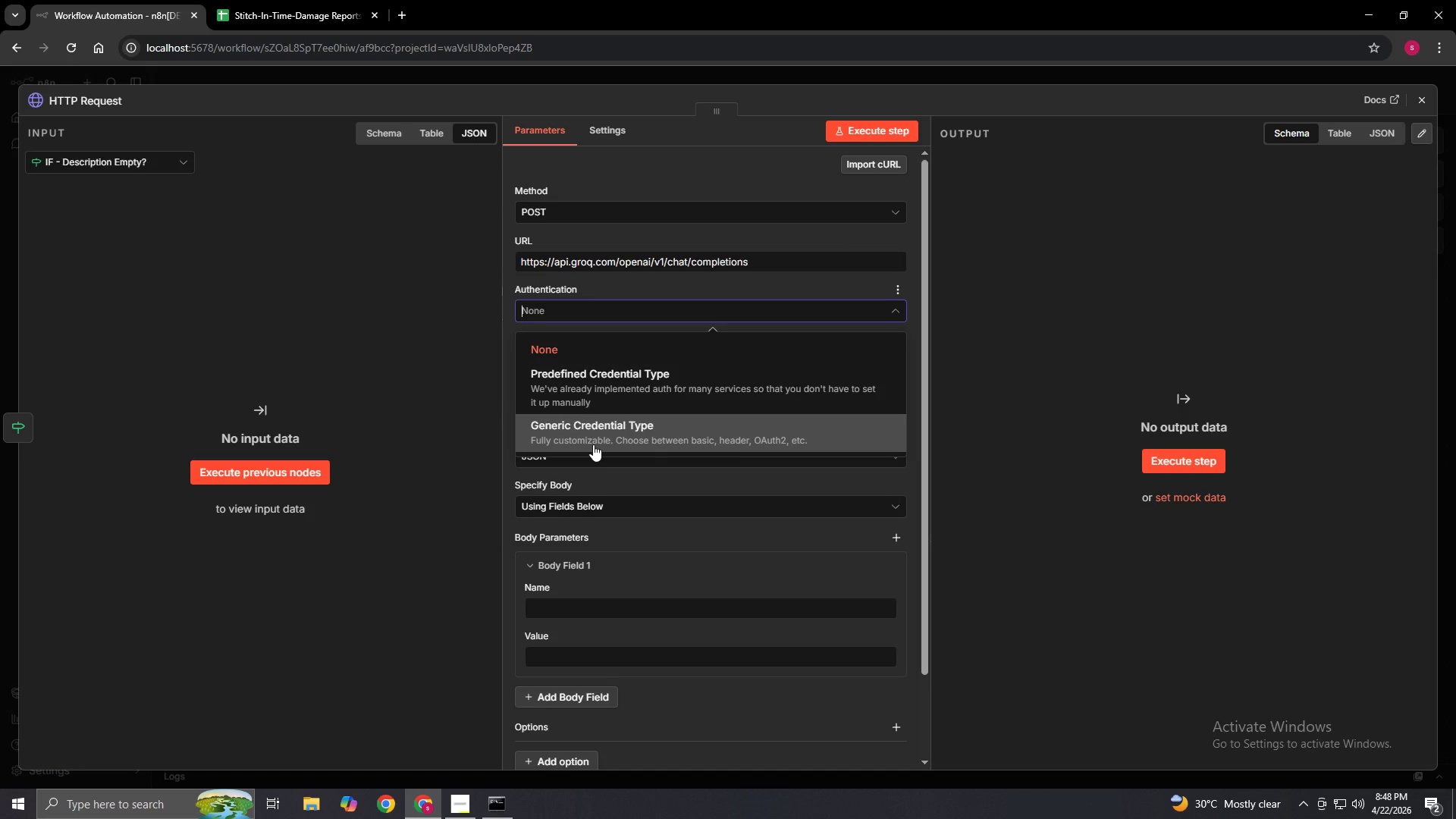 
left_click([606, 428])
 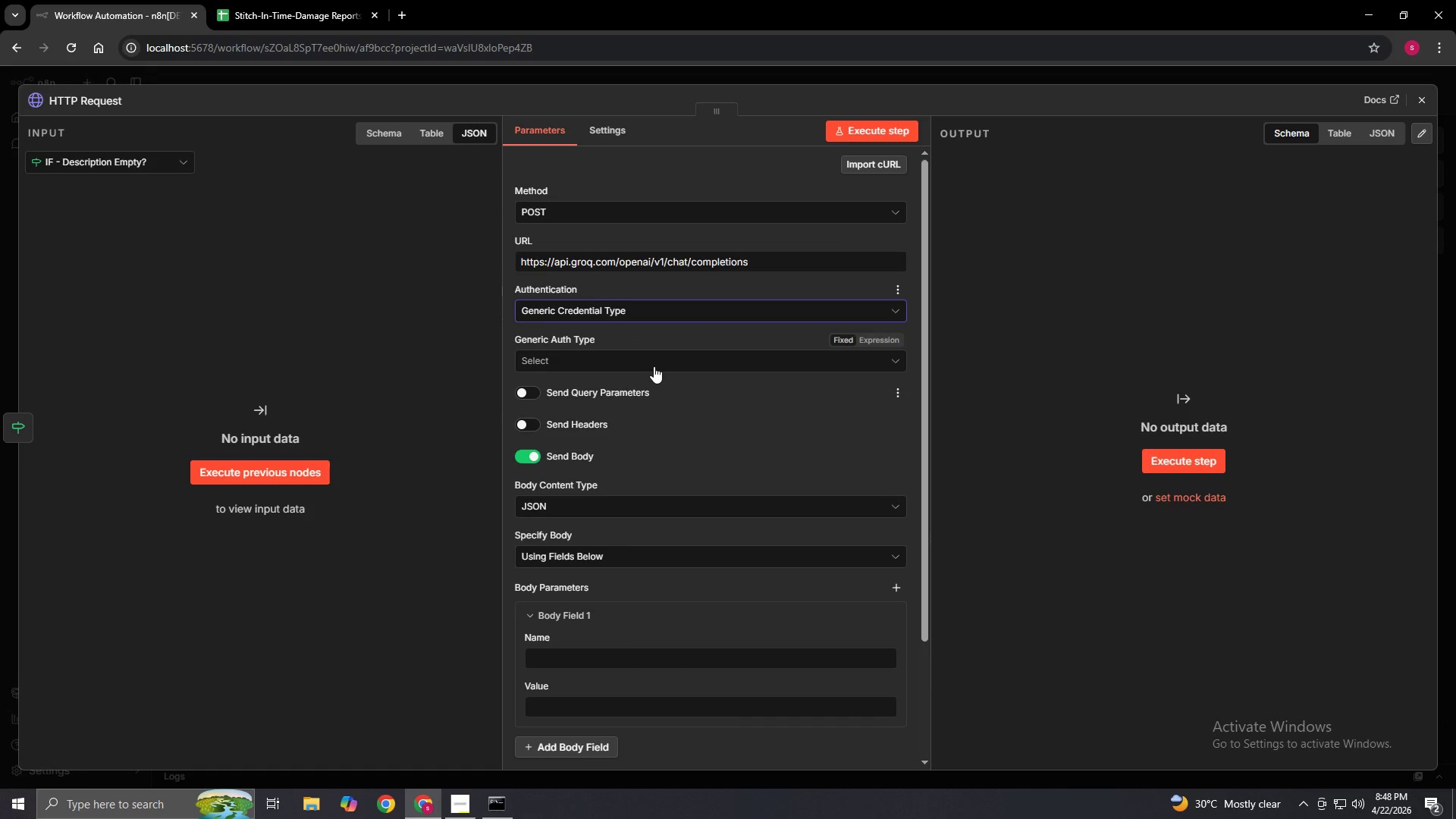 
left_click([654, 360])
 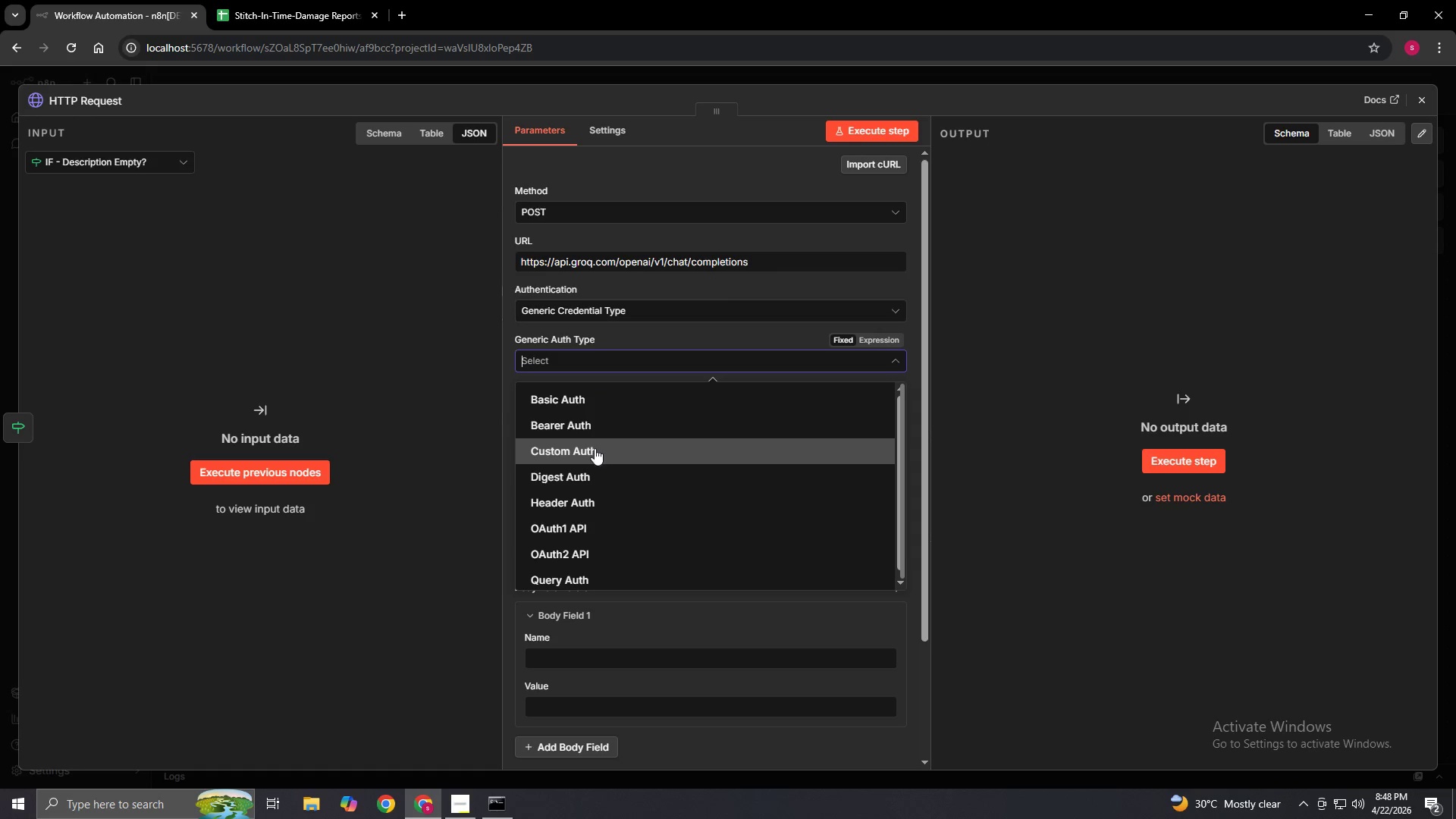 
wait(7.19)
 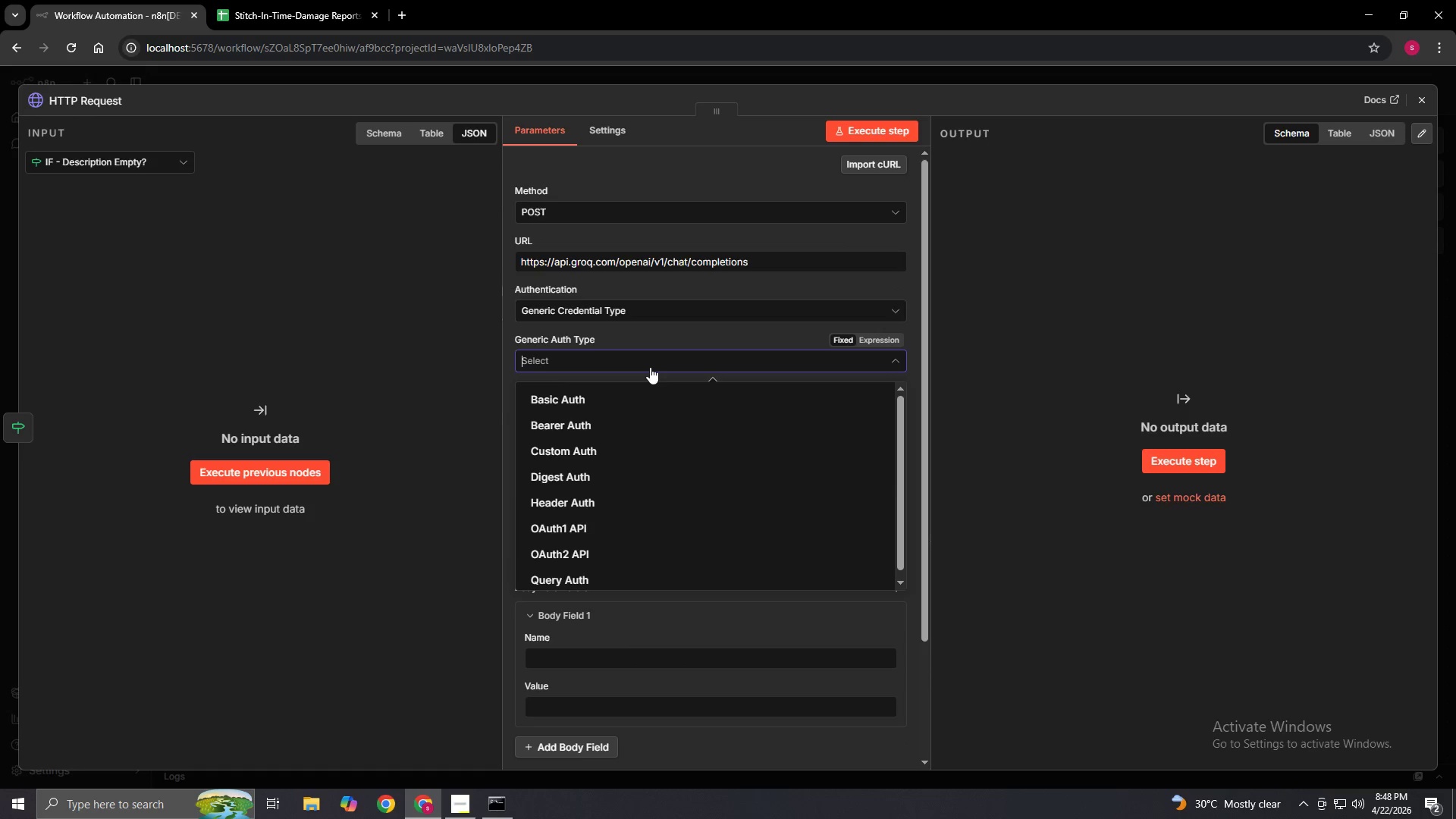 
scroll: coordinate [595, 567], scroll_direction: down, amount: 4.0
 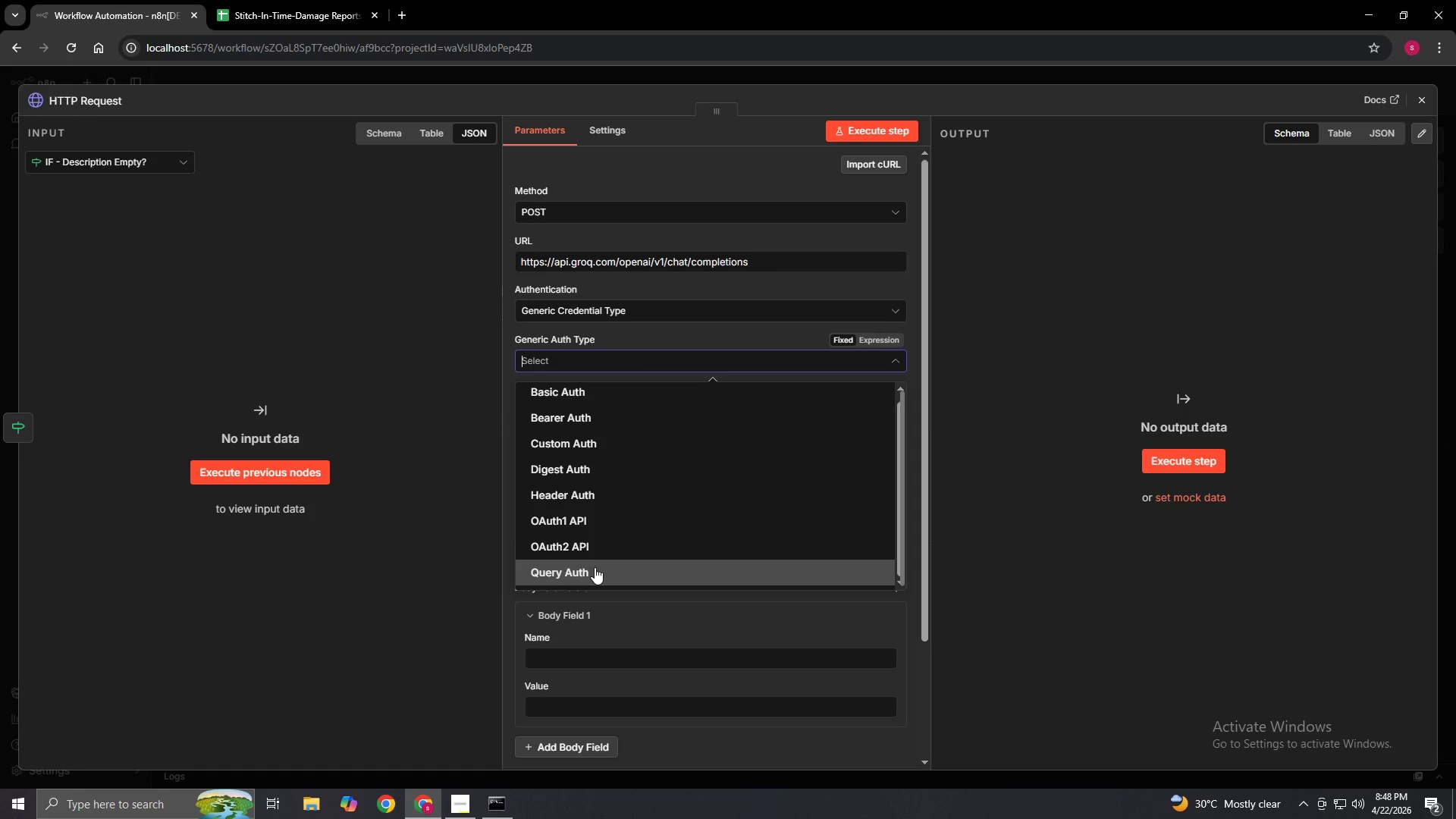 
scroll: coordinate [595, 568], scroll_direction: up, amount: 3.0
 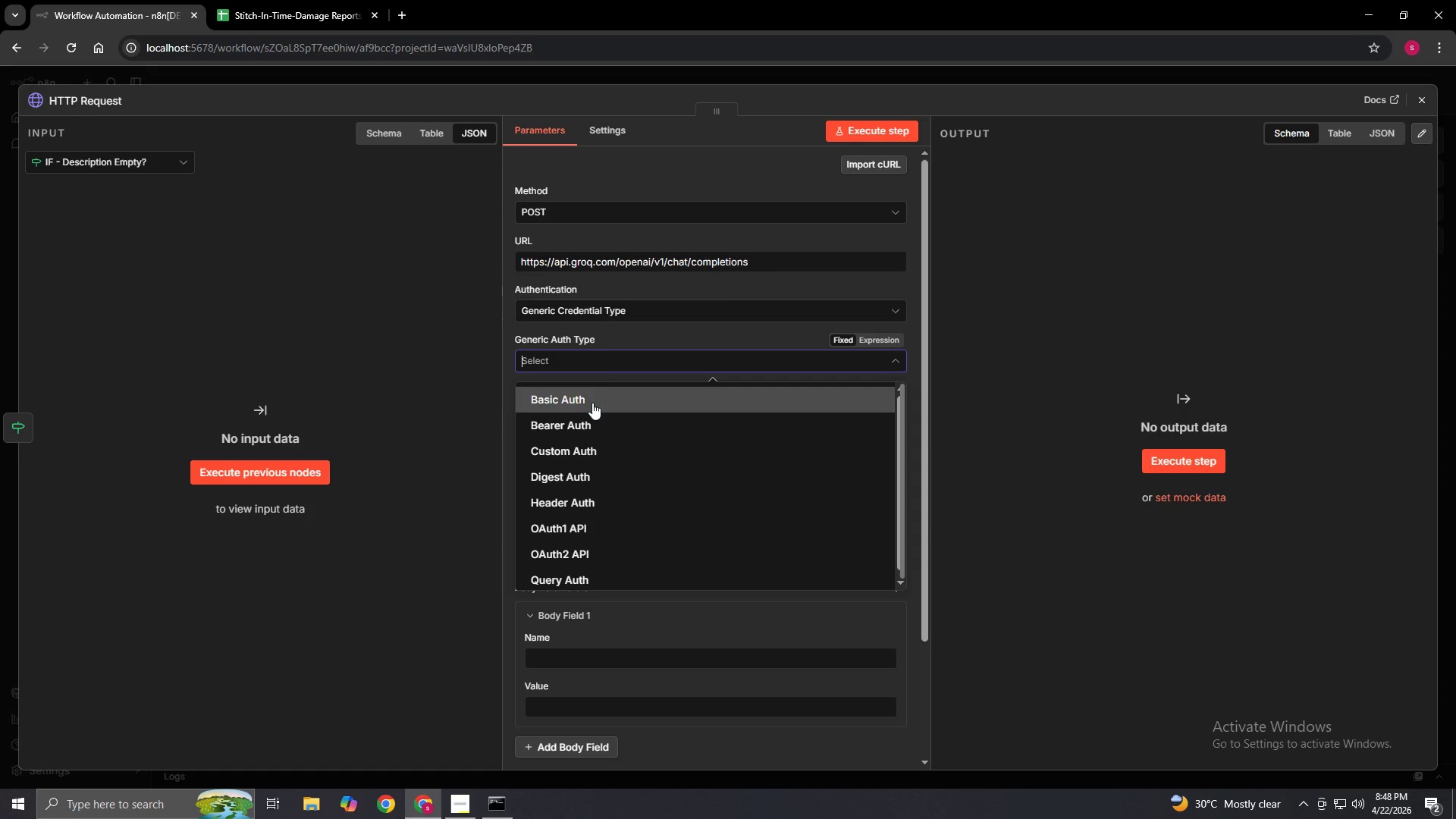 
left_click([606, 359])
 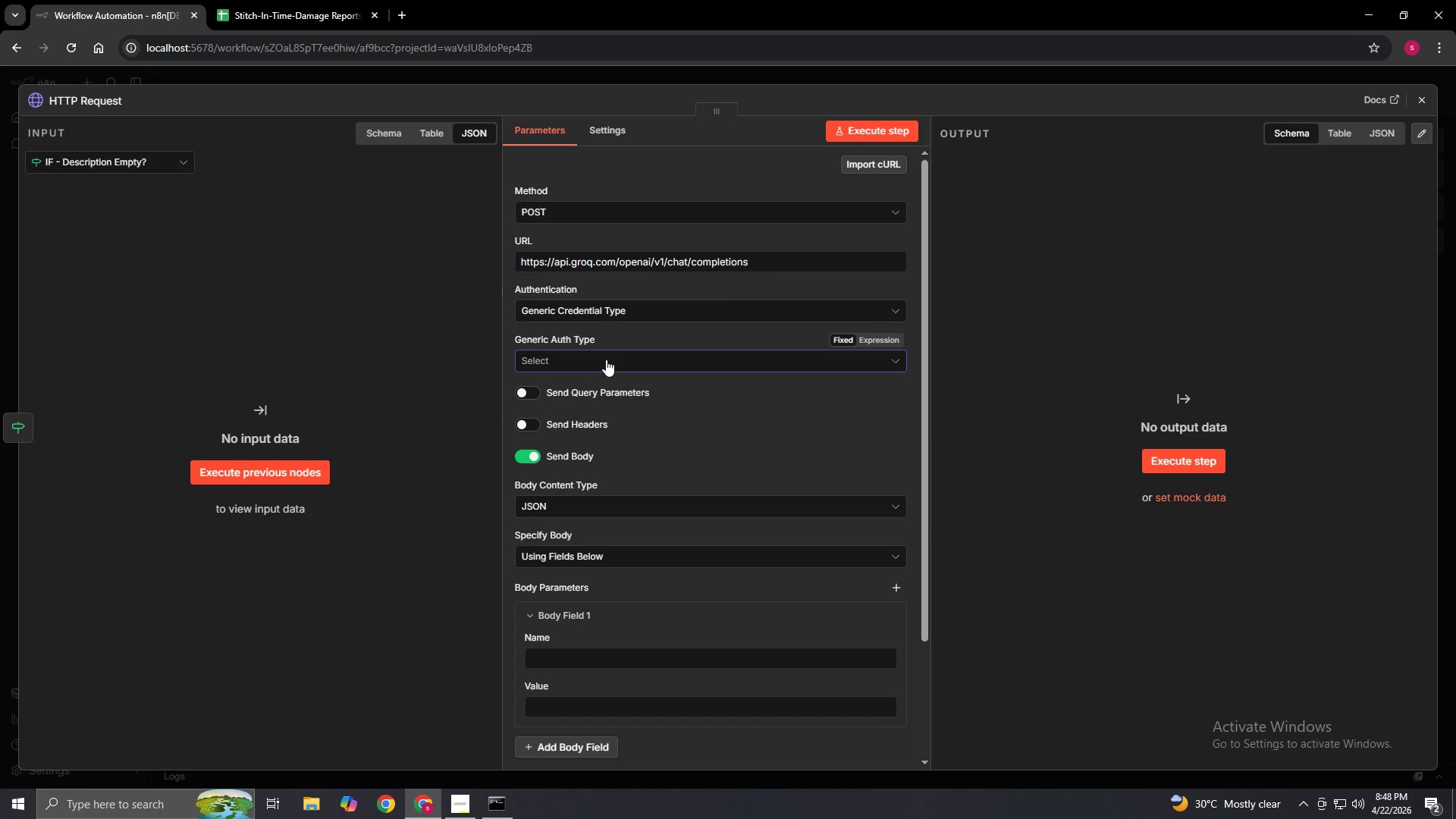 
left_click([606, 359])
 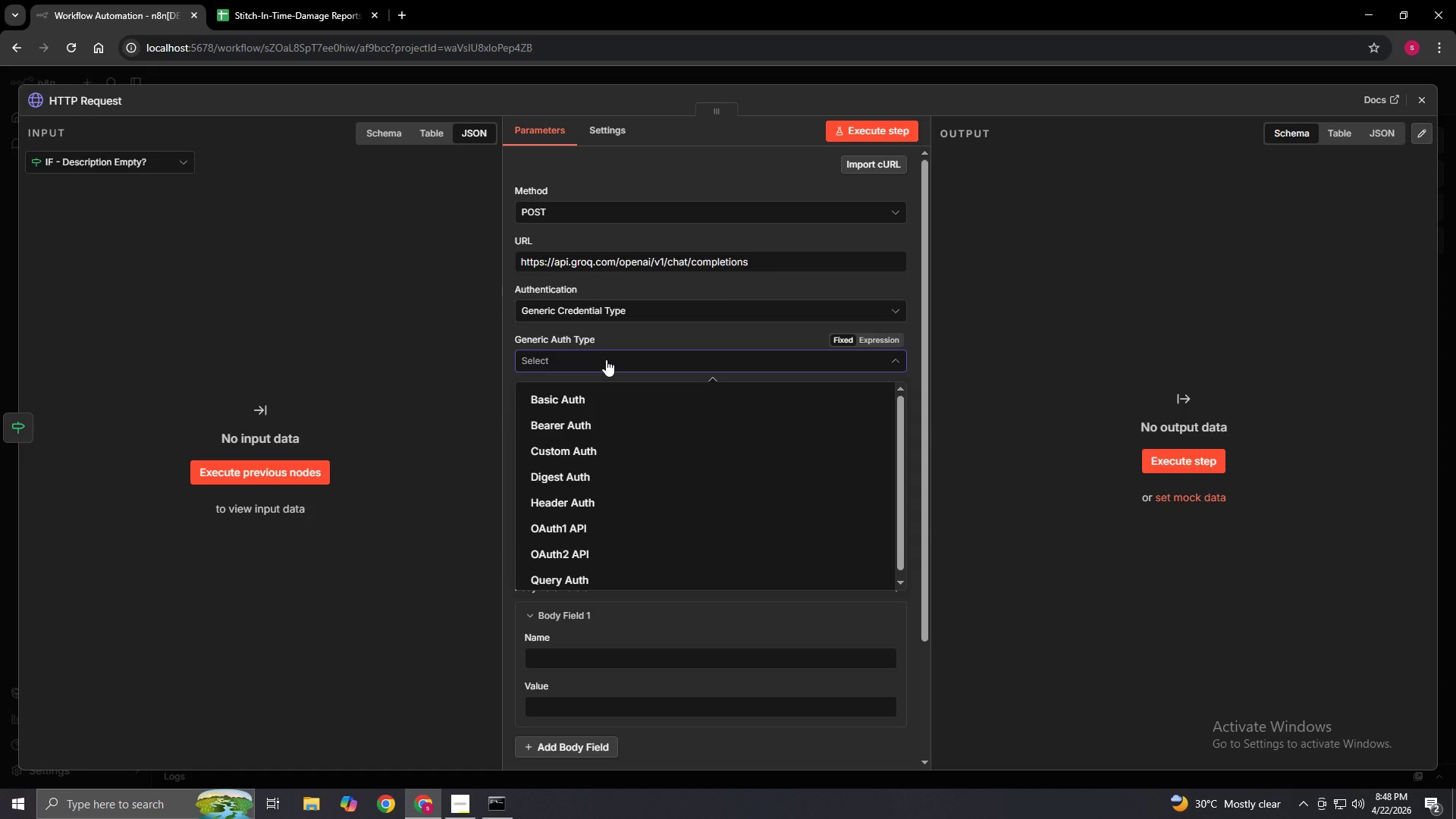 
type(Gr)
 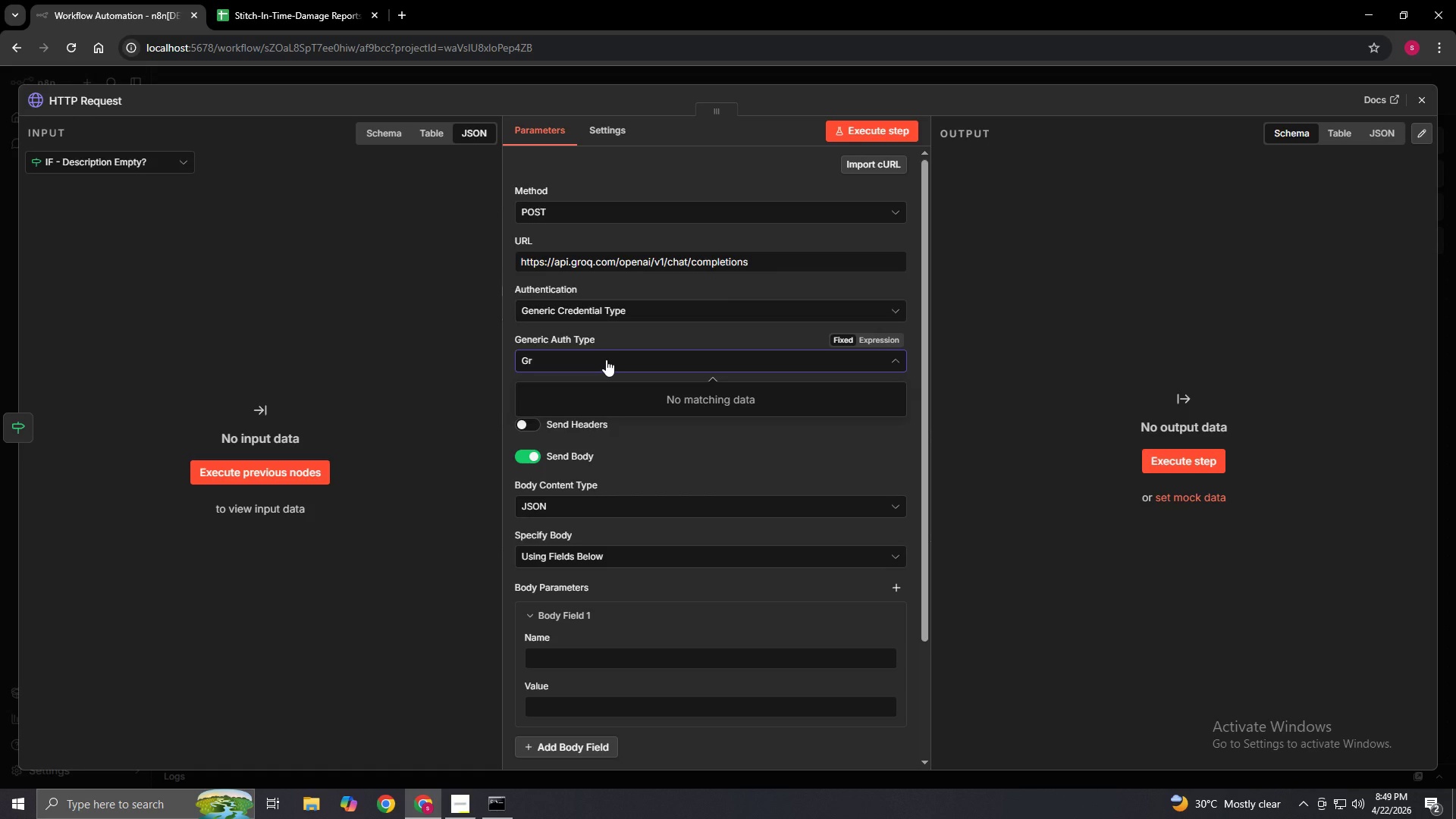 
wait(5.31)
 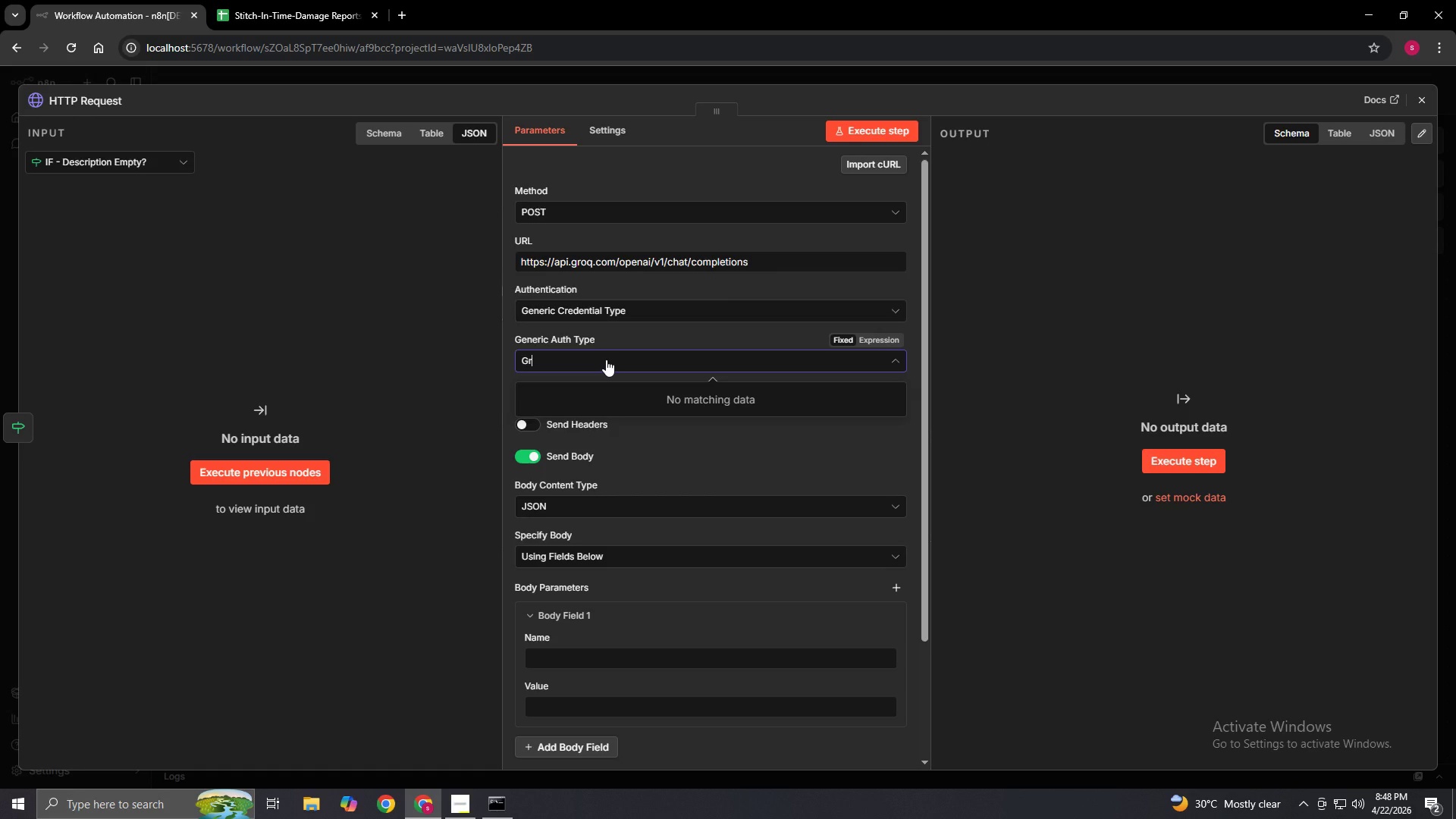 
key(Backspace)
 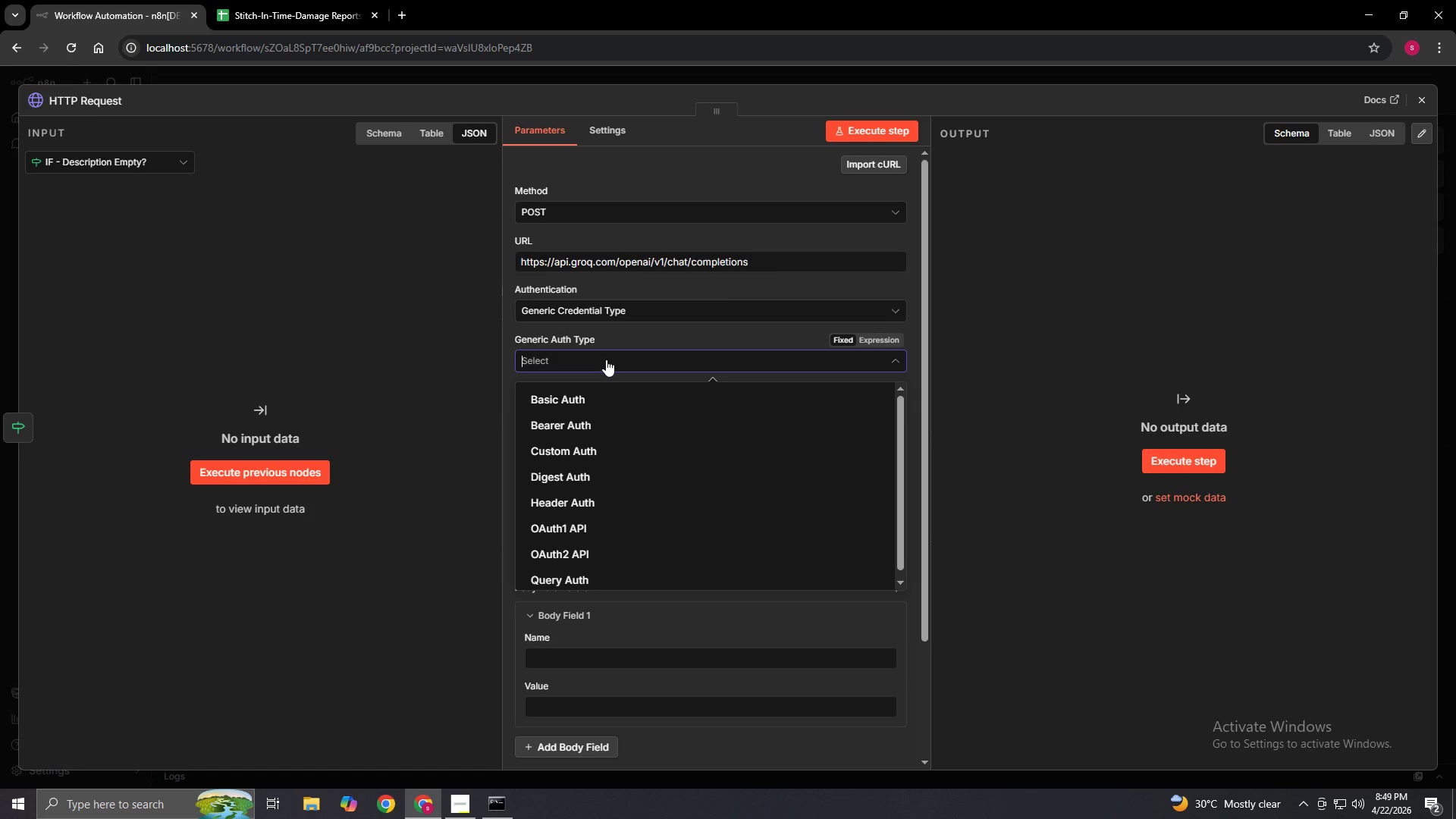 
key(Backspace)
 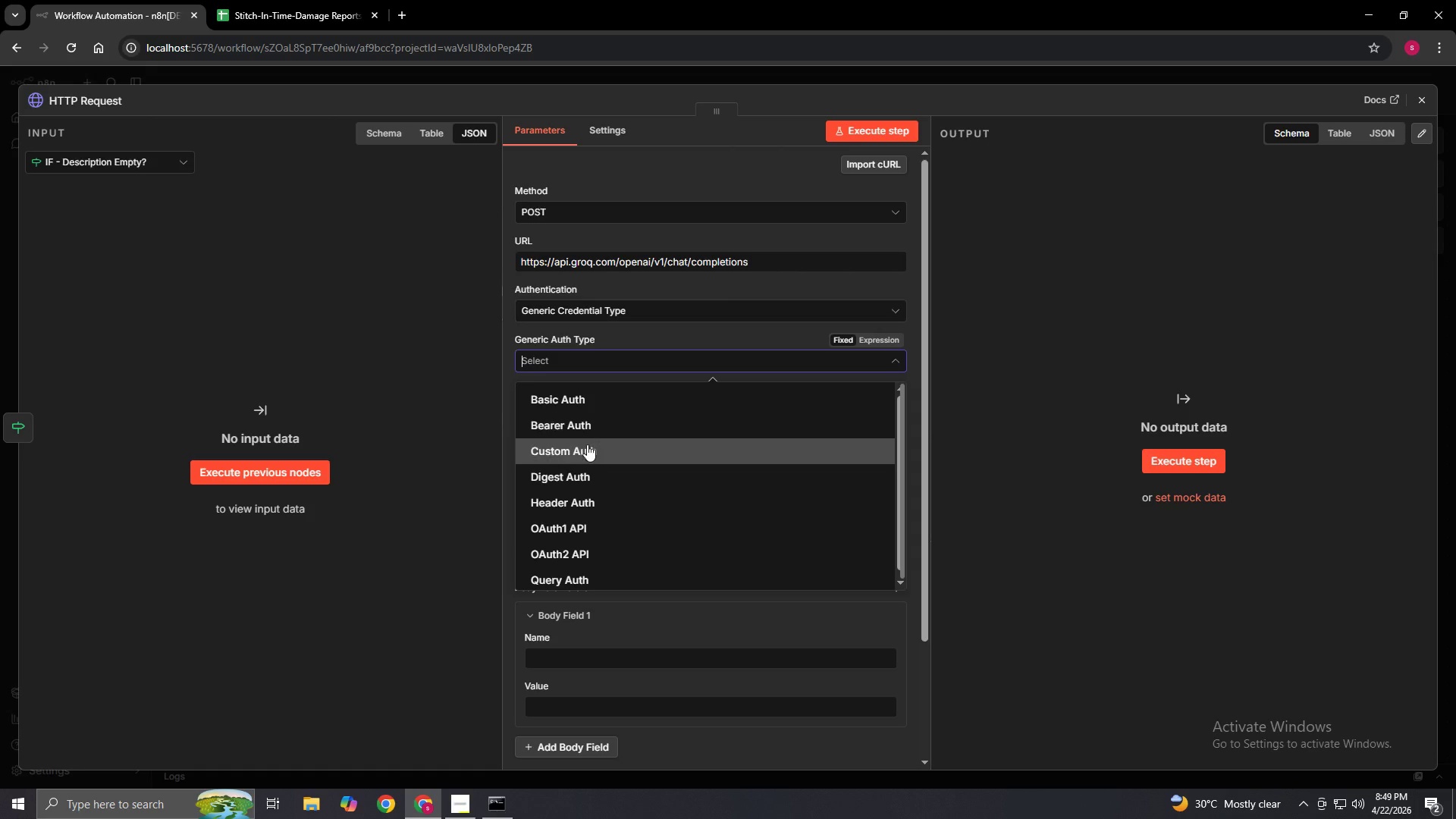 
left_click([584, 511])
 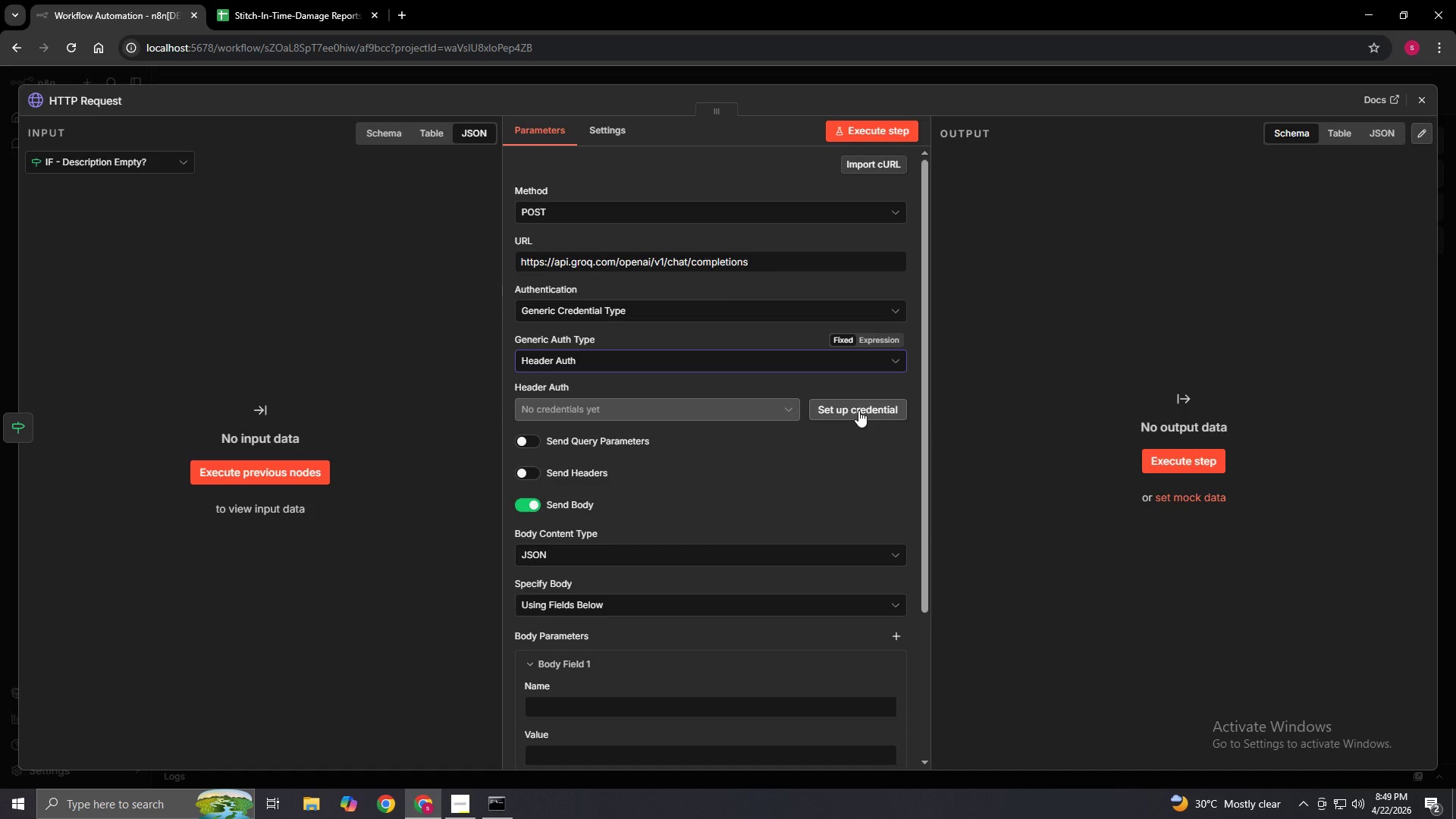 
left_click([858, 410])
 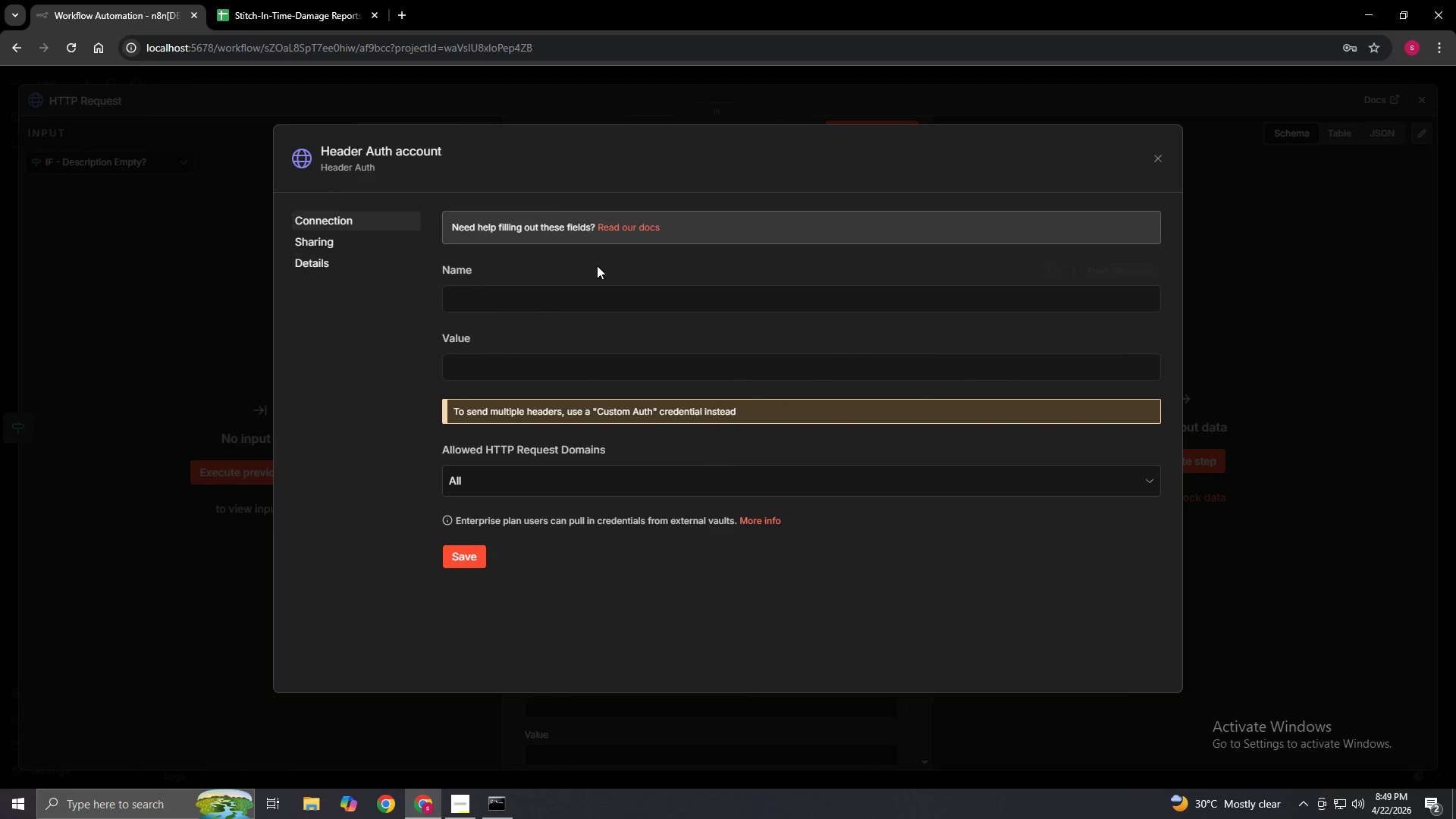 
left_click([1159, 162])
 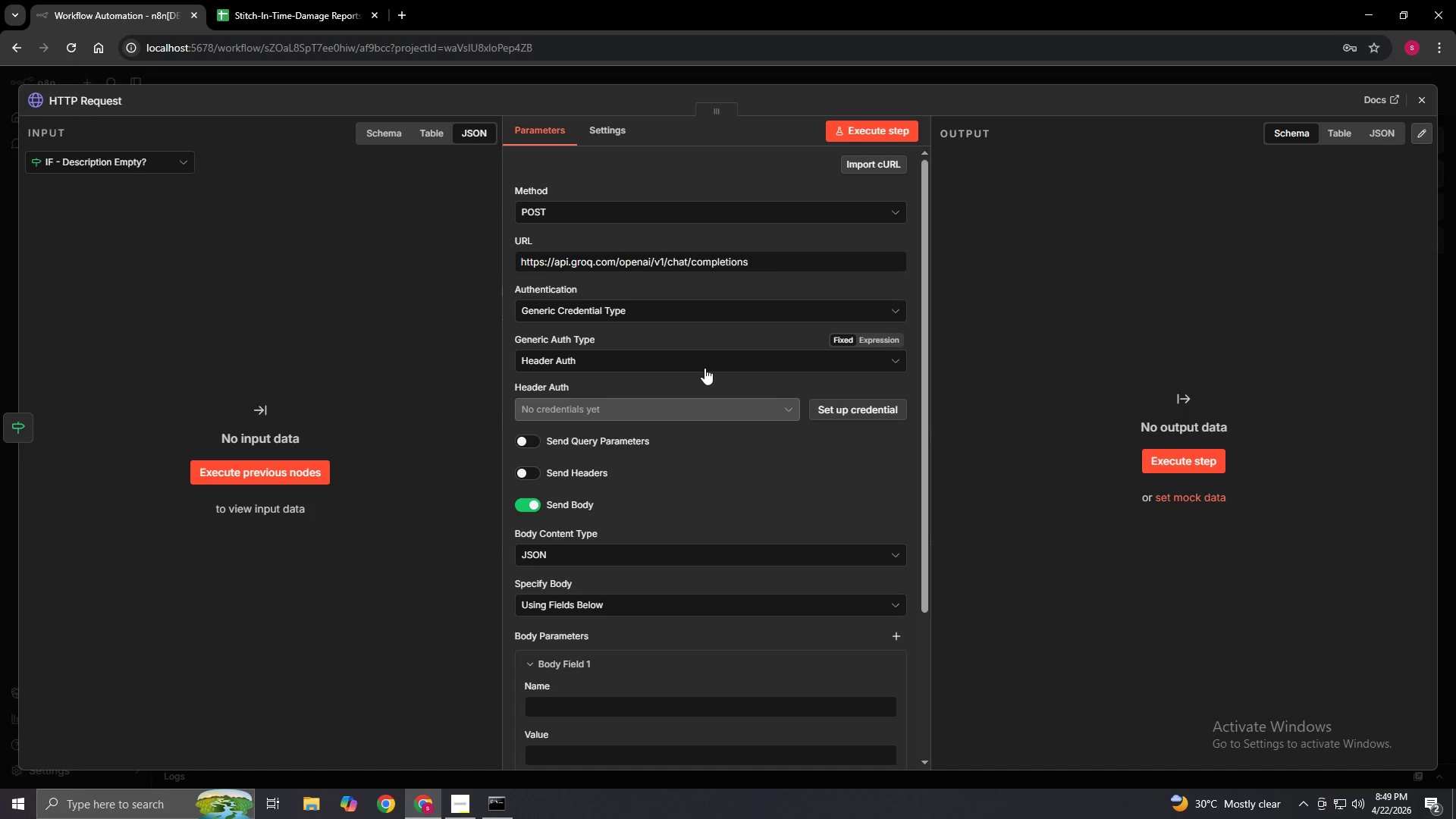 
left_click([702, 362])
 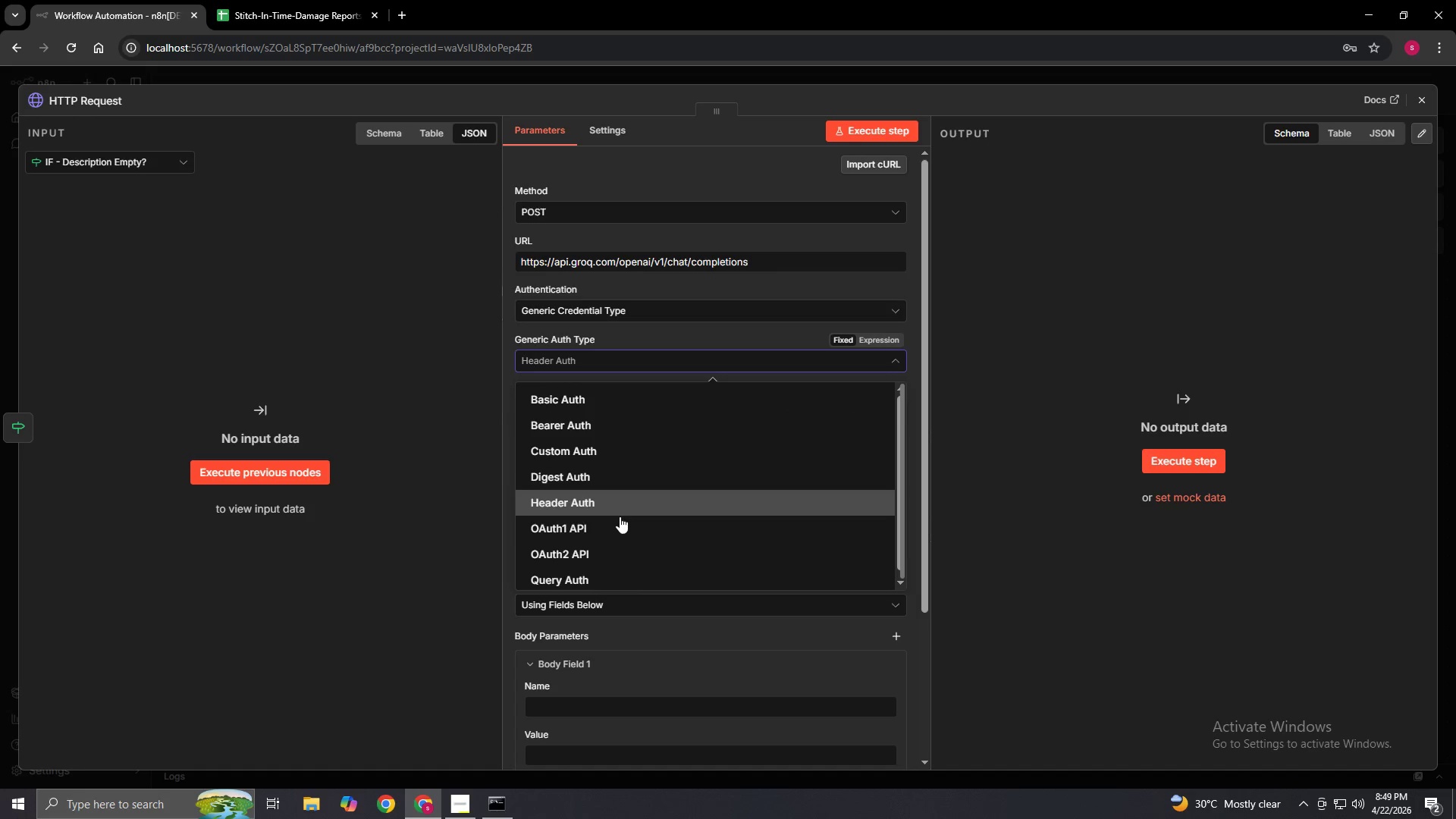 
scroll: coordinate [608, 544], scroll_direction: none, amount: 0.0
 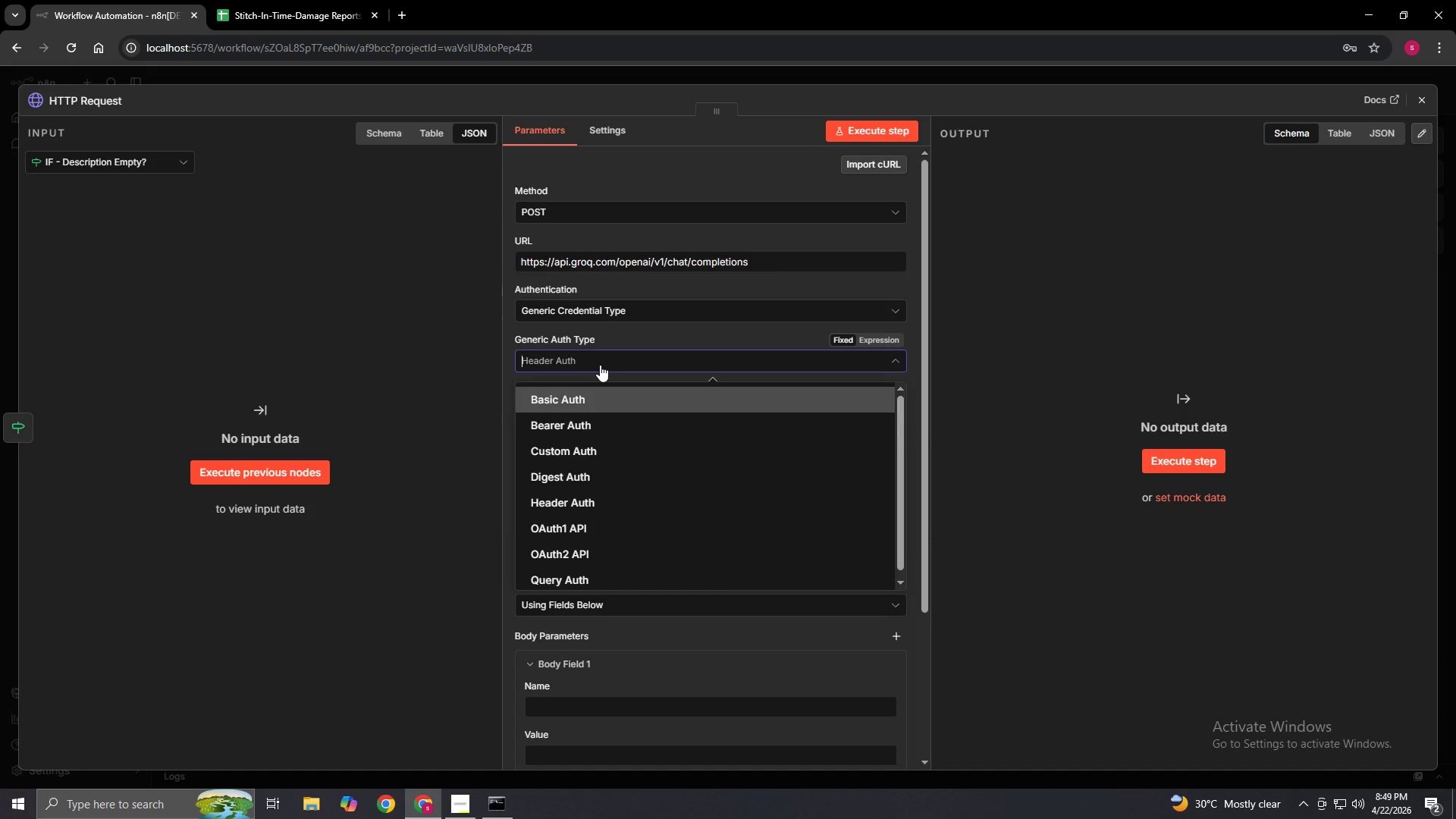 
left_click([600, 365])
 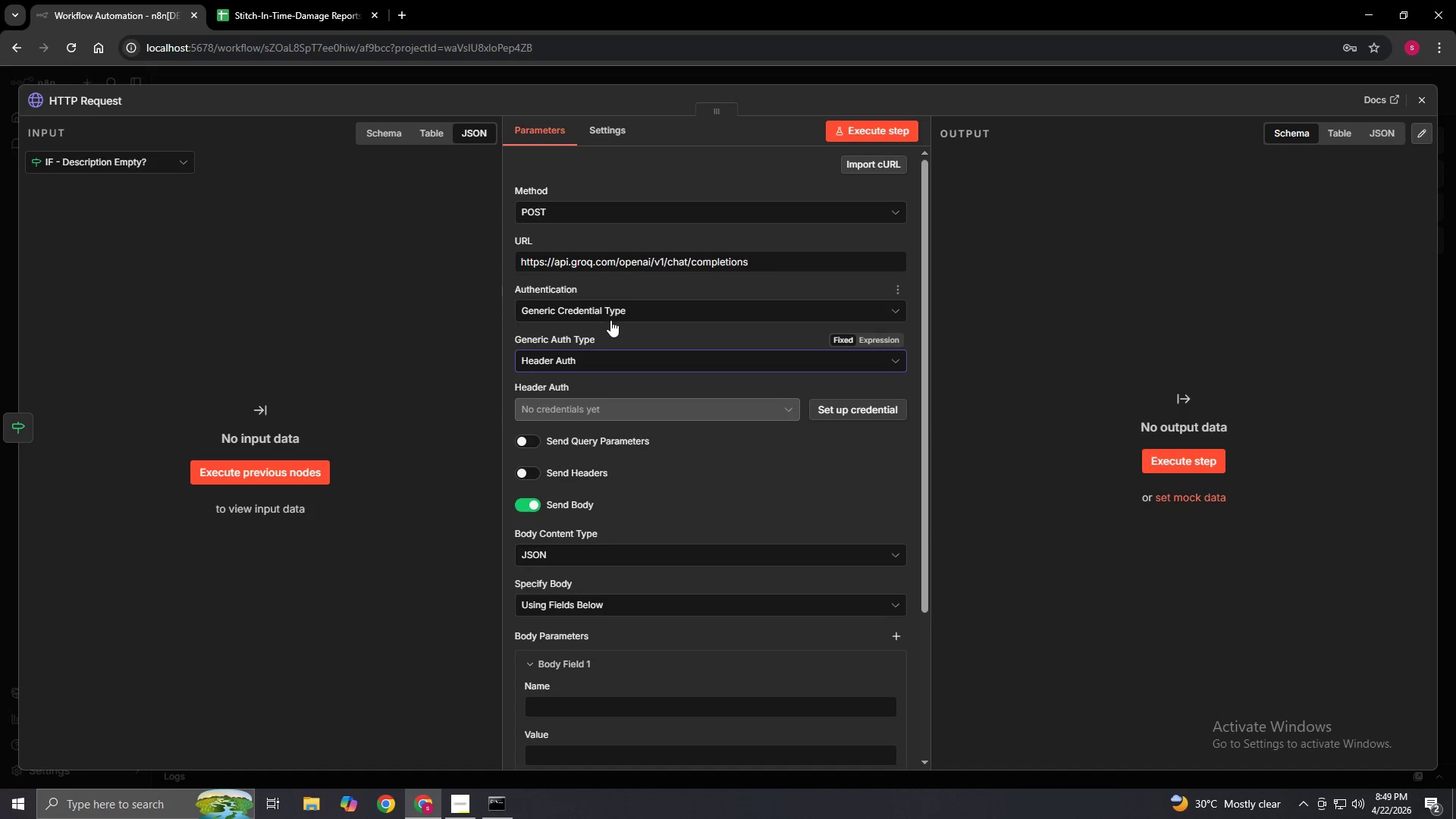 
left_click([616, 308])
 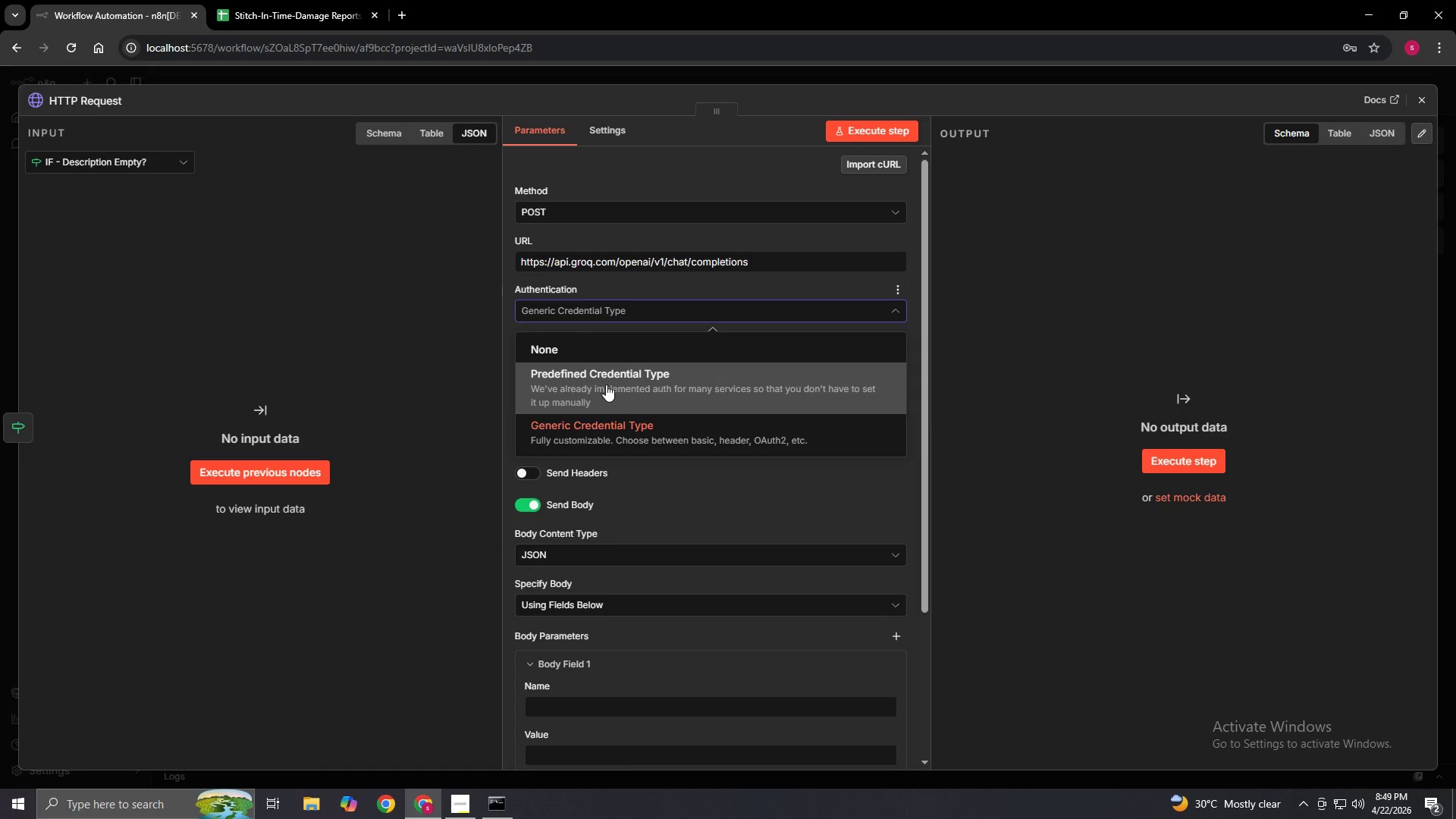 
left_click([606, 384])
 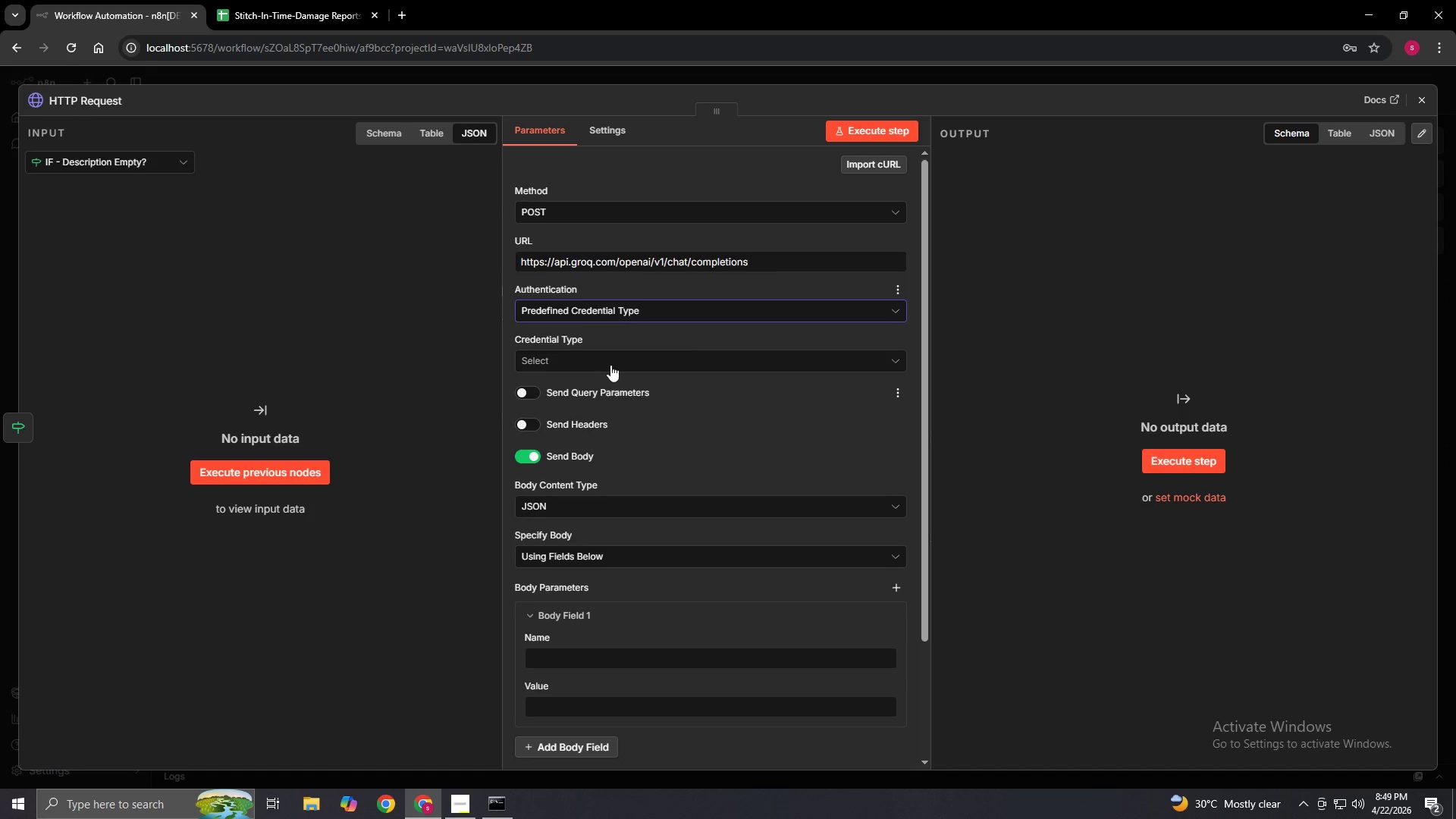 
left_click([612, 361])
 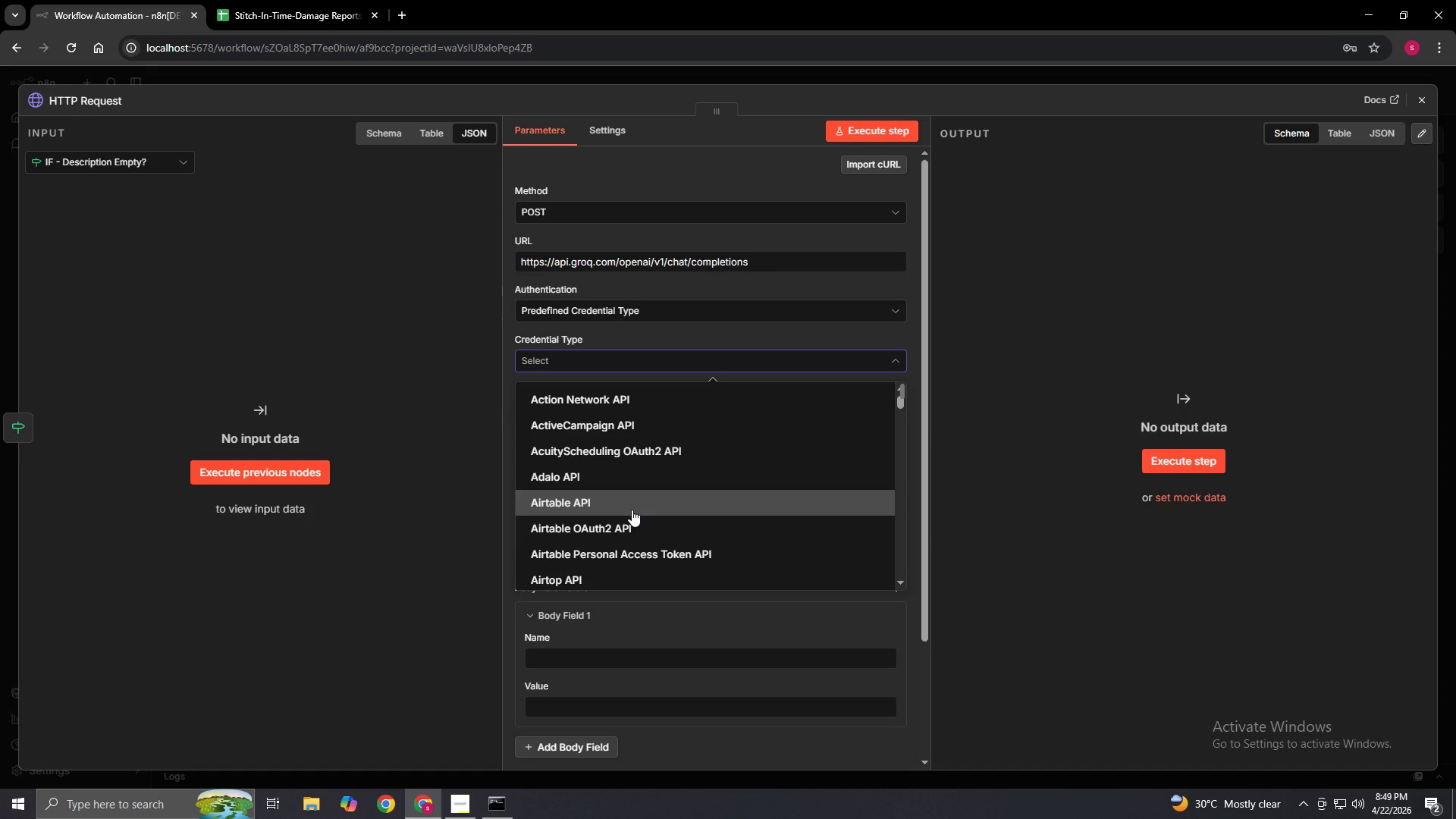 
scroll: coordinate [571, 565], scroll_direction: down, amount: 13.0
 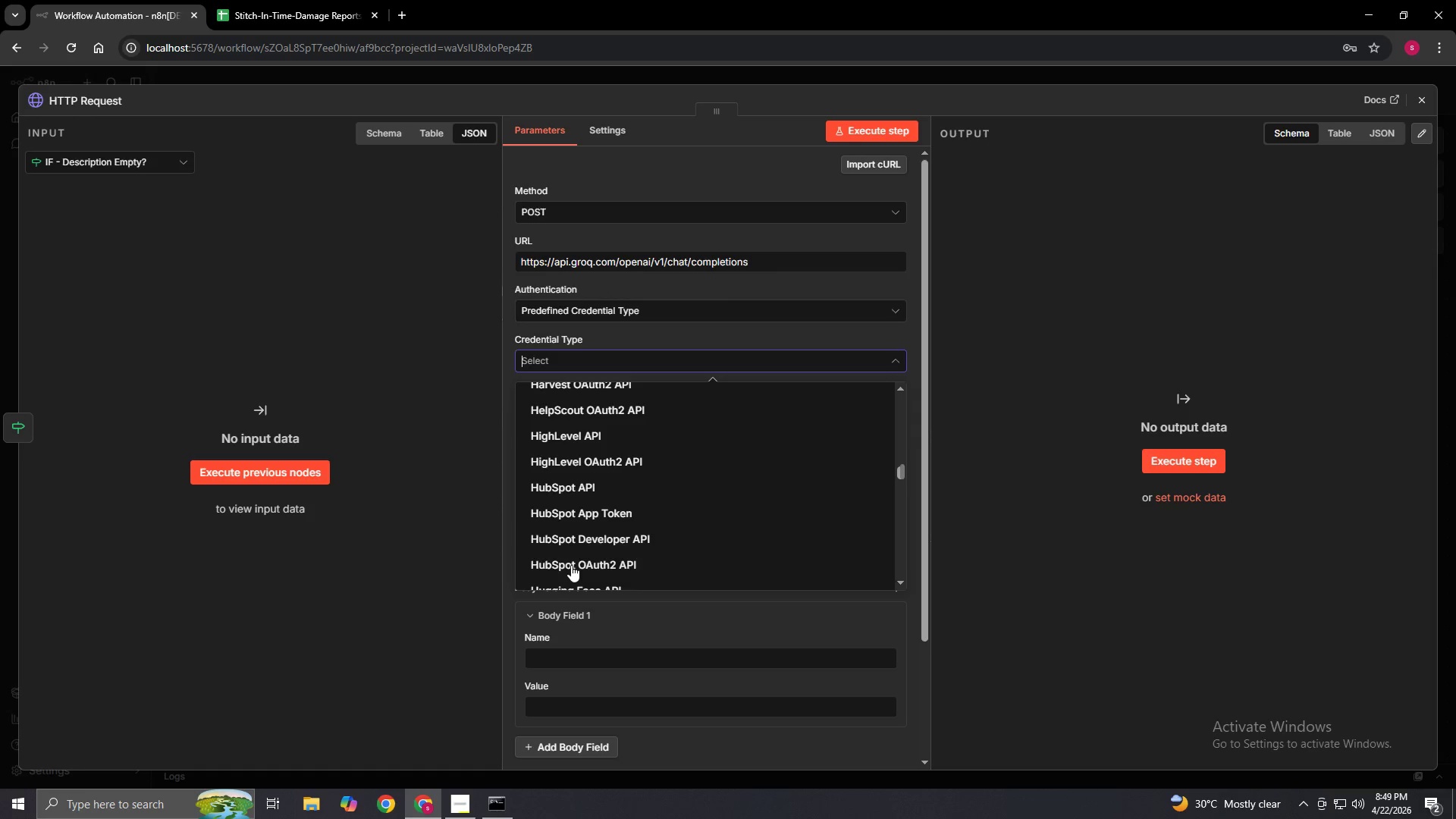 
scroll: coordinate [571, 565], scroll_direction: up, amount: 3.0
 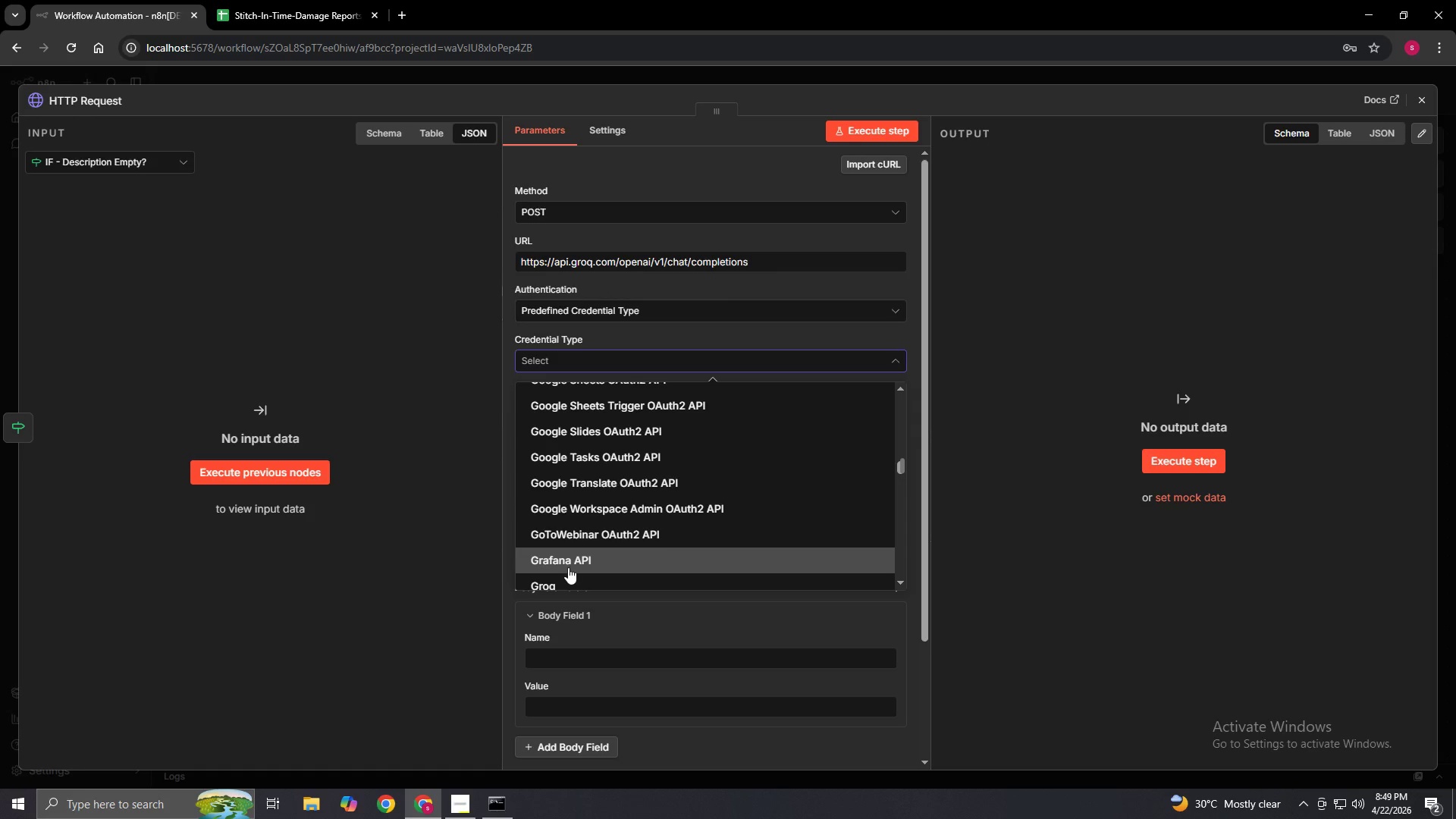 
scroll: coordinate [567, 568], scroll_direction: down, amount: 1.0
 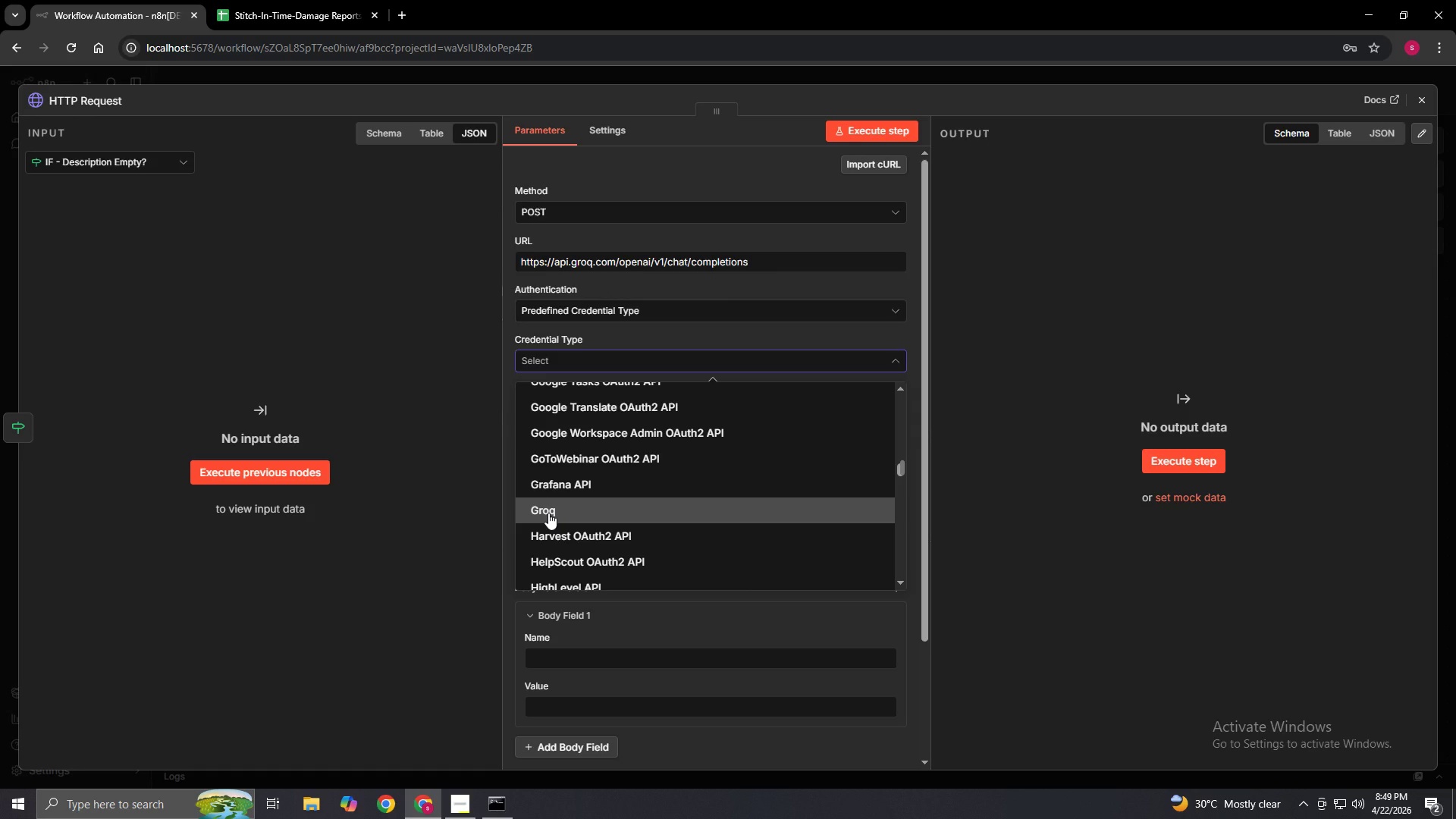 
left_click([548, 513])
 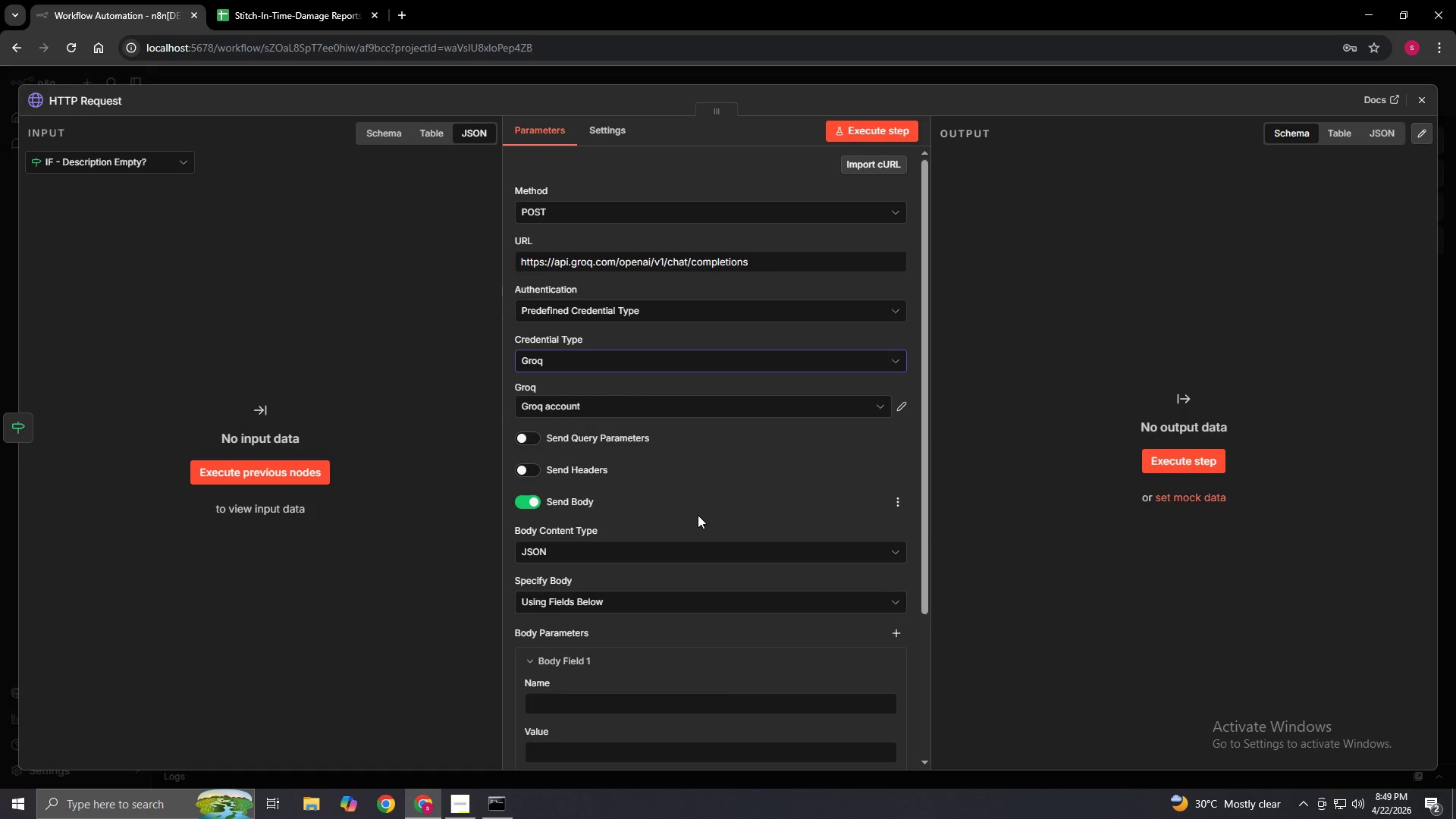 
scroll: coordinate [698, 515], scroll_direction: down, amount: 1.0
 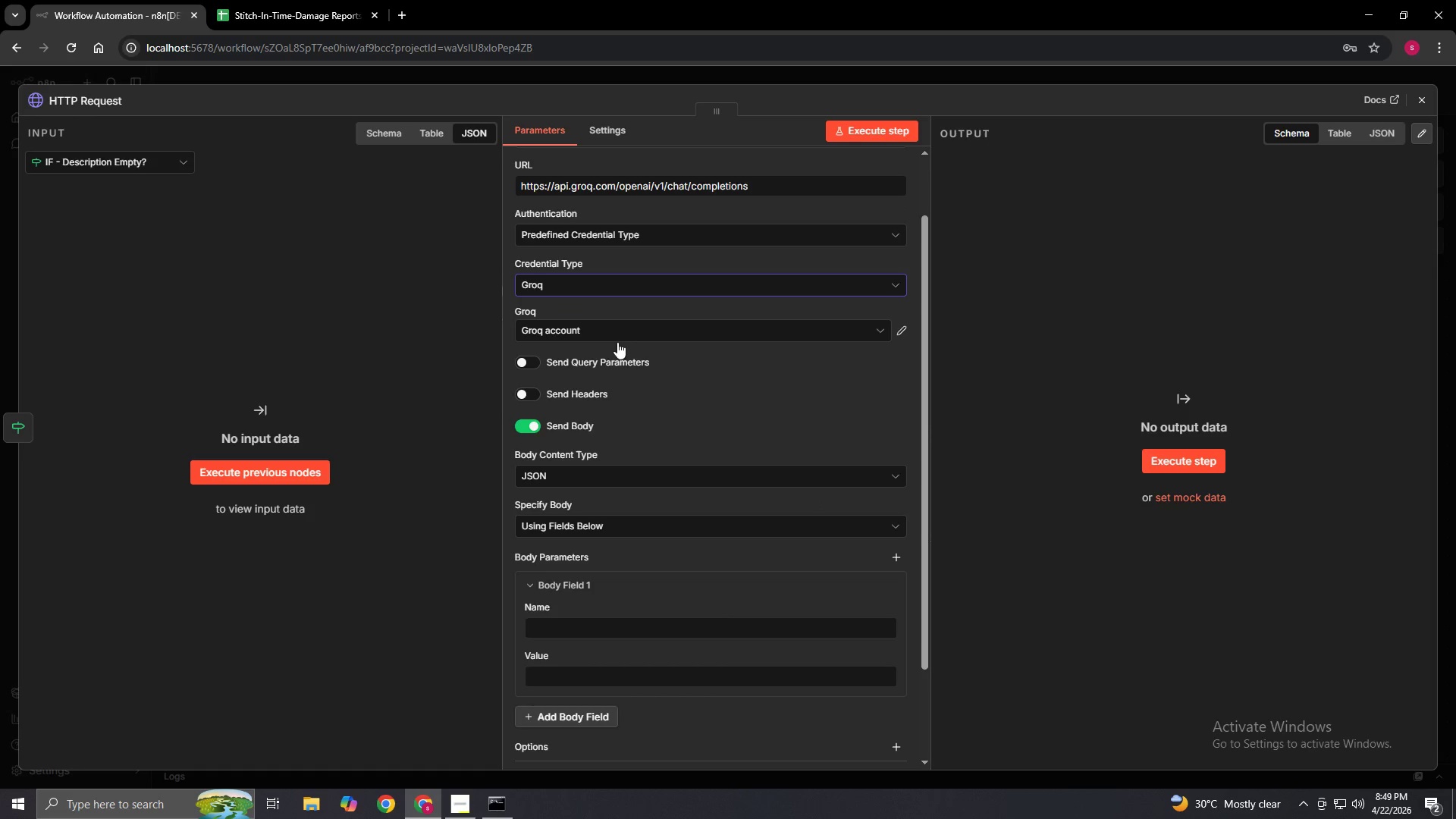 
left_click([621, 332])
 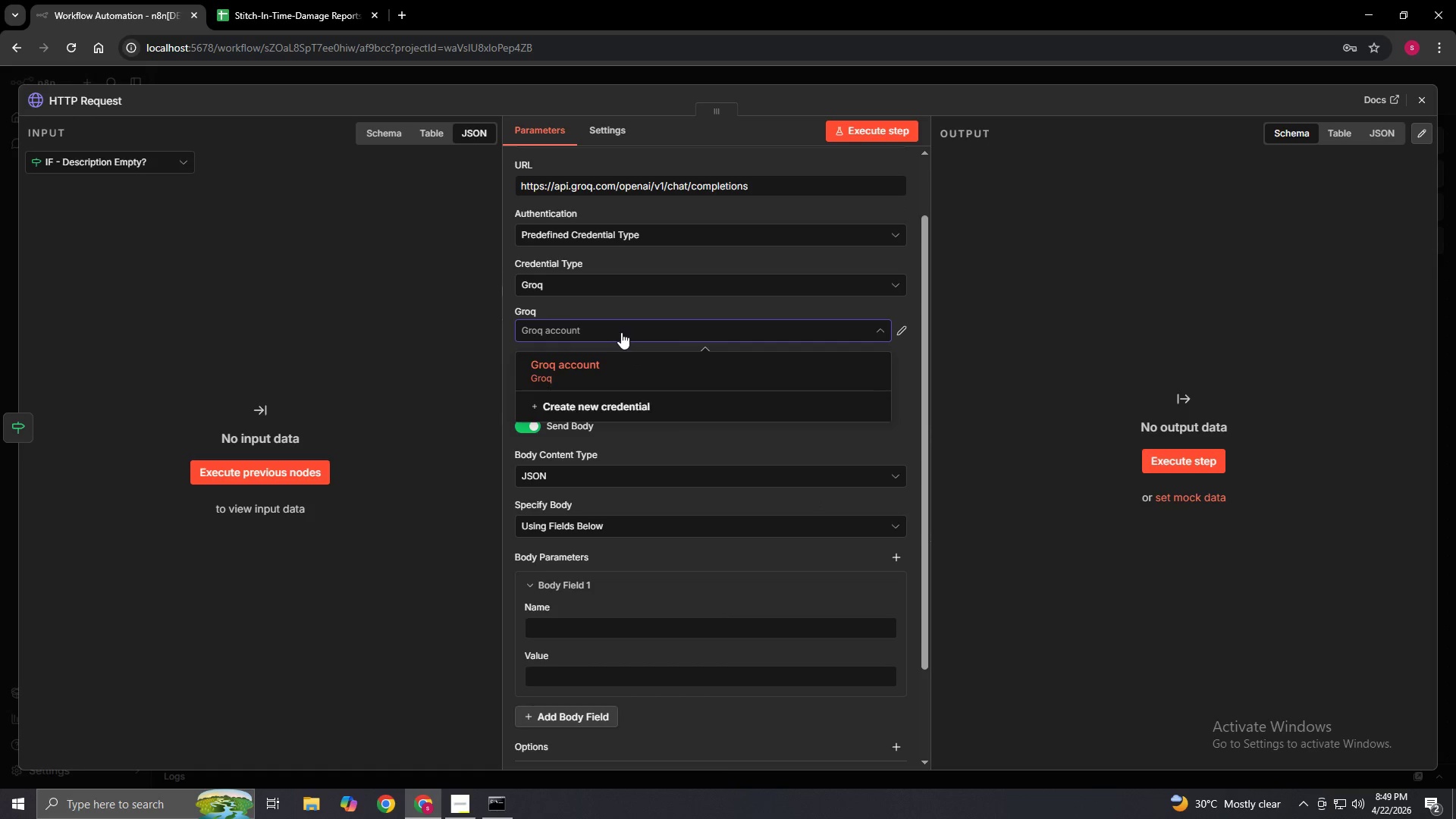 
left_click([621, 332])
 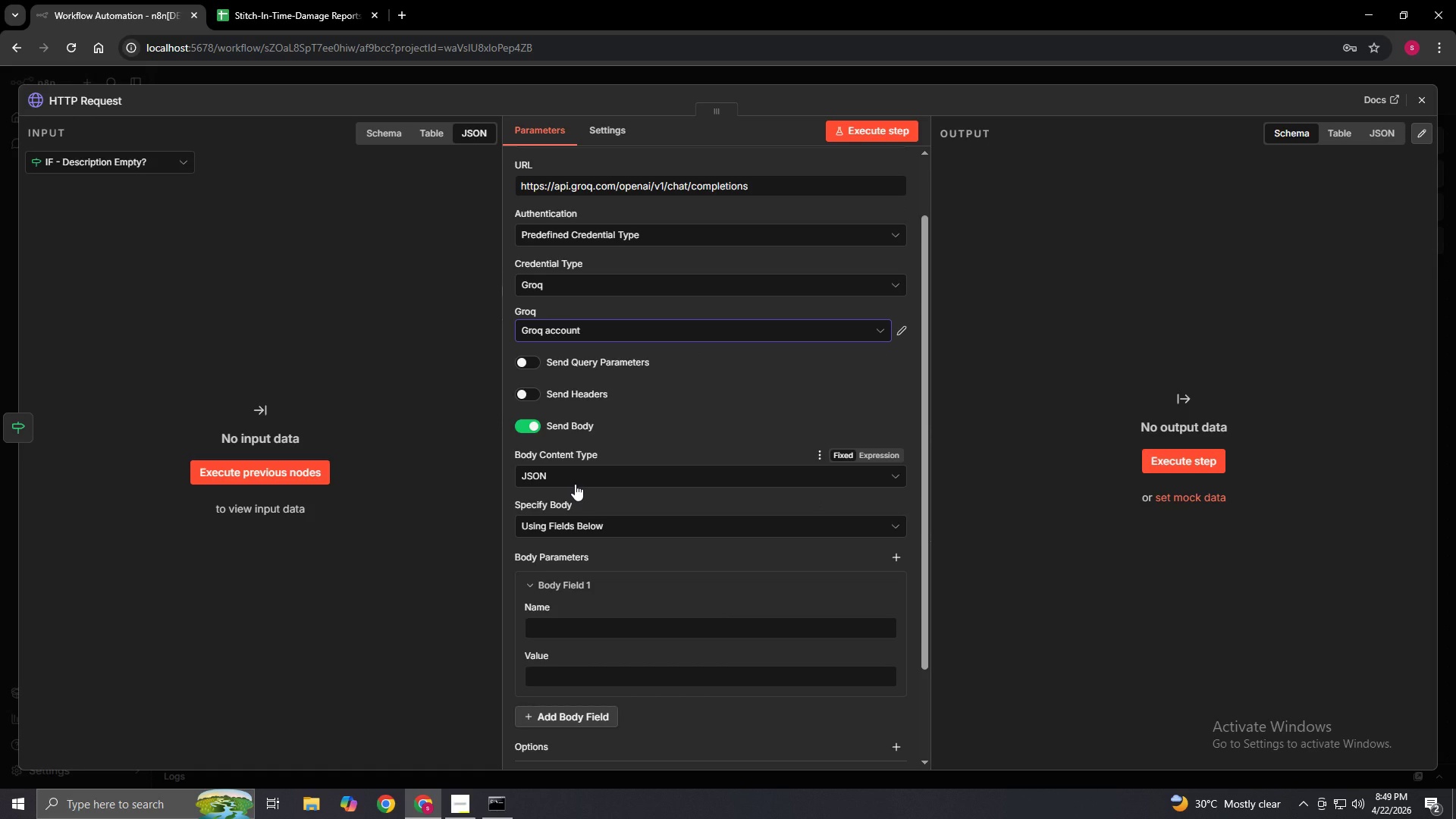 
left_click([575, 484])
 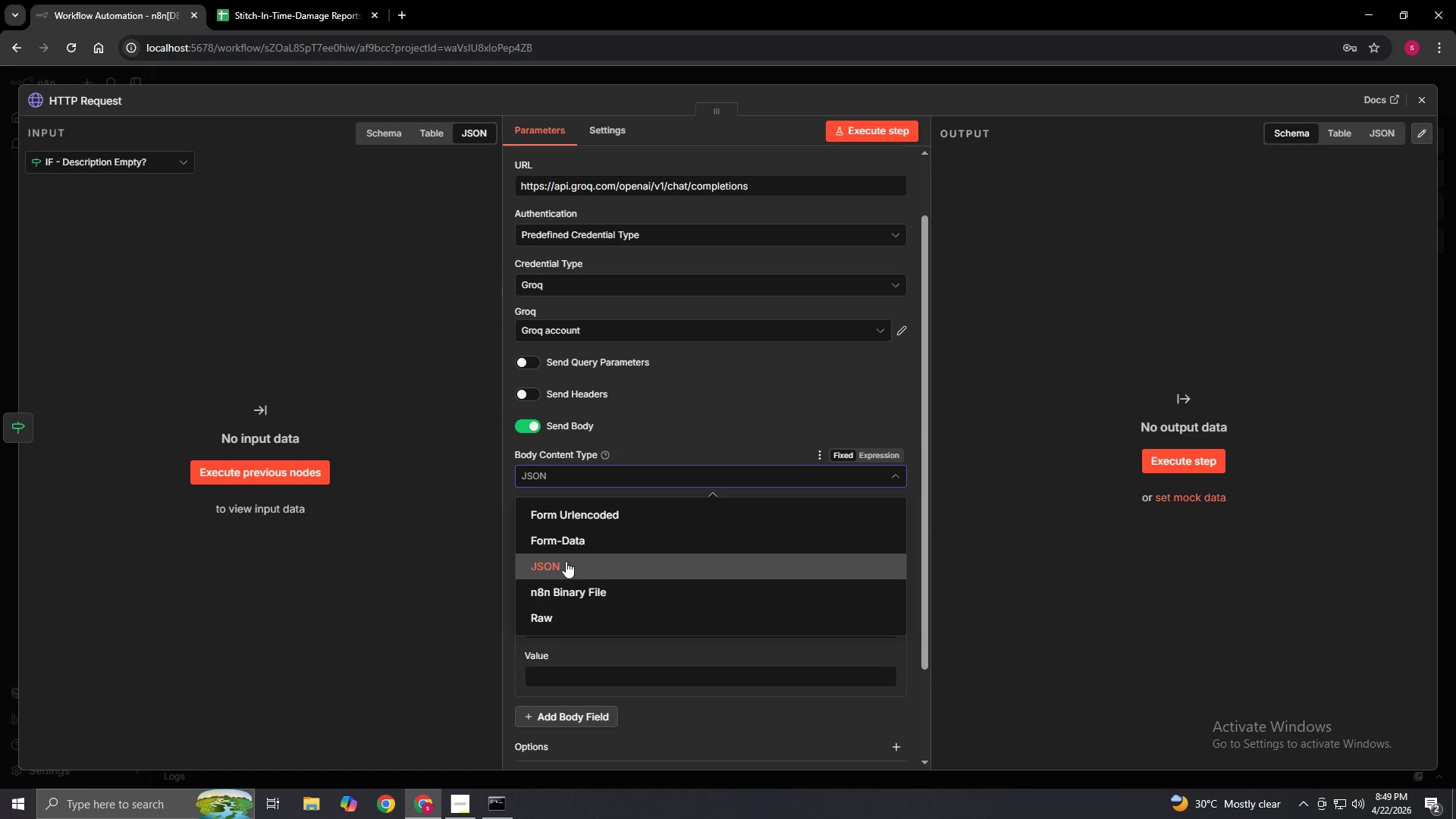 
left_click([566, 563])
 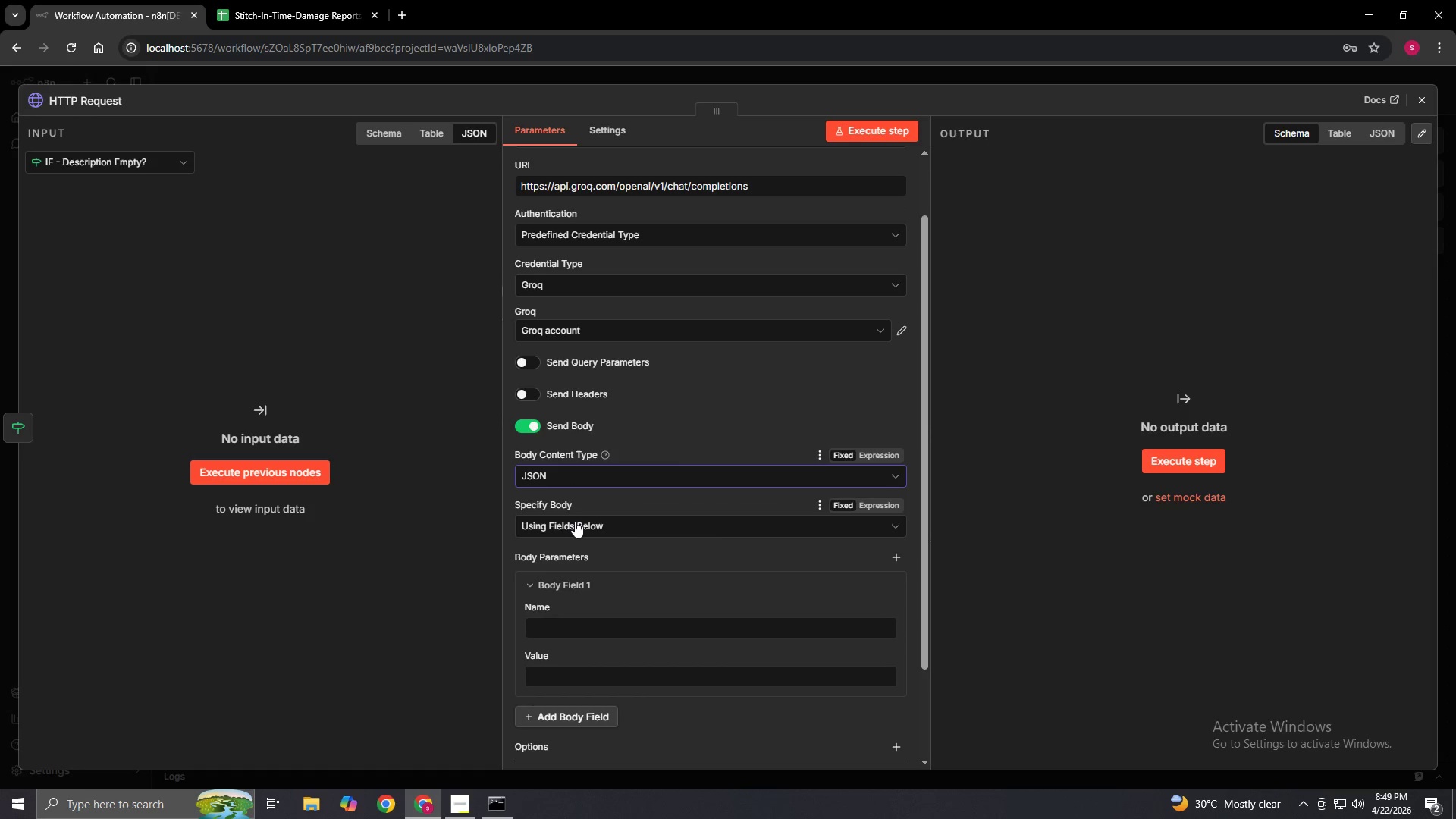 
left_click([575, 521])
 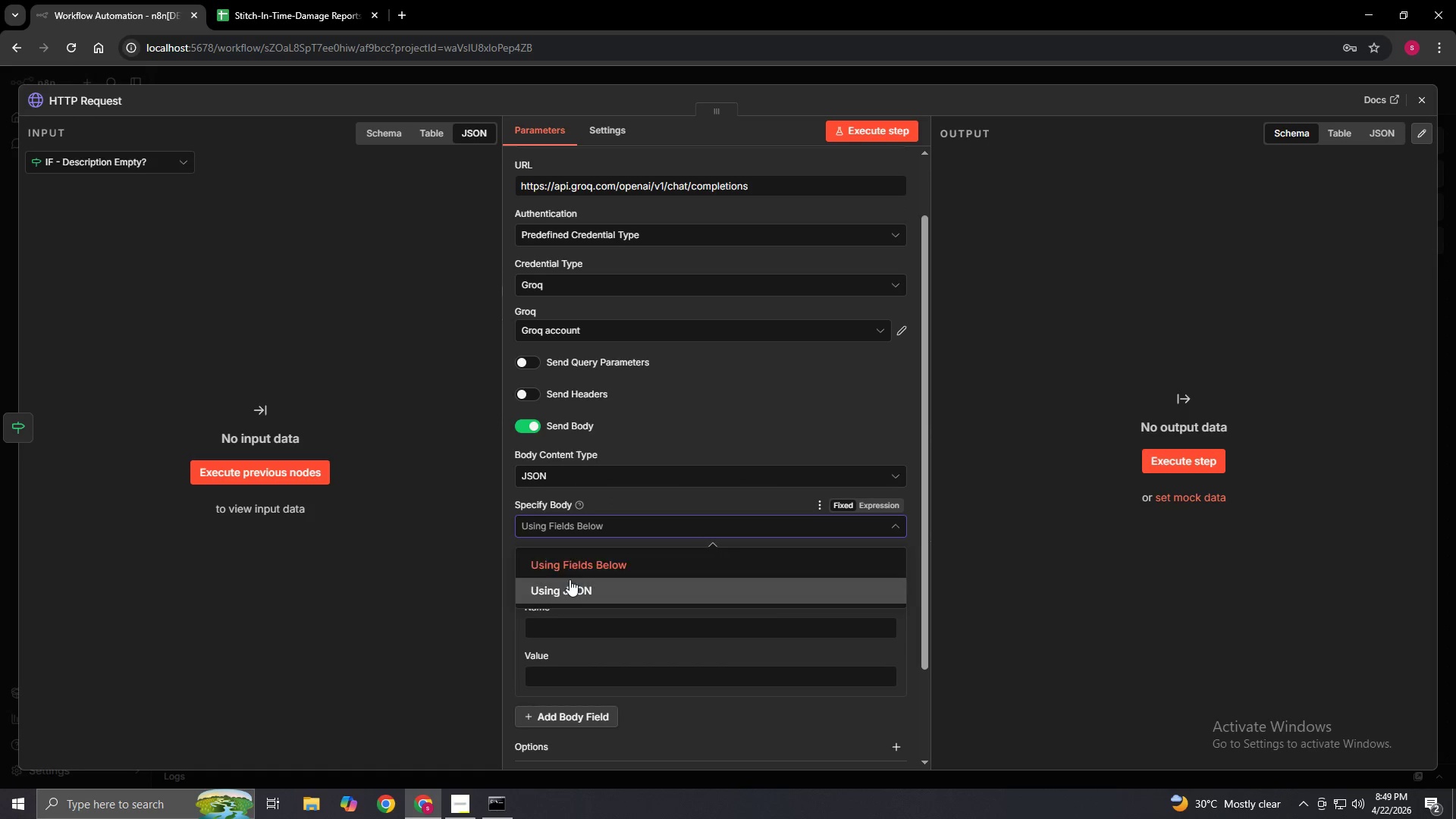 
left_click([570, 579])
 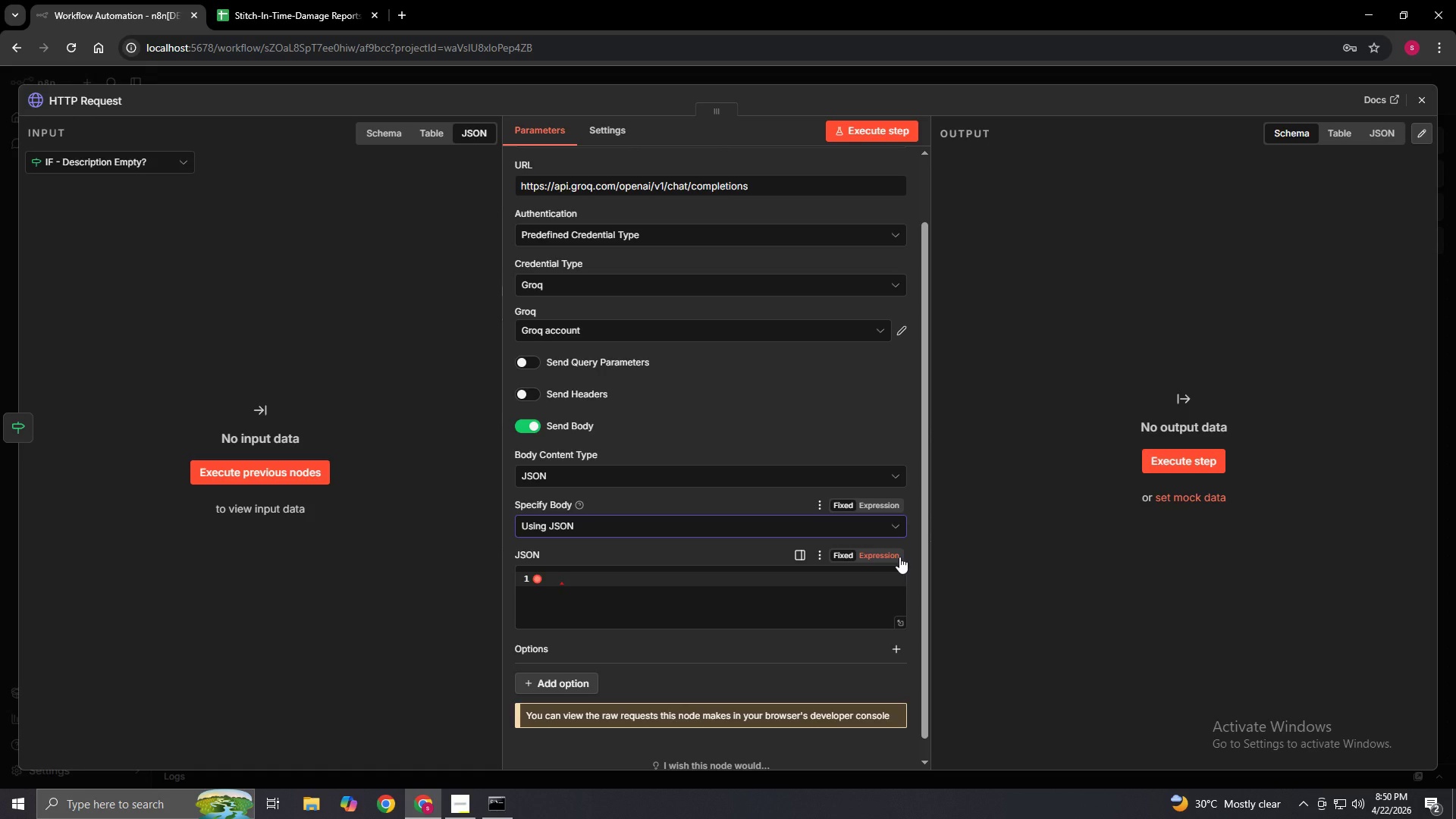 
wait(17.36)
 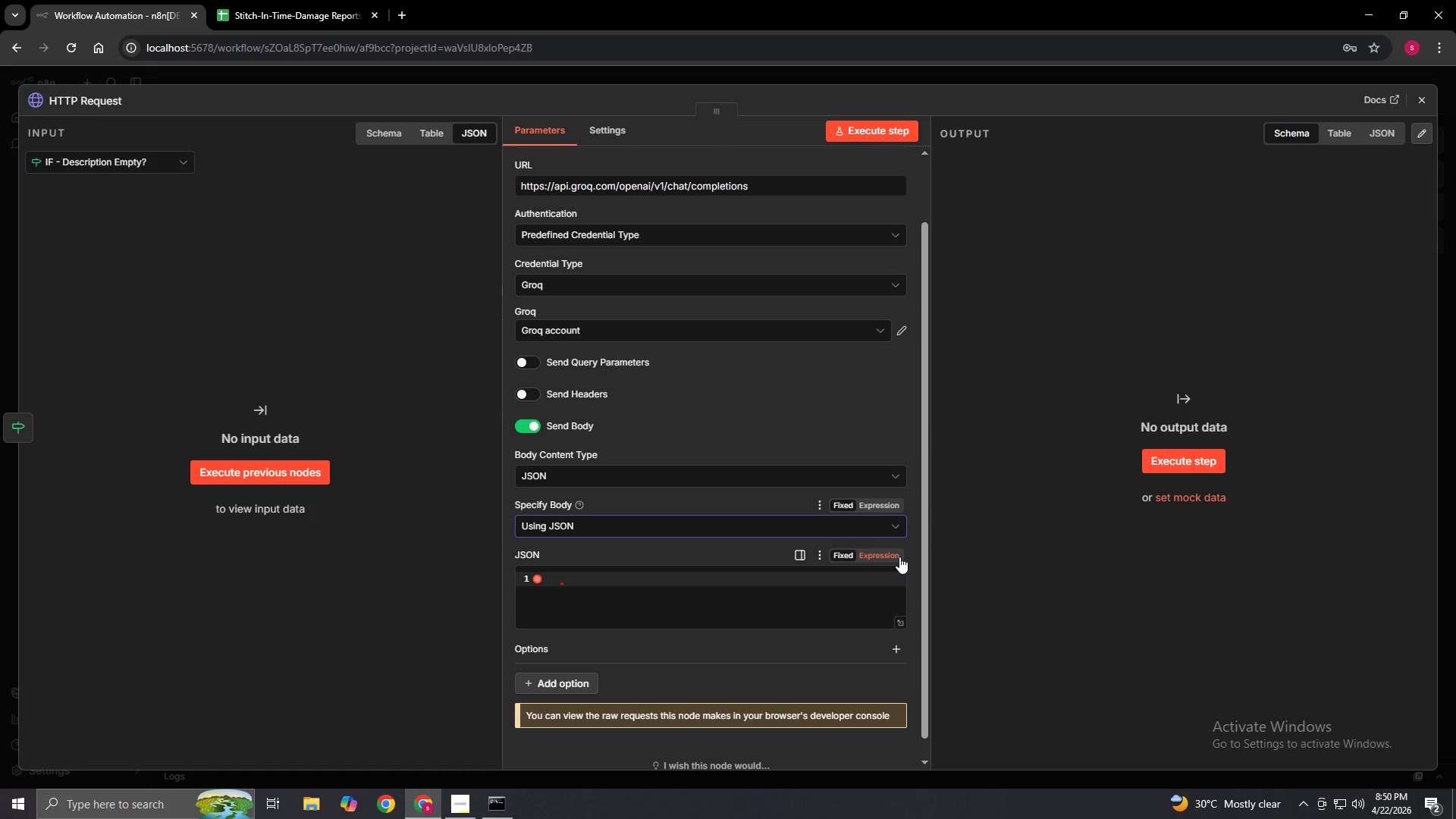 
left_click([902, 622])
 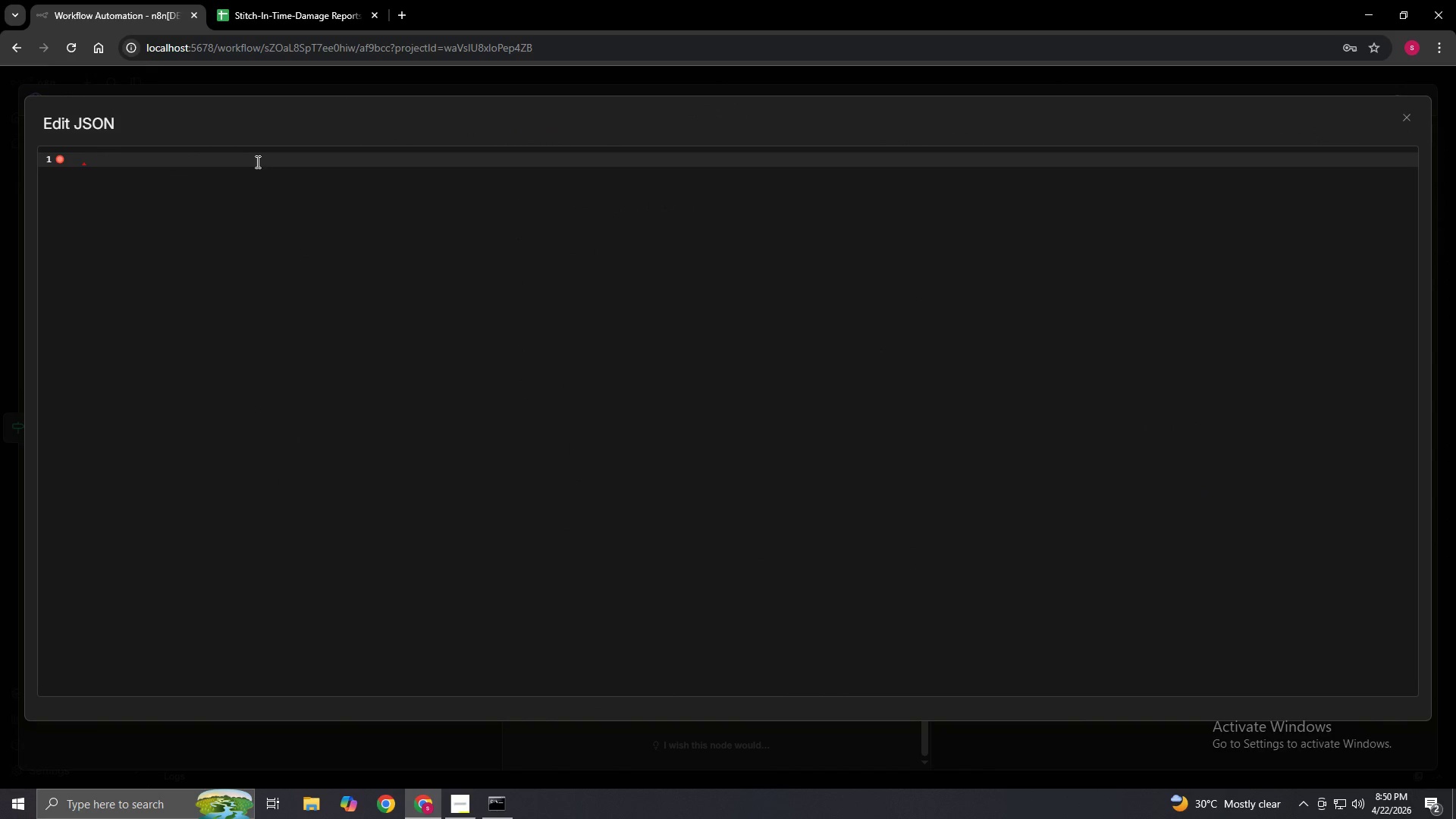 
left_click([254, 168])
 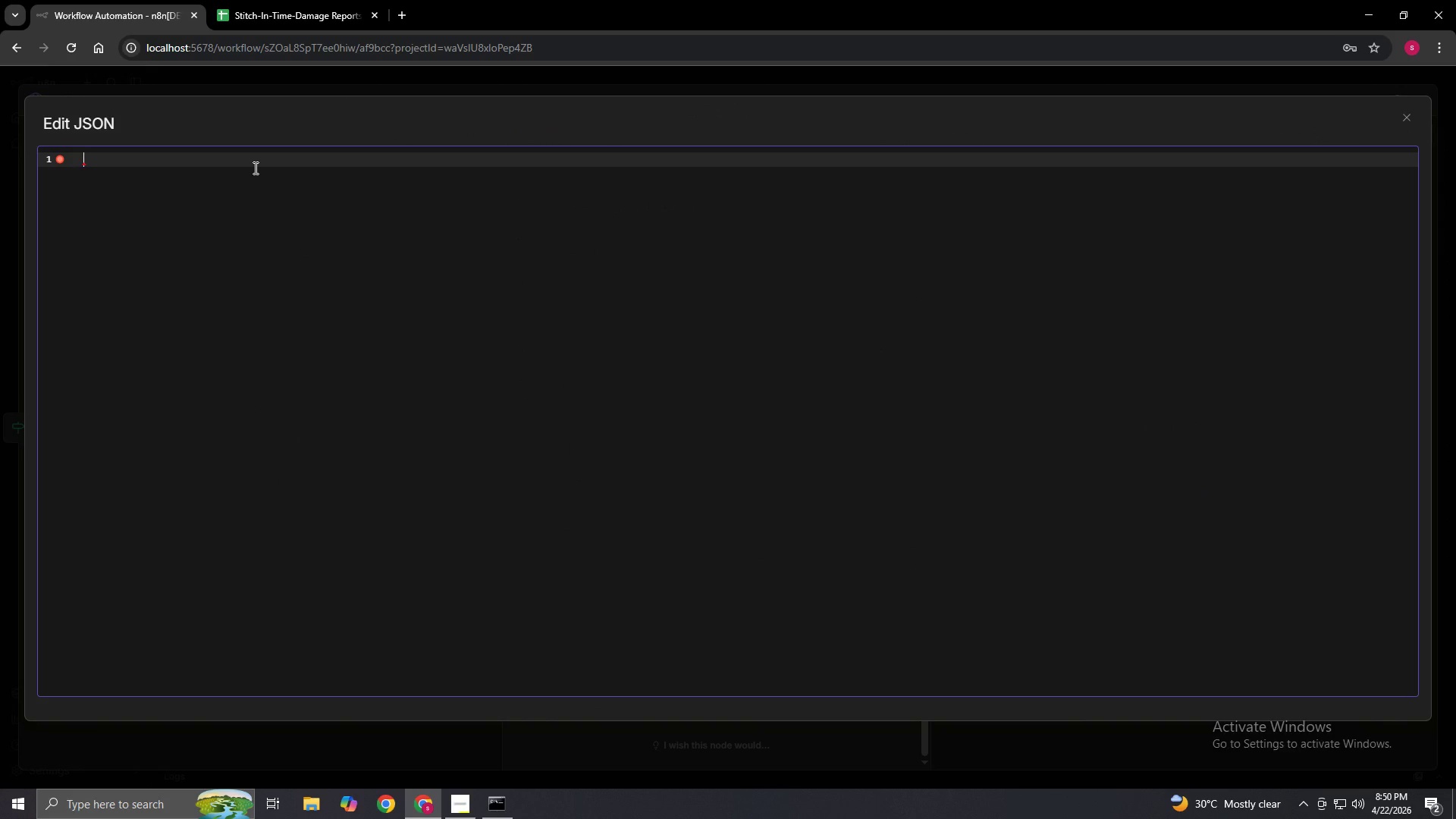 
key(Shift+BracketLeft)
 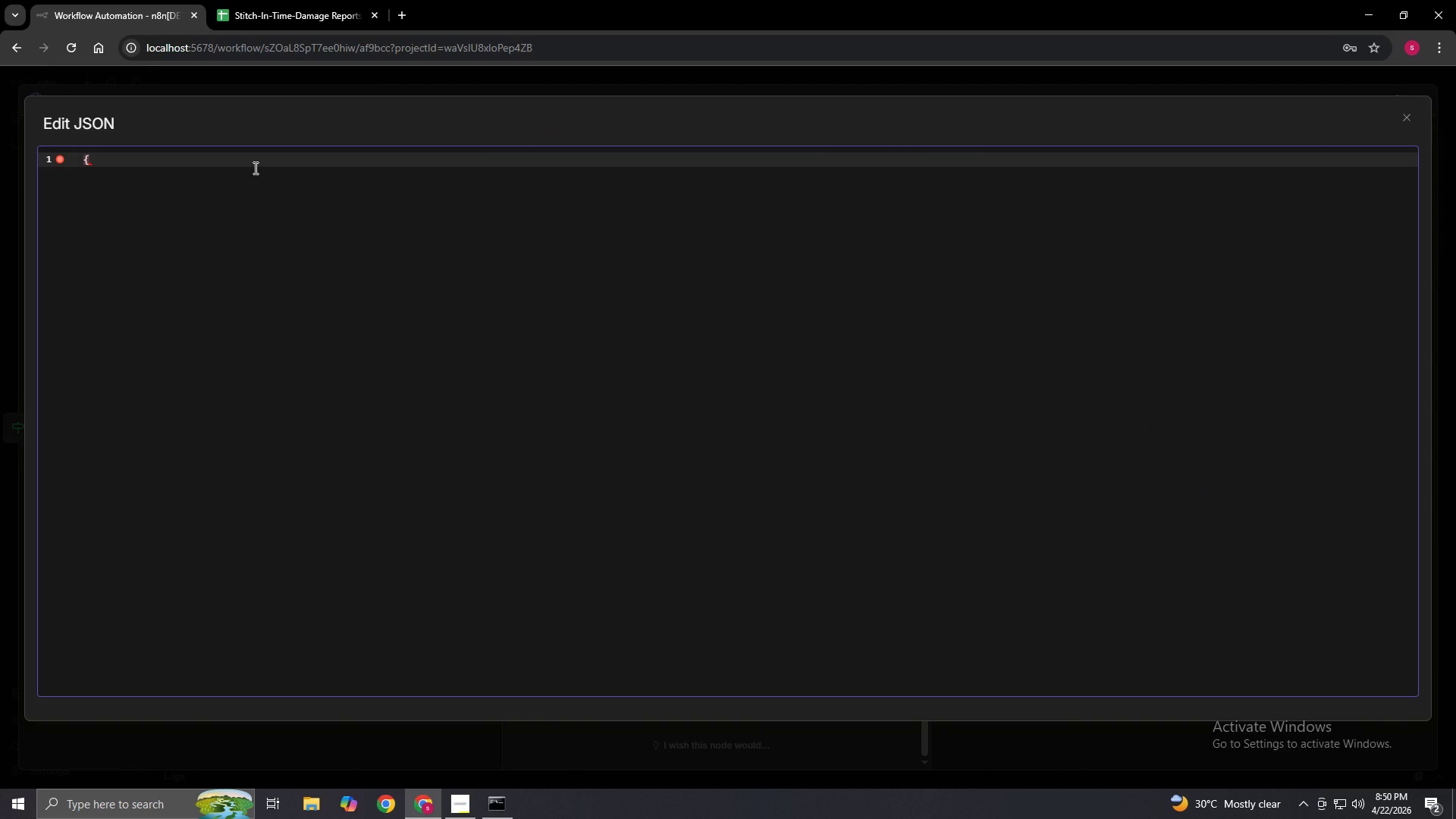 
key(Enter)
 